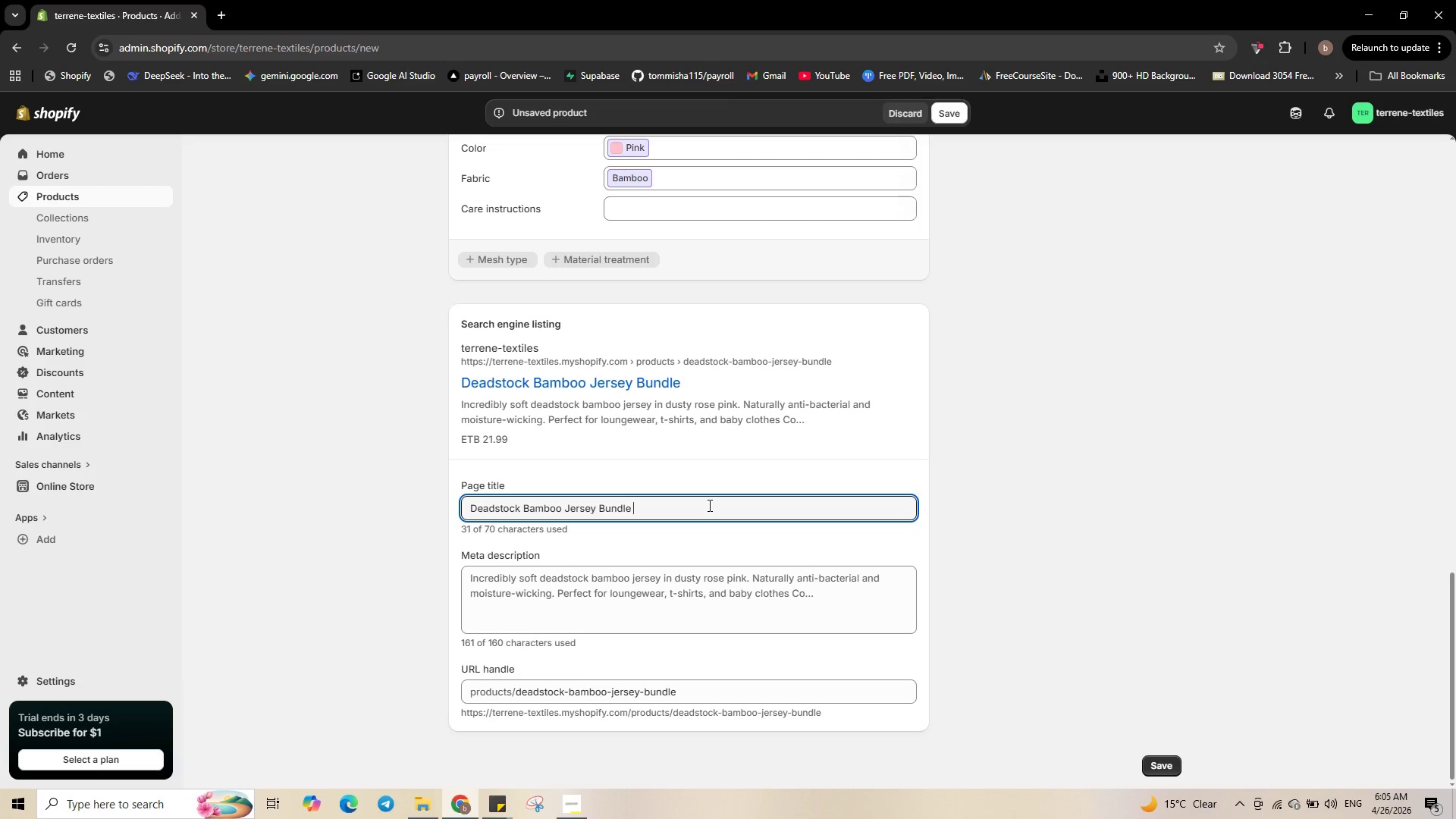 
type(- Dusty Rose - 2.5 Yards)
 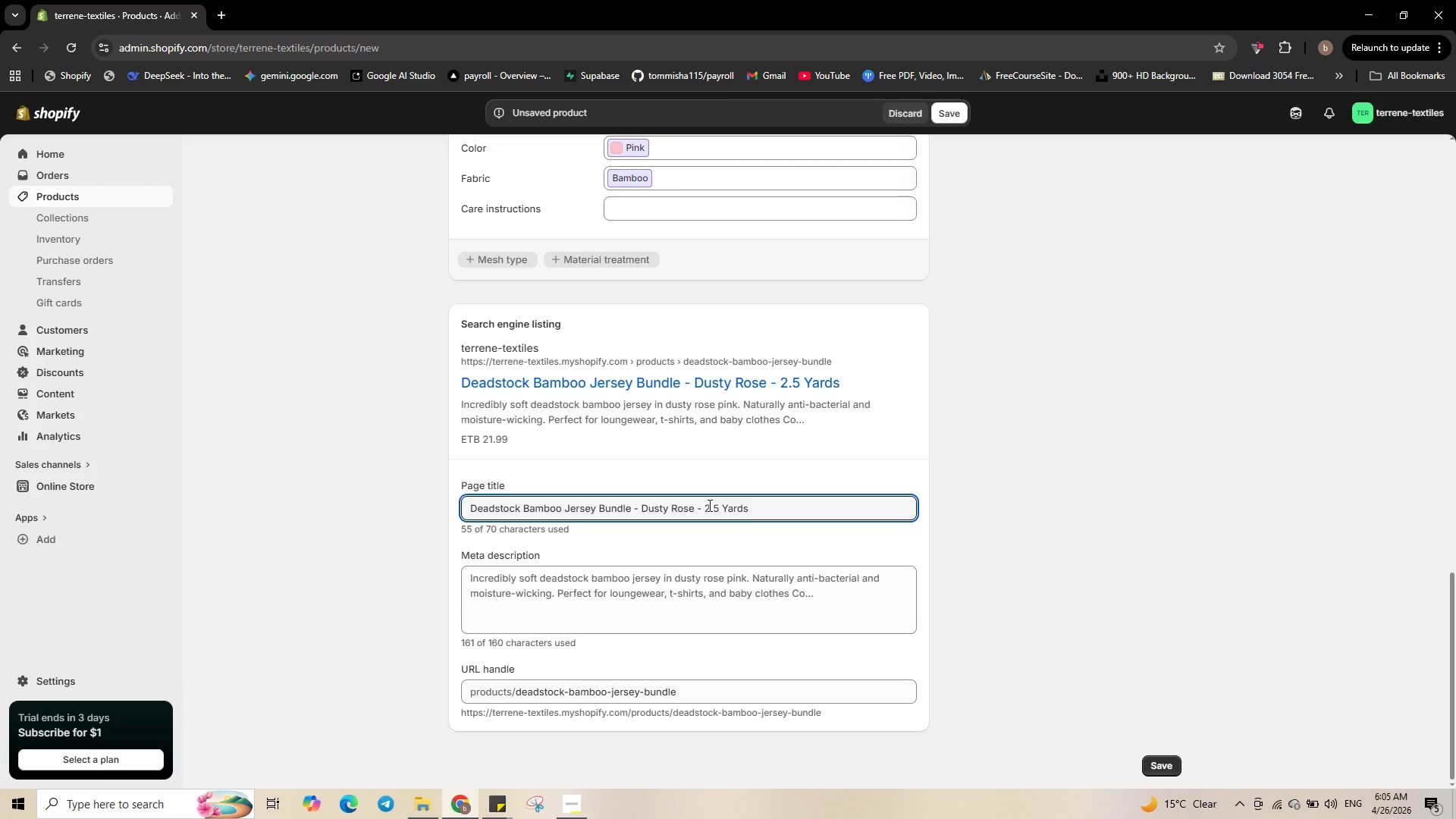 
wait(5.12)
 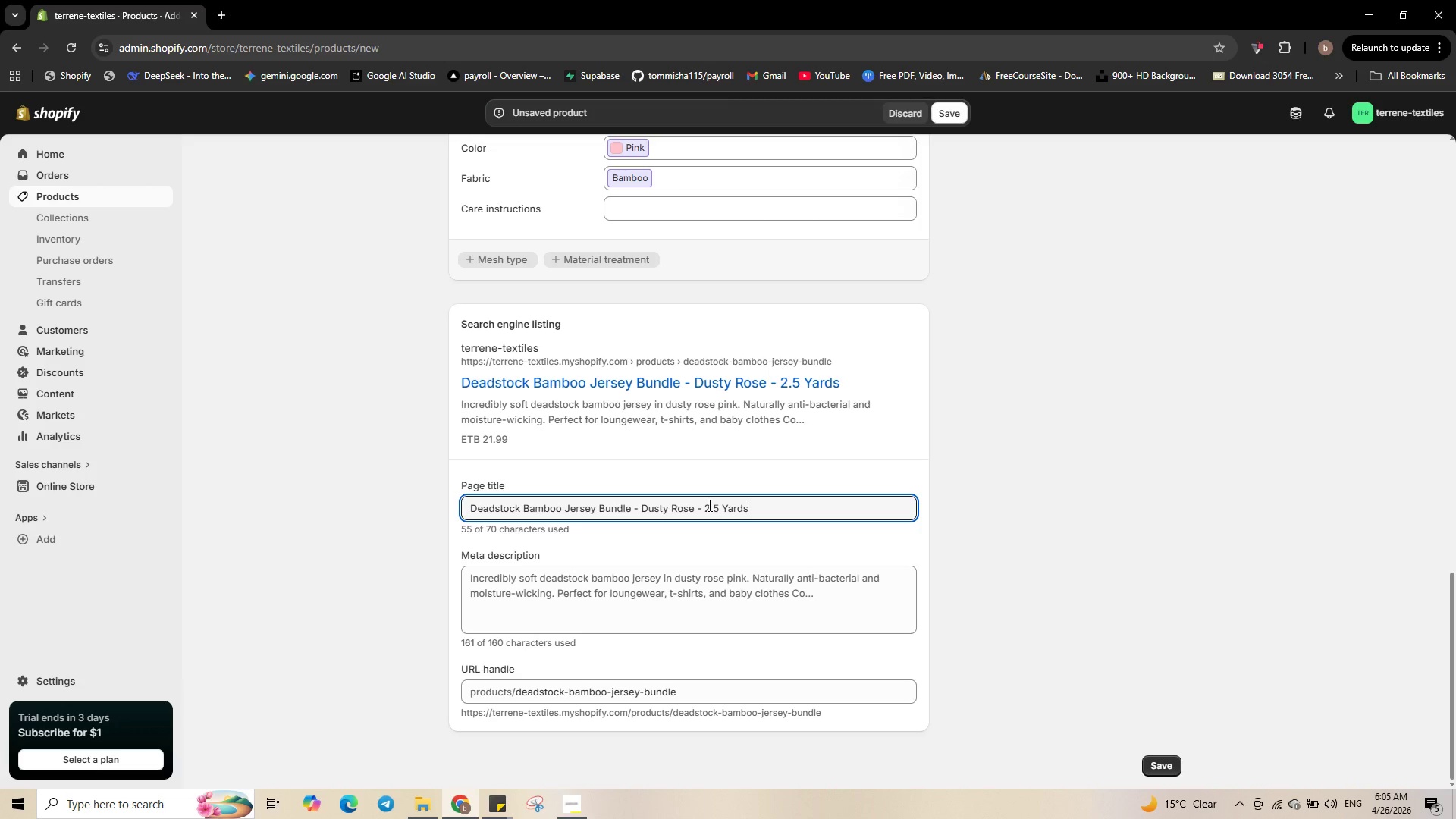 
left_click([607, 601])
 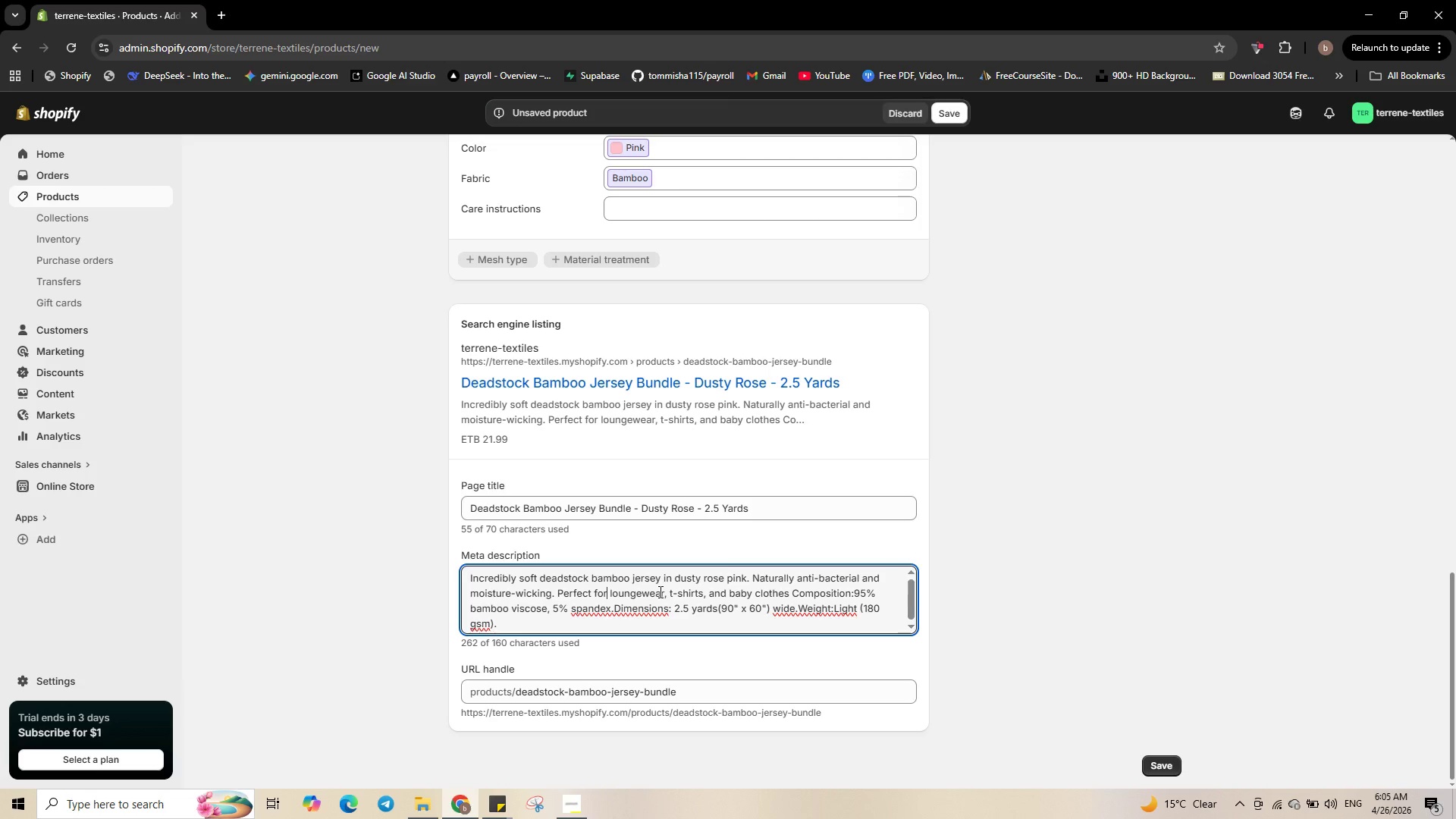 
scroll: coordinate [666, 592], scroll_direction: up, amount: 20.0
 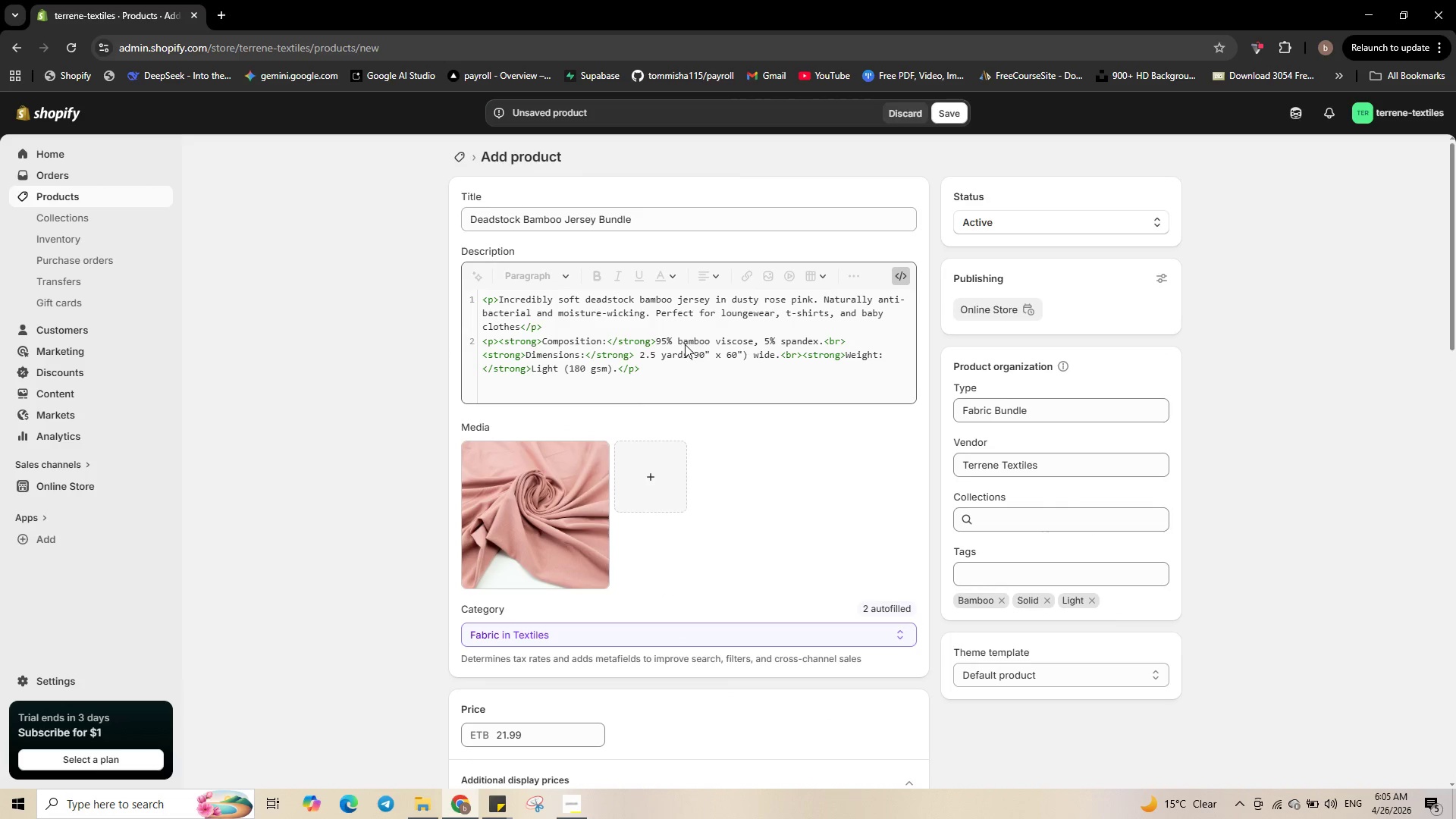 
wait(5.97)
 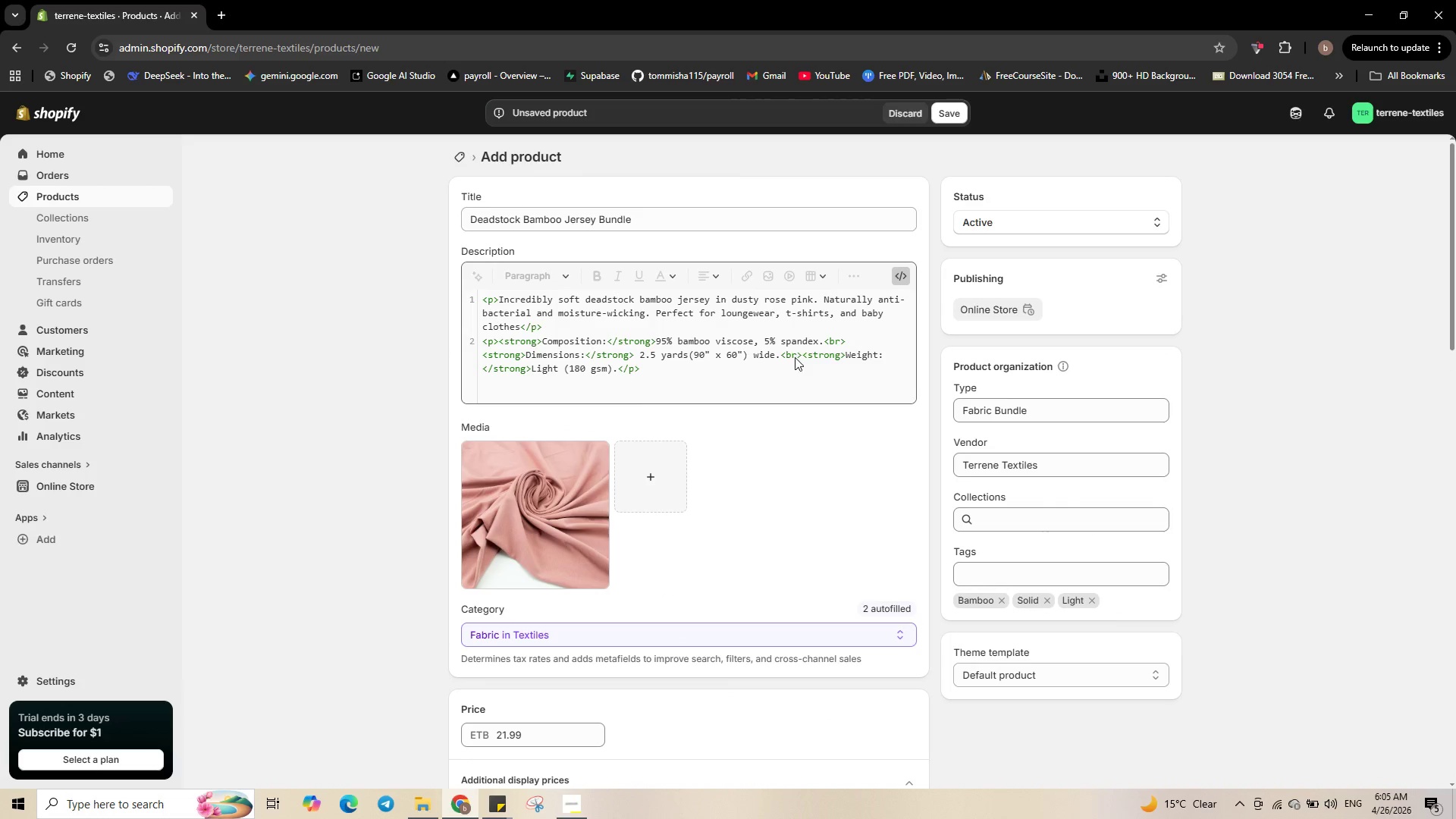 
double_click([526, 356])
 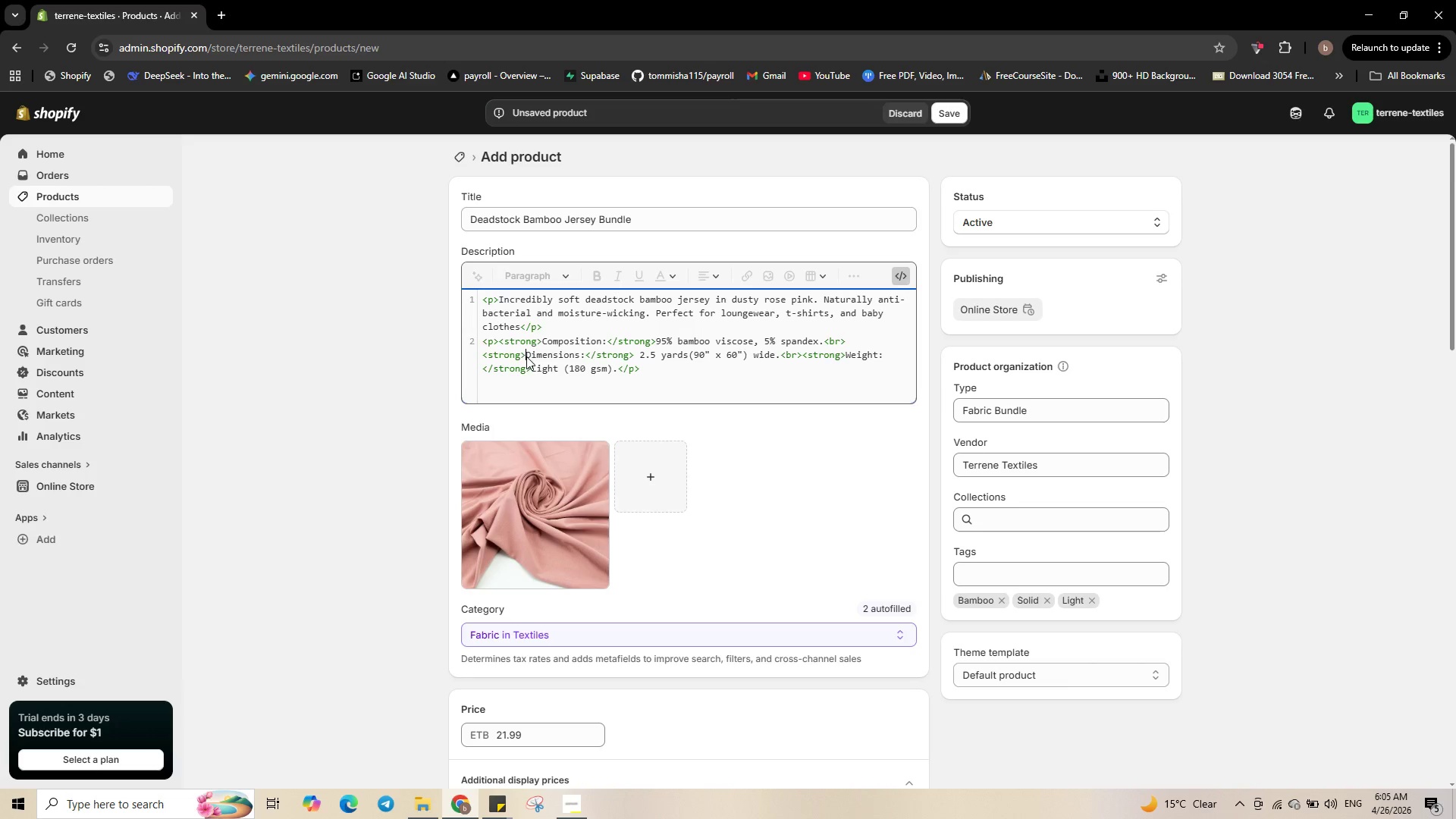 
key(Space)
 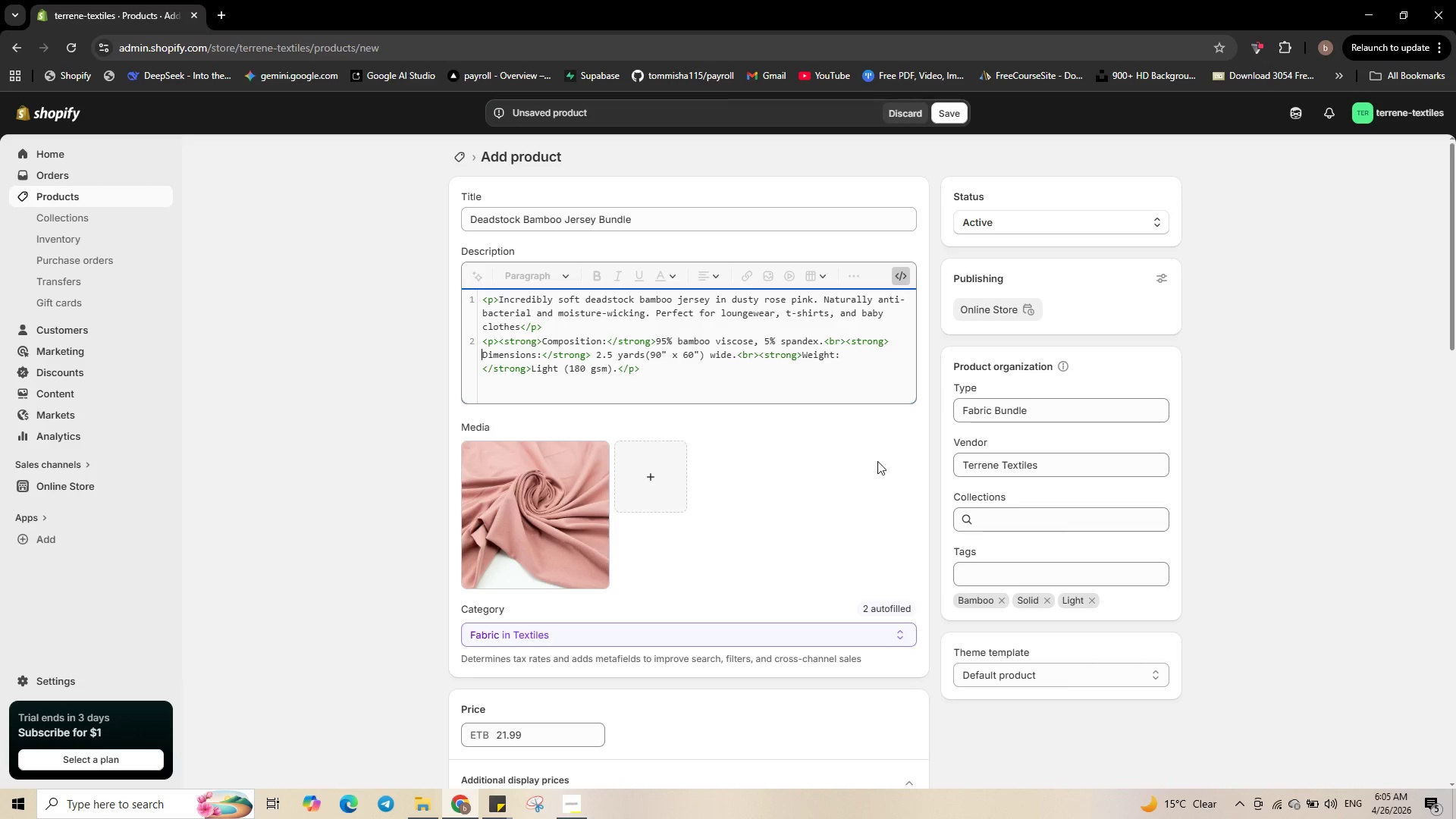 
left_click([873, 488])
 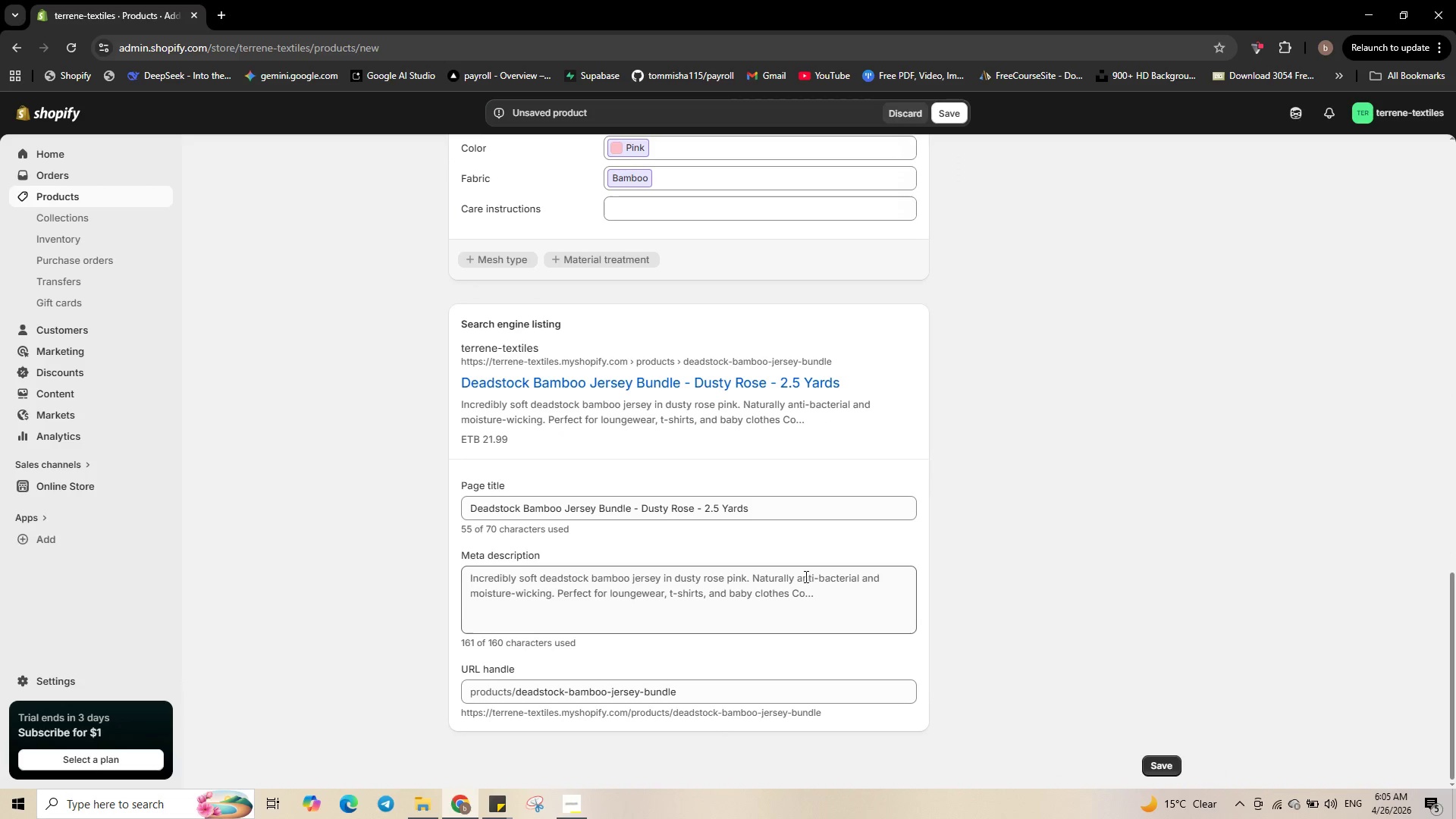 
scroll: coordinate [864, 502], scroll_direction: down, amount: 22.0
 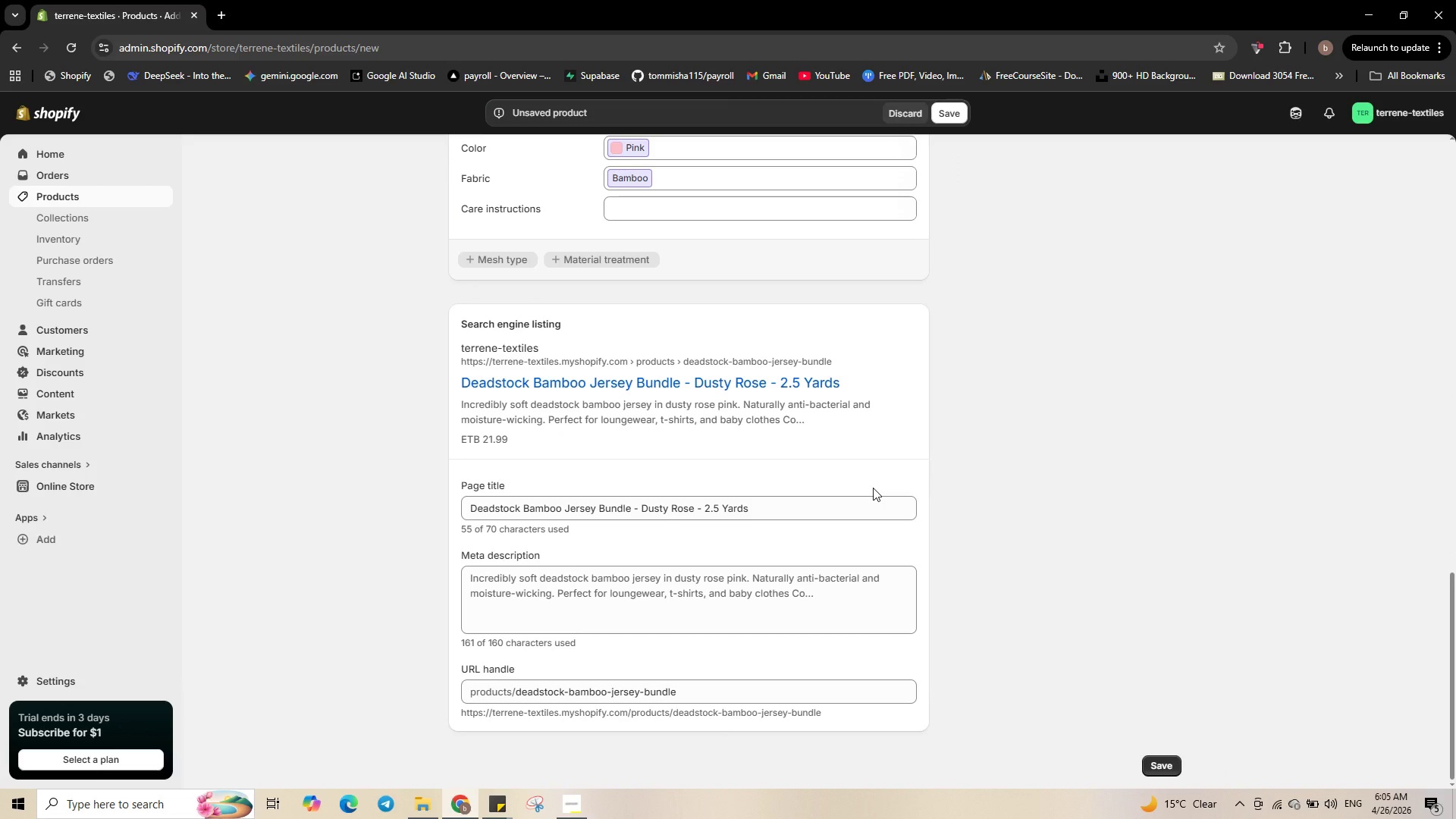 
left_click([805, 580])
 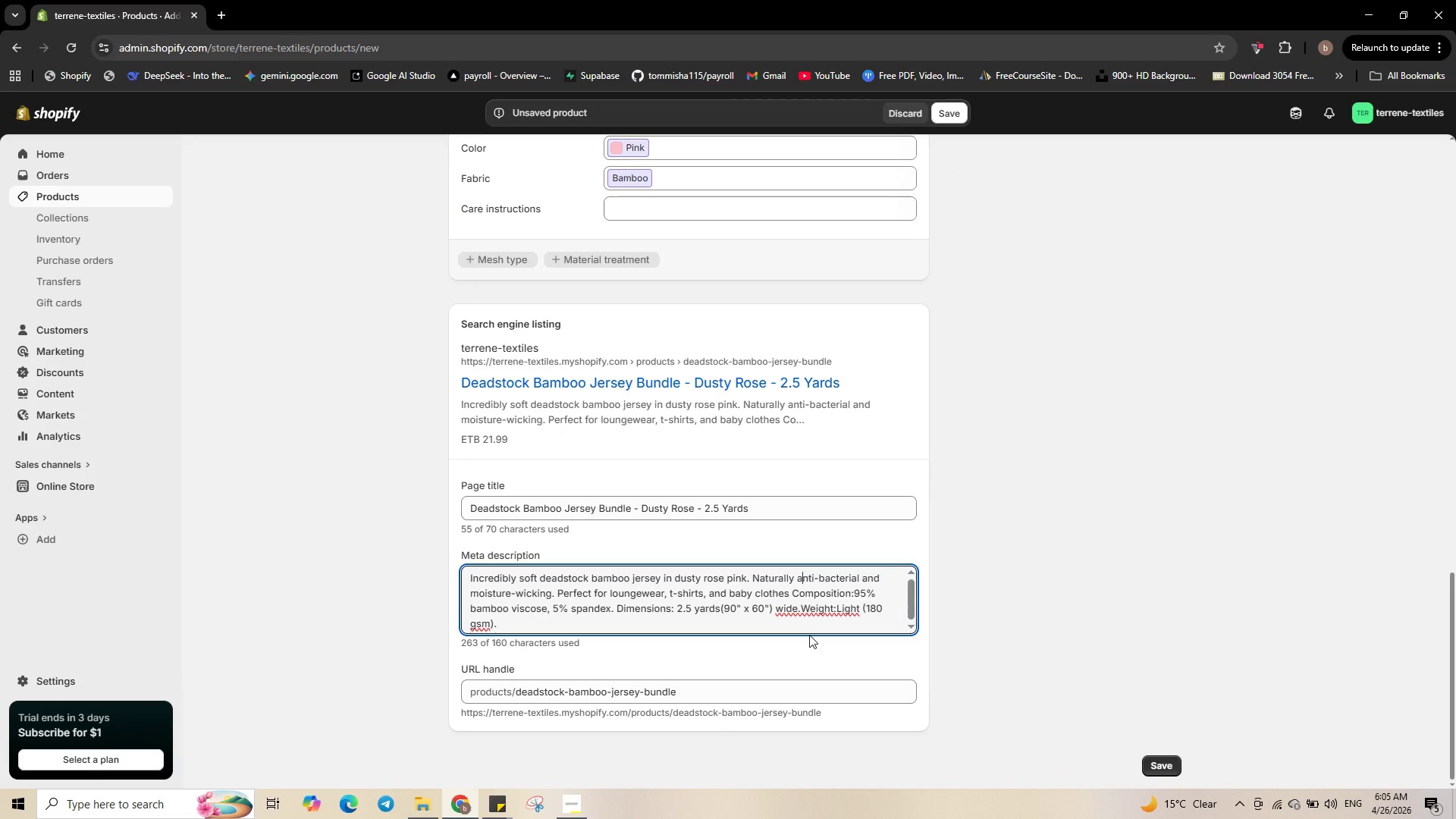 
scroll: coordinate [819, 504], scroll_direction: up, amount: 22.0
 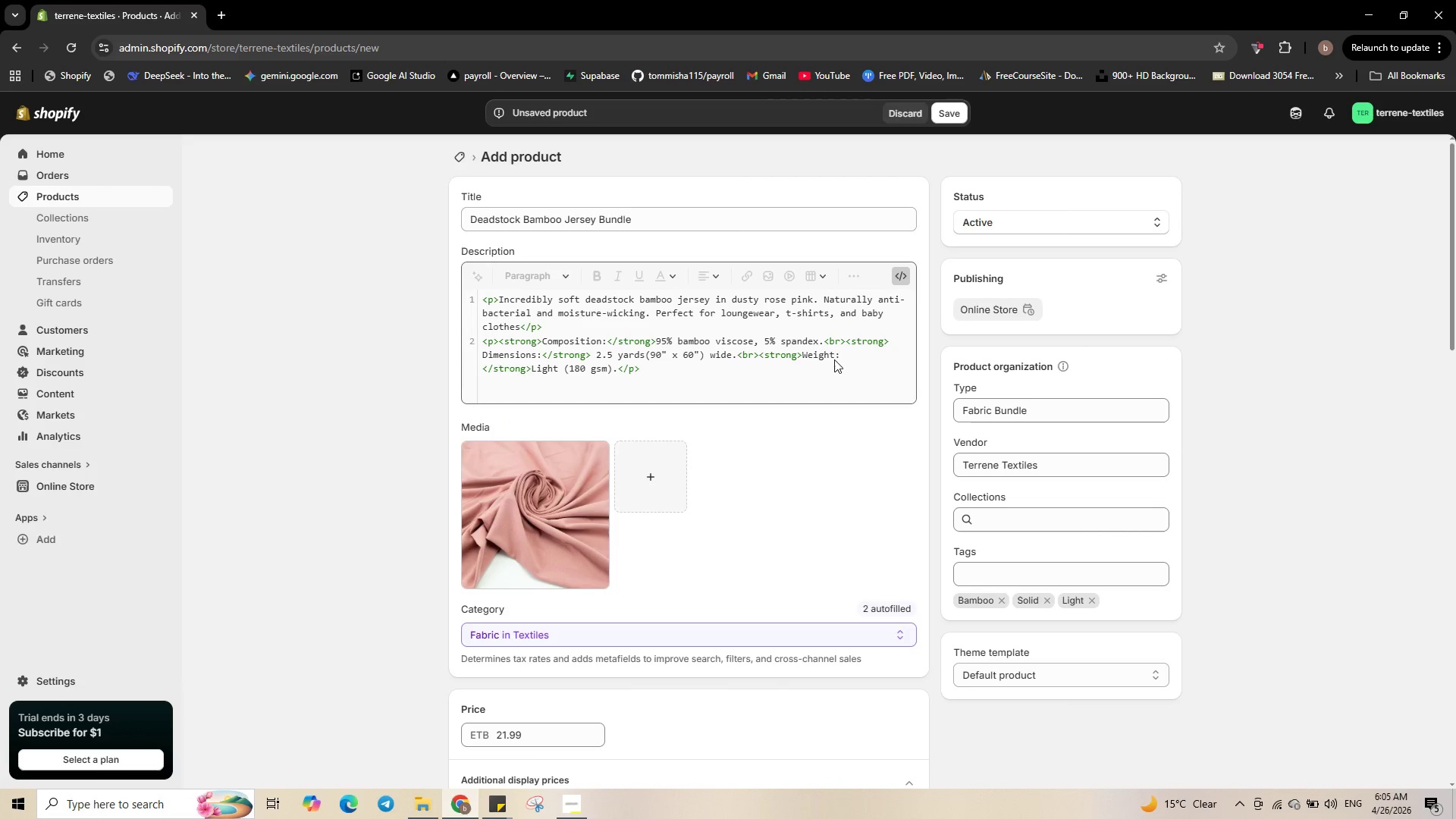 
left_click([802, 355])
 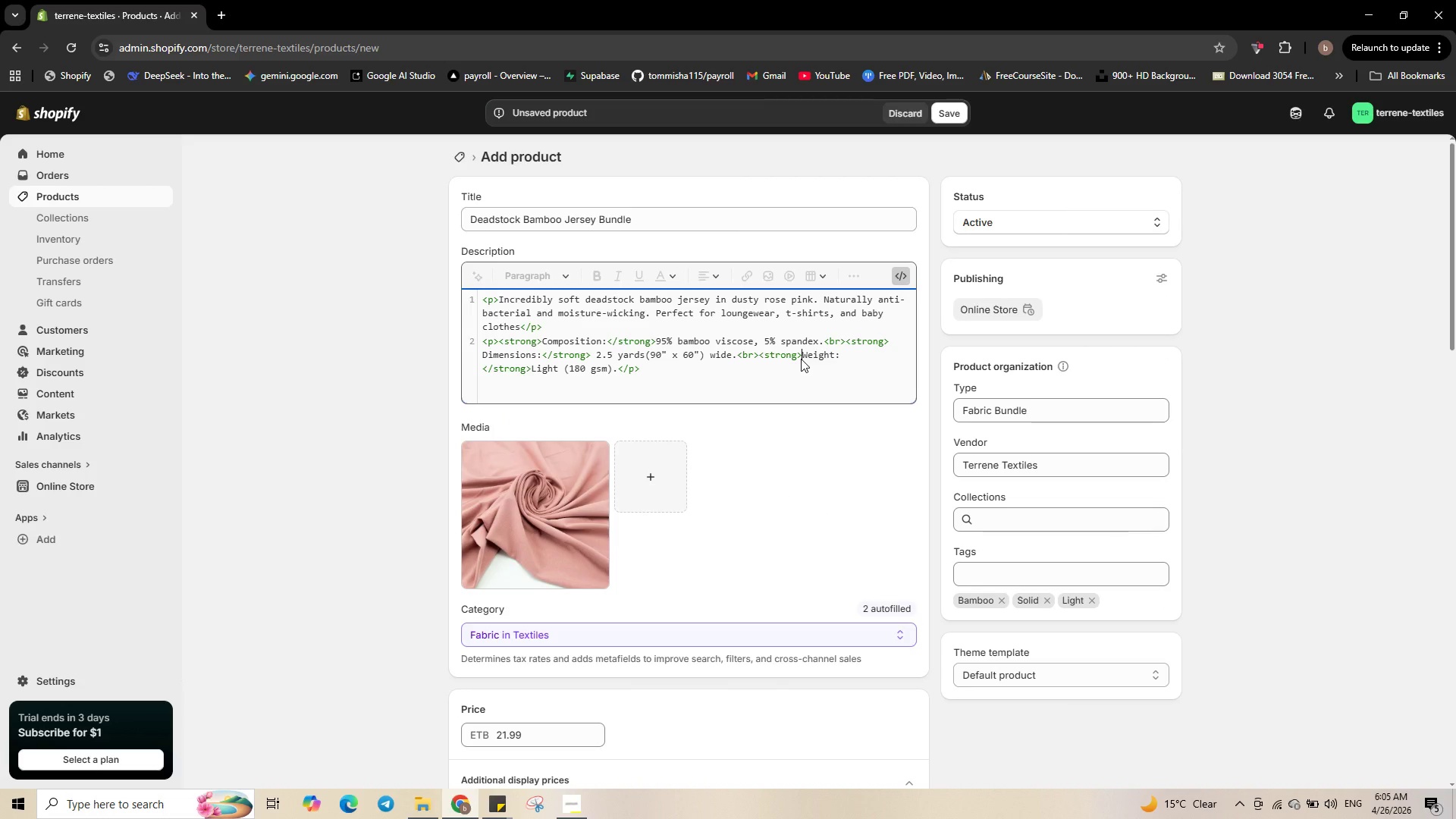 
key(Space)
 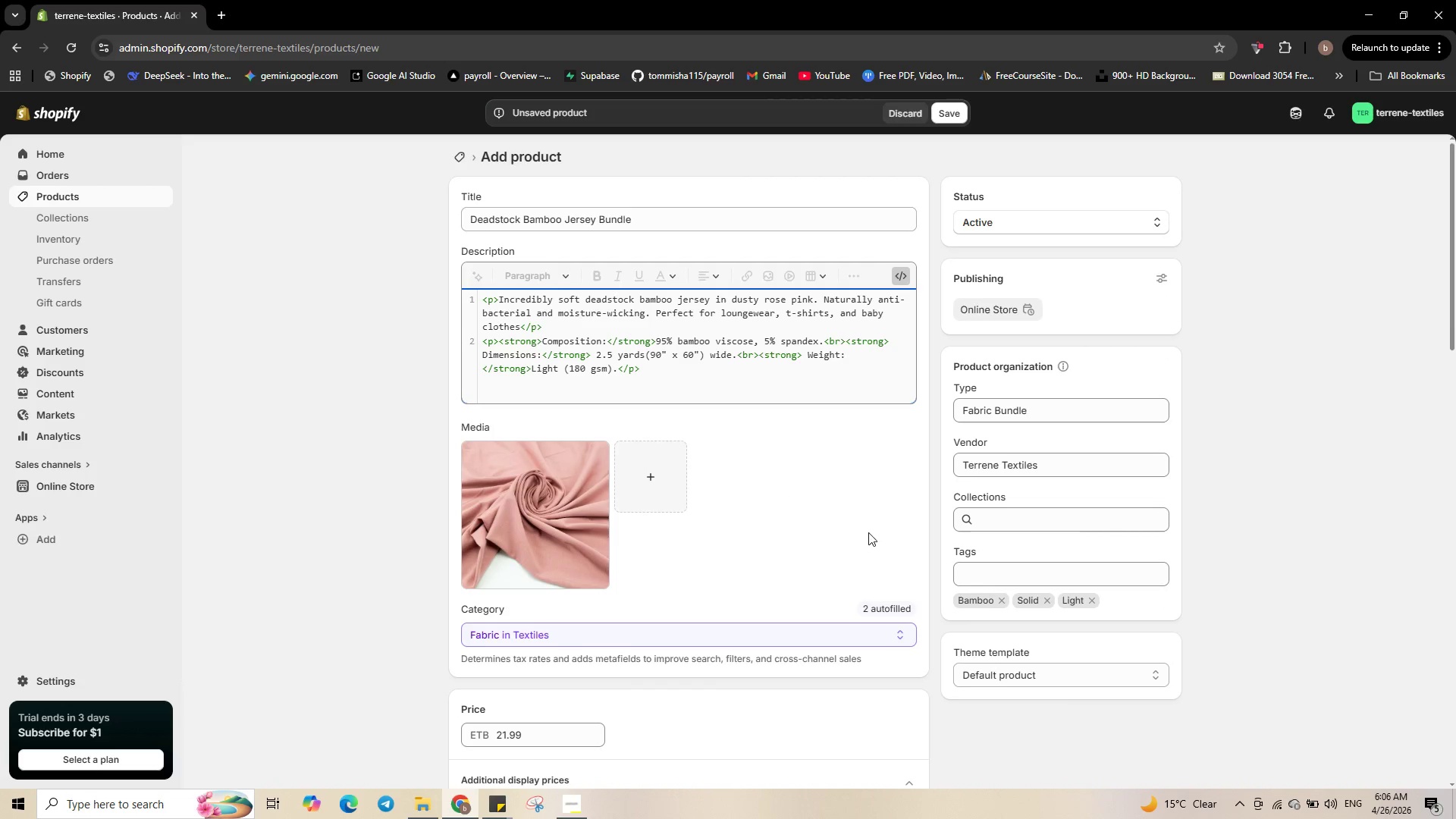 
scroll: coordinate [868, 520], scroll_direction: down, amount: 24.0
 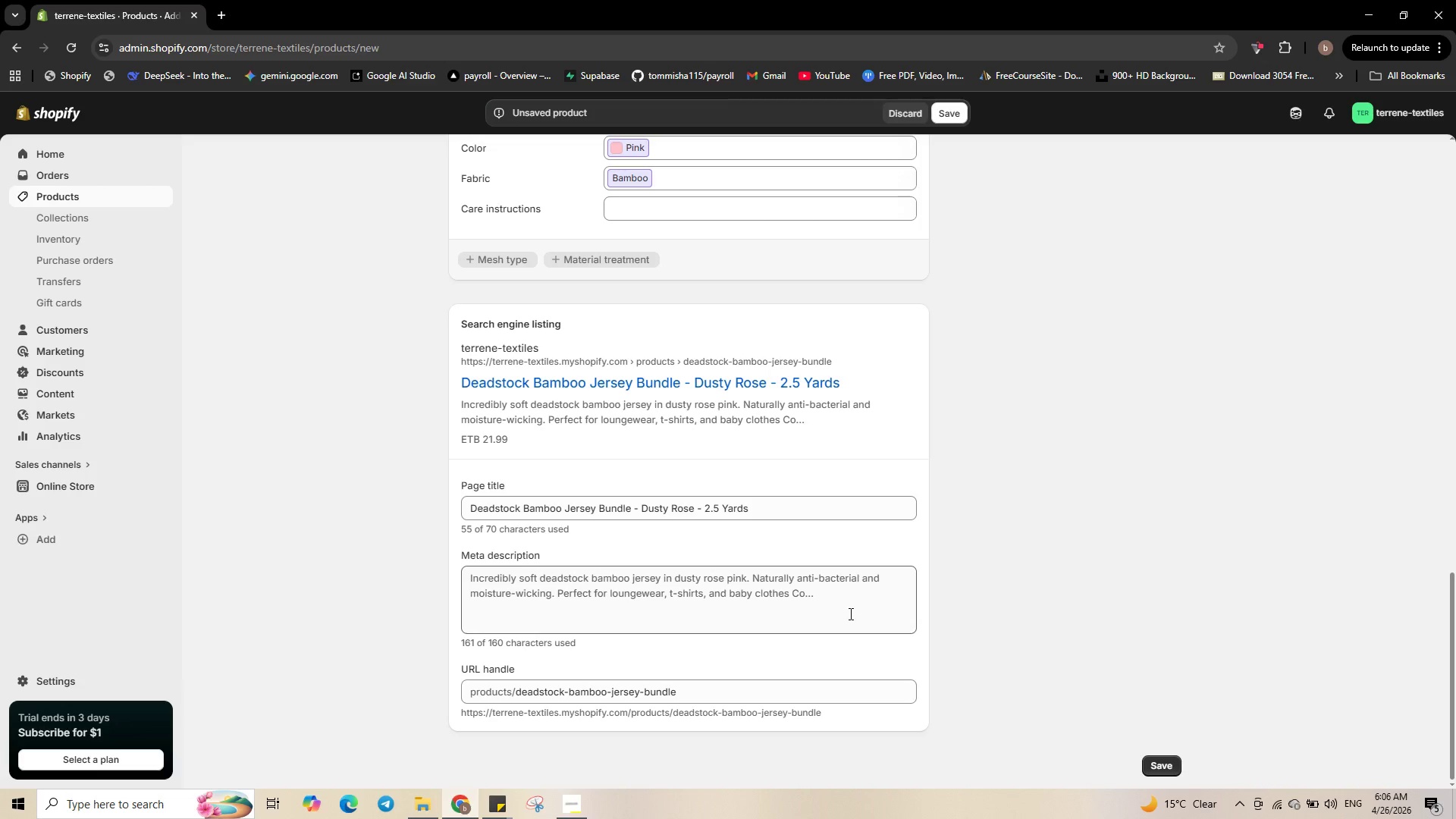 
left_click([849, 613])
 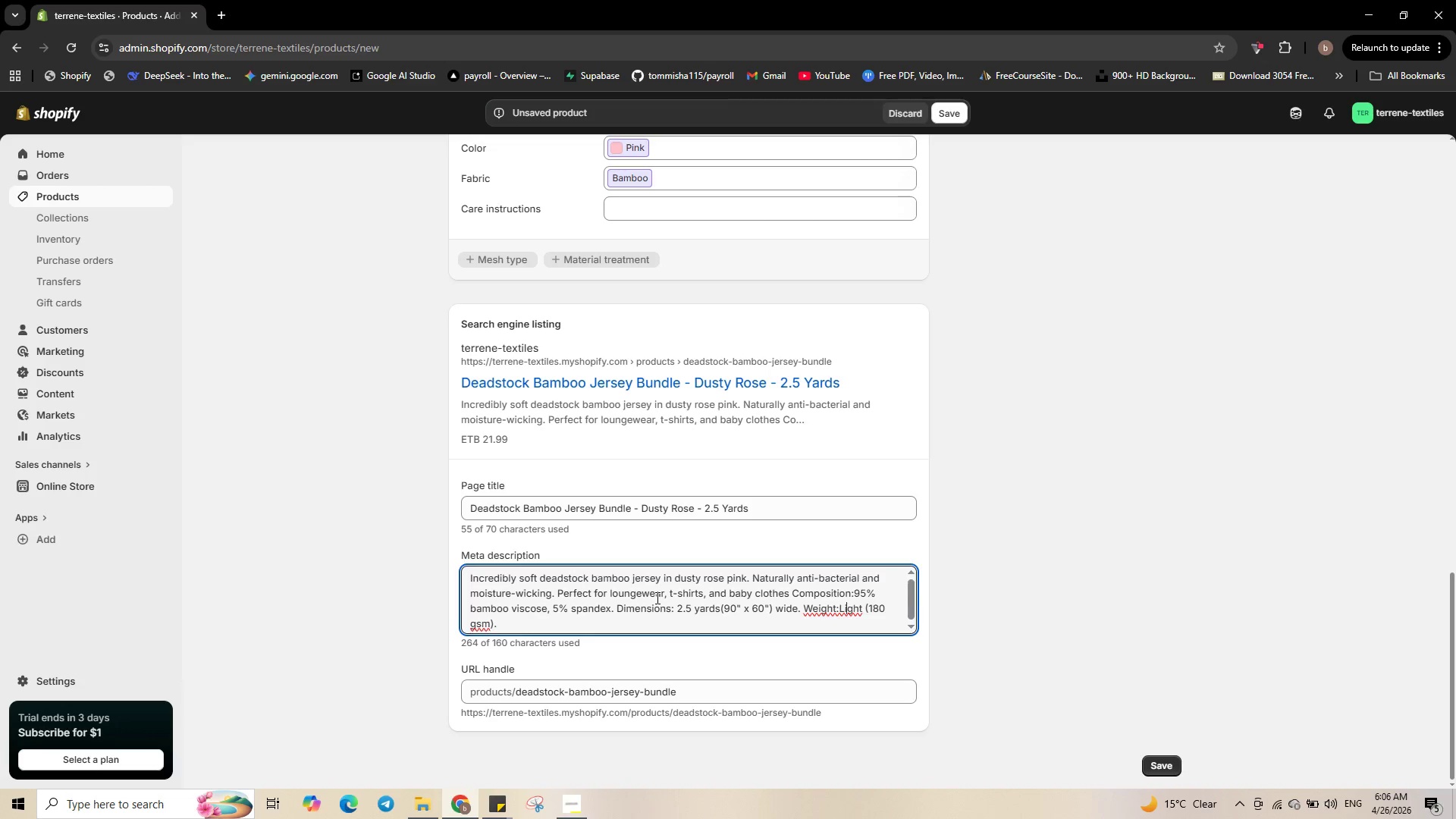 
wait(13.64)
 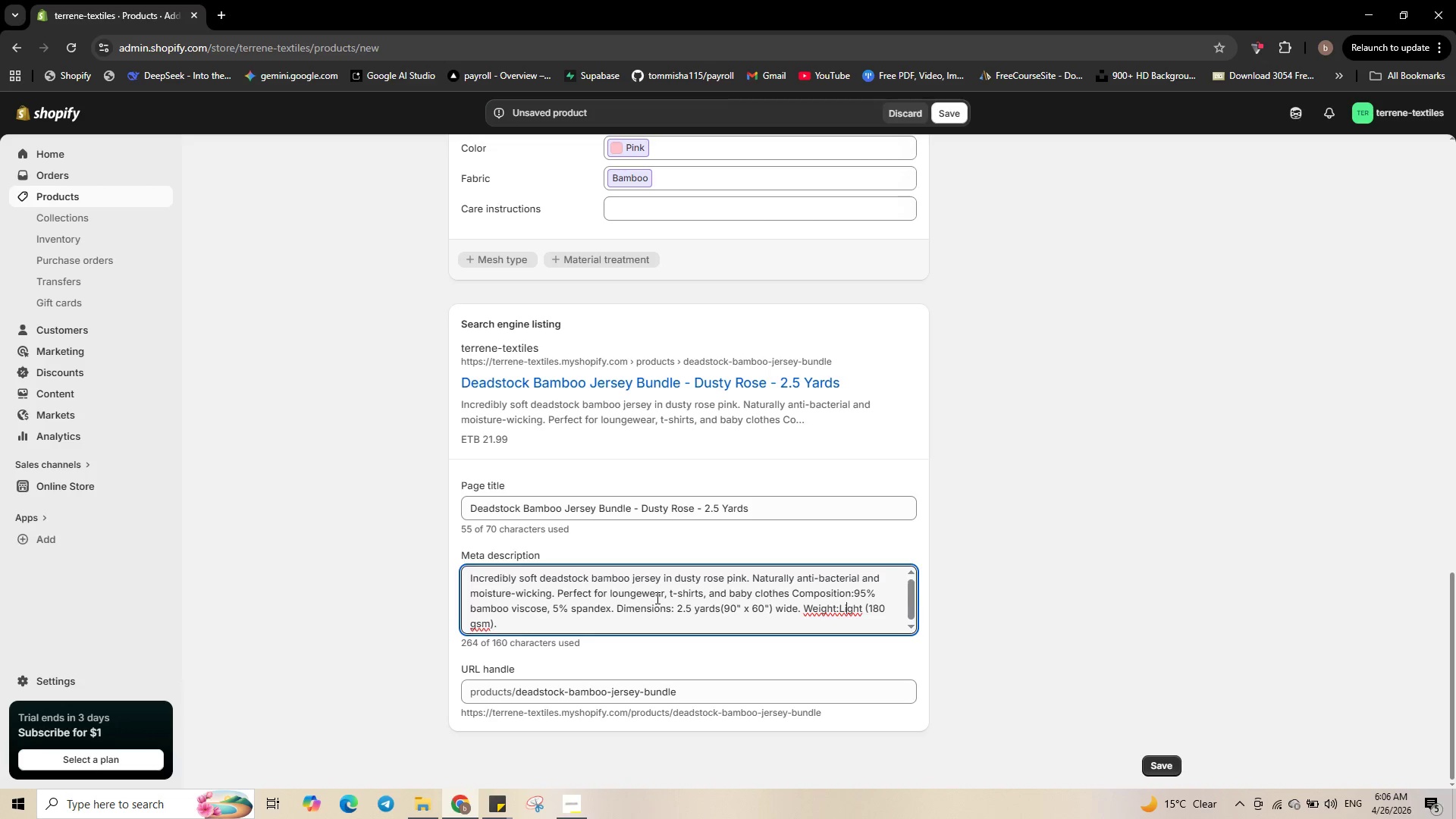 
double_click([733, 577])
 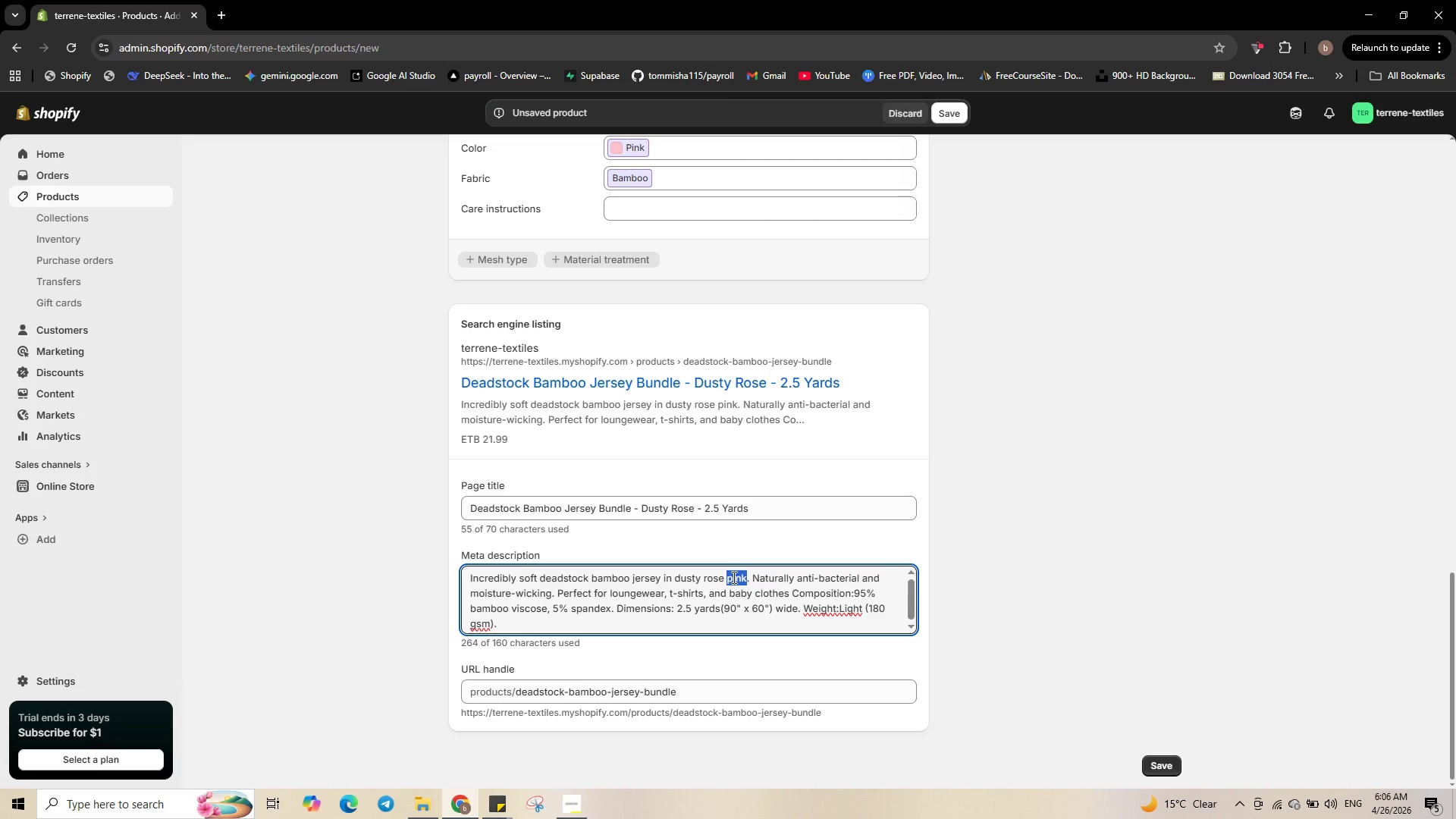 
key(Backspace)
 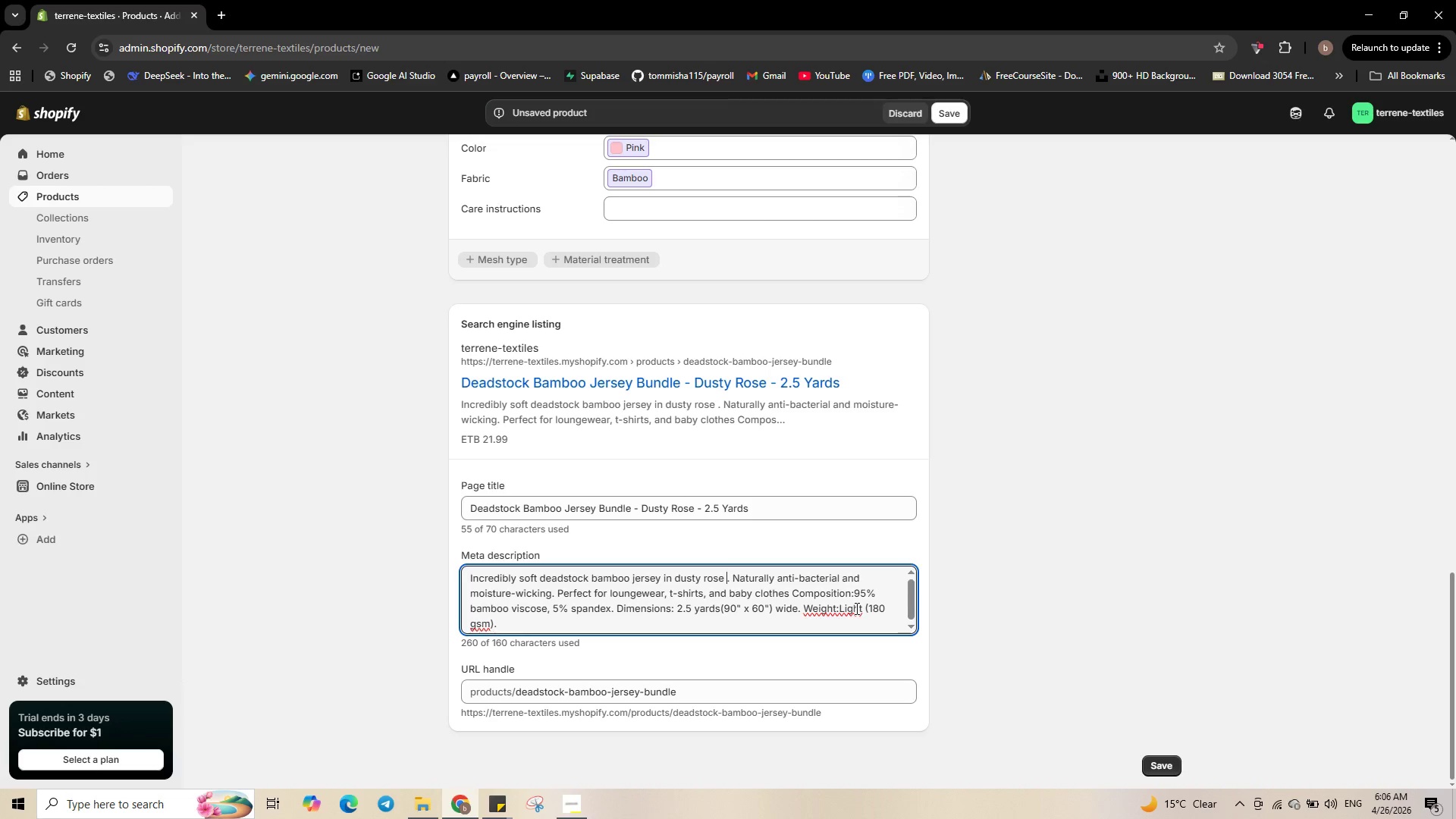 
key(Backspace)
 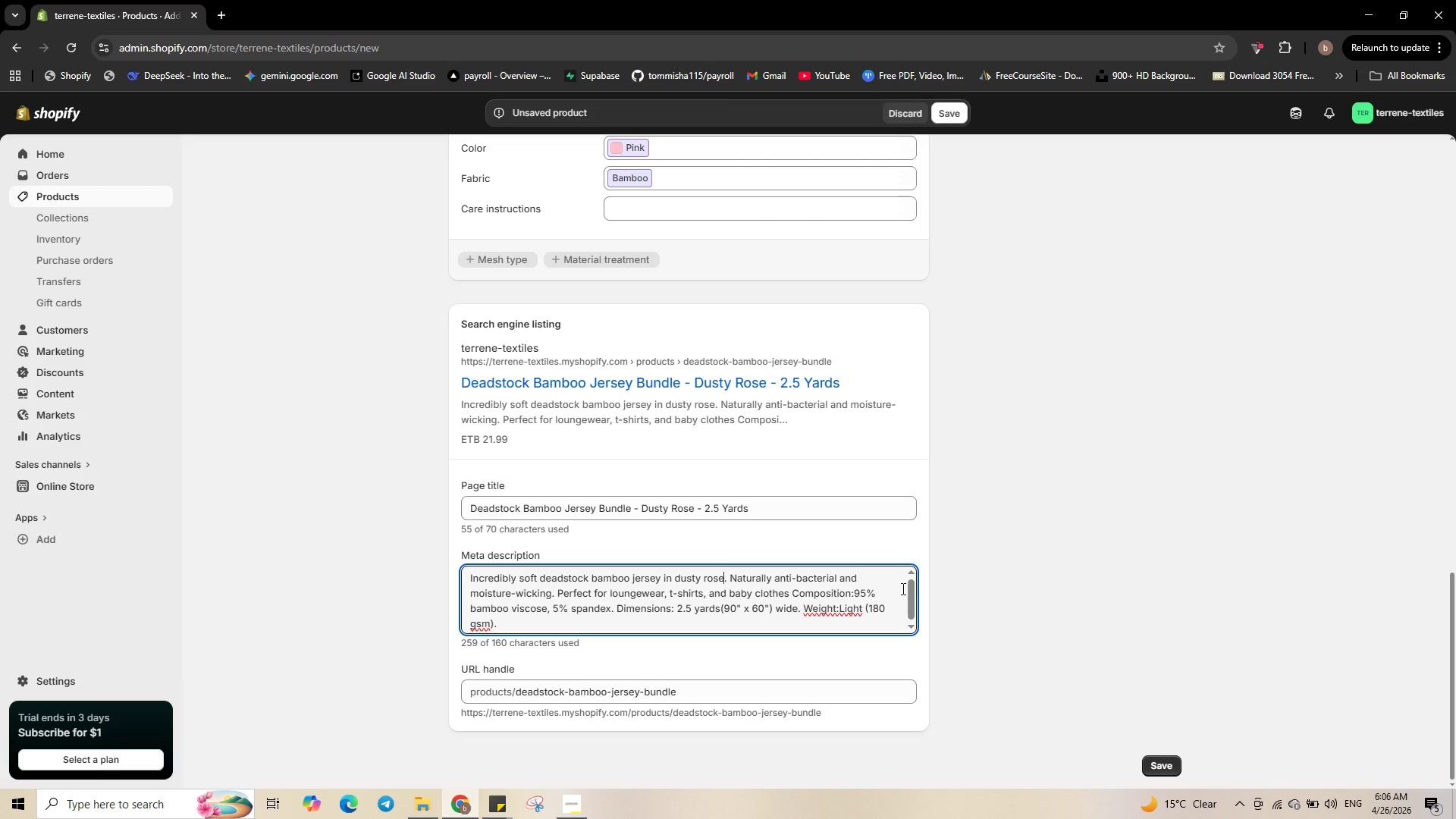 
wait(6.41)
 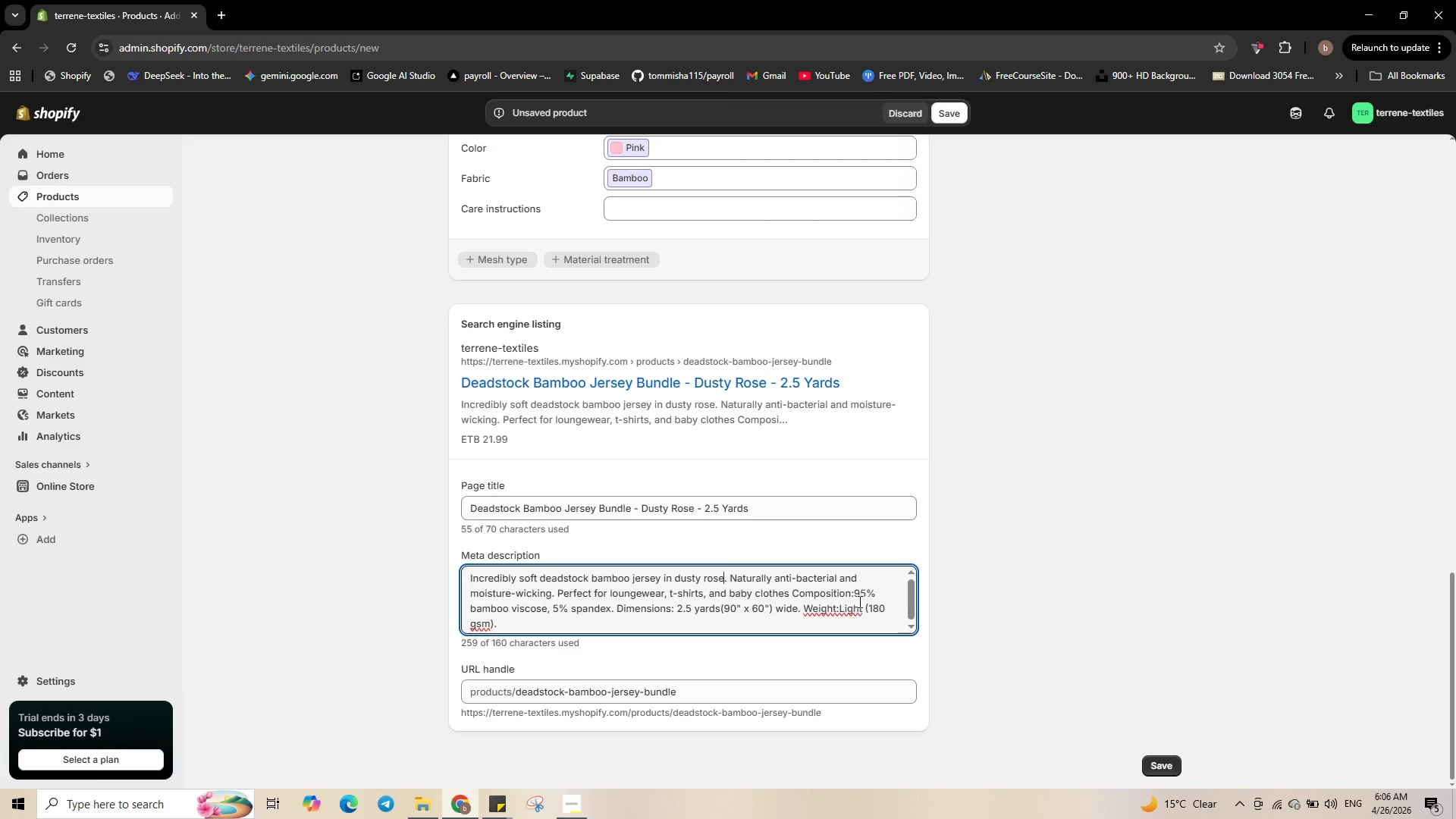 
left_click([726, 578])
 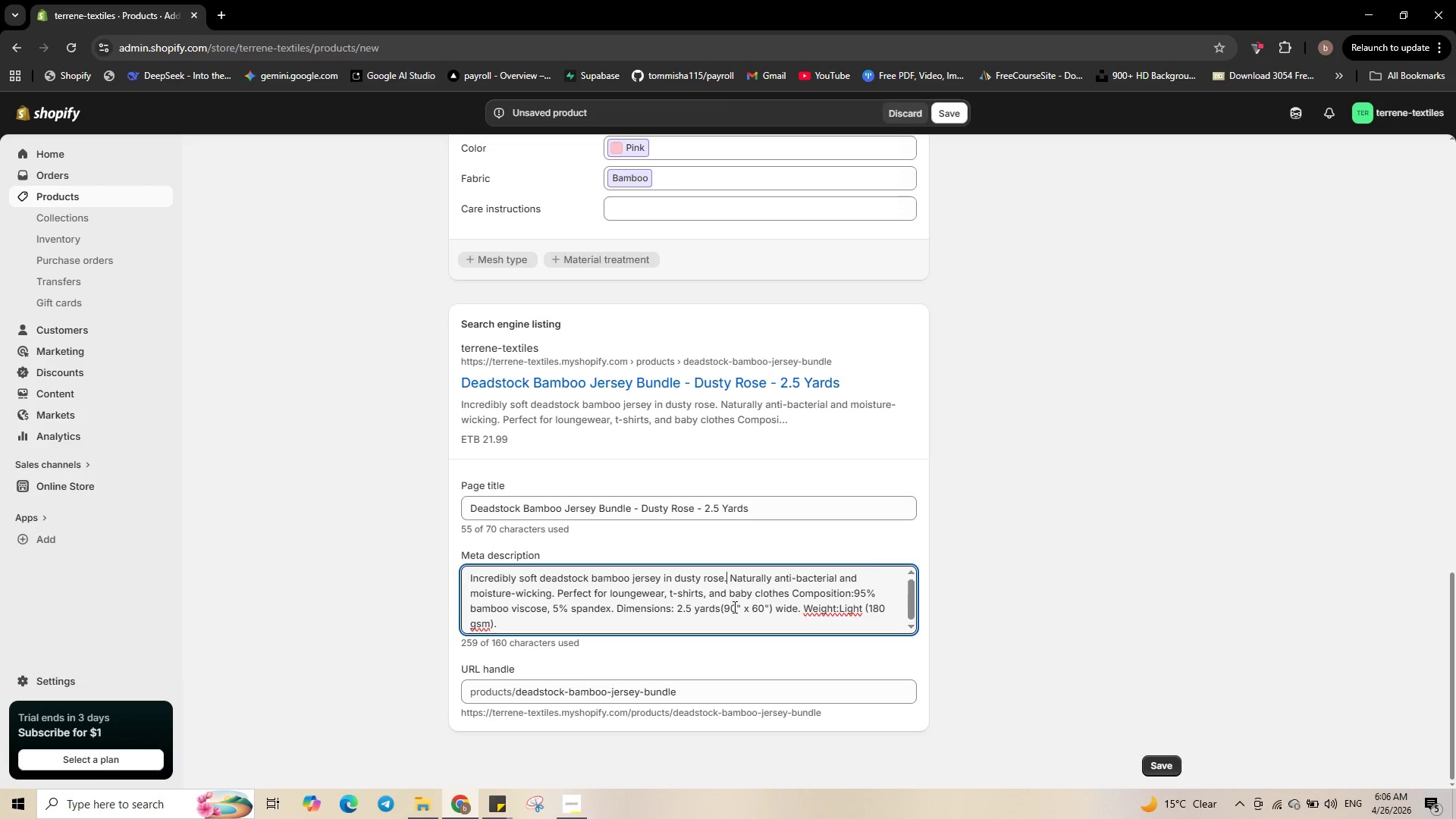 
key(Numpad2)
 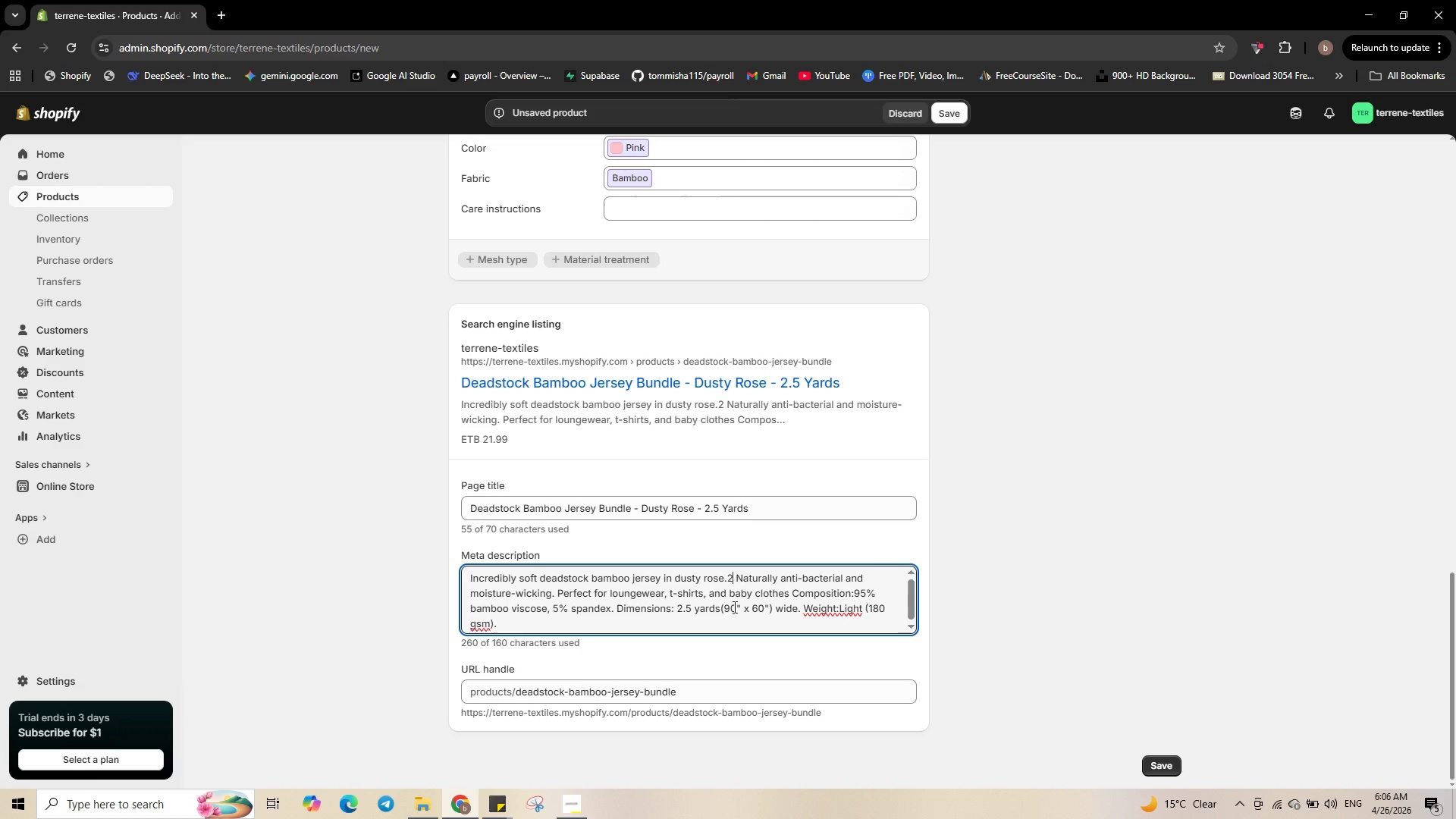 
key(NumpadDecimal)
 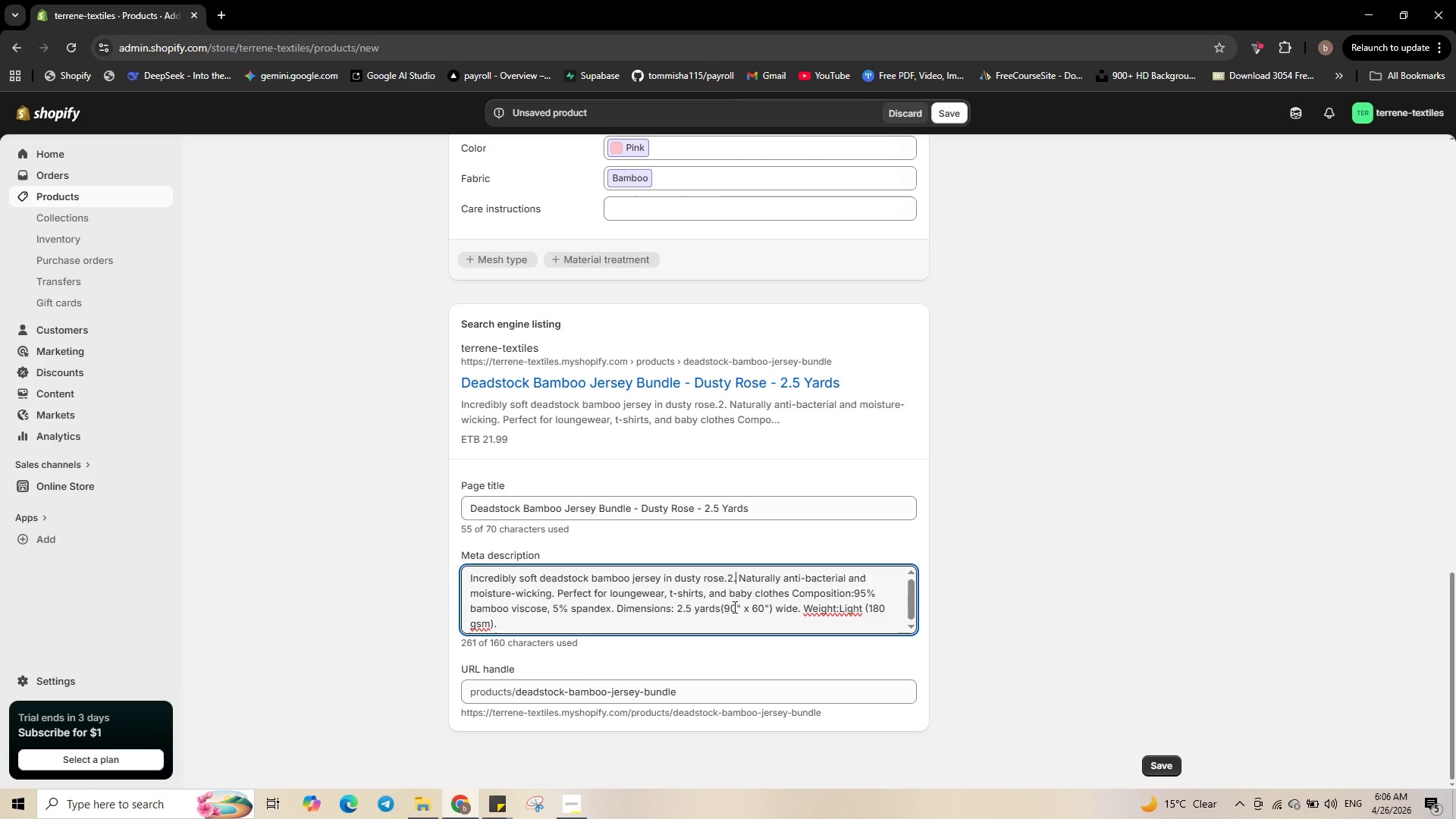 
key(Numpad5)
 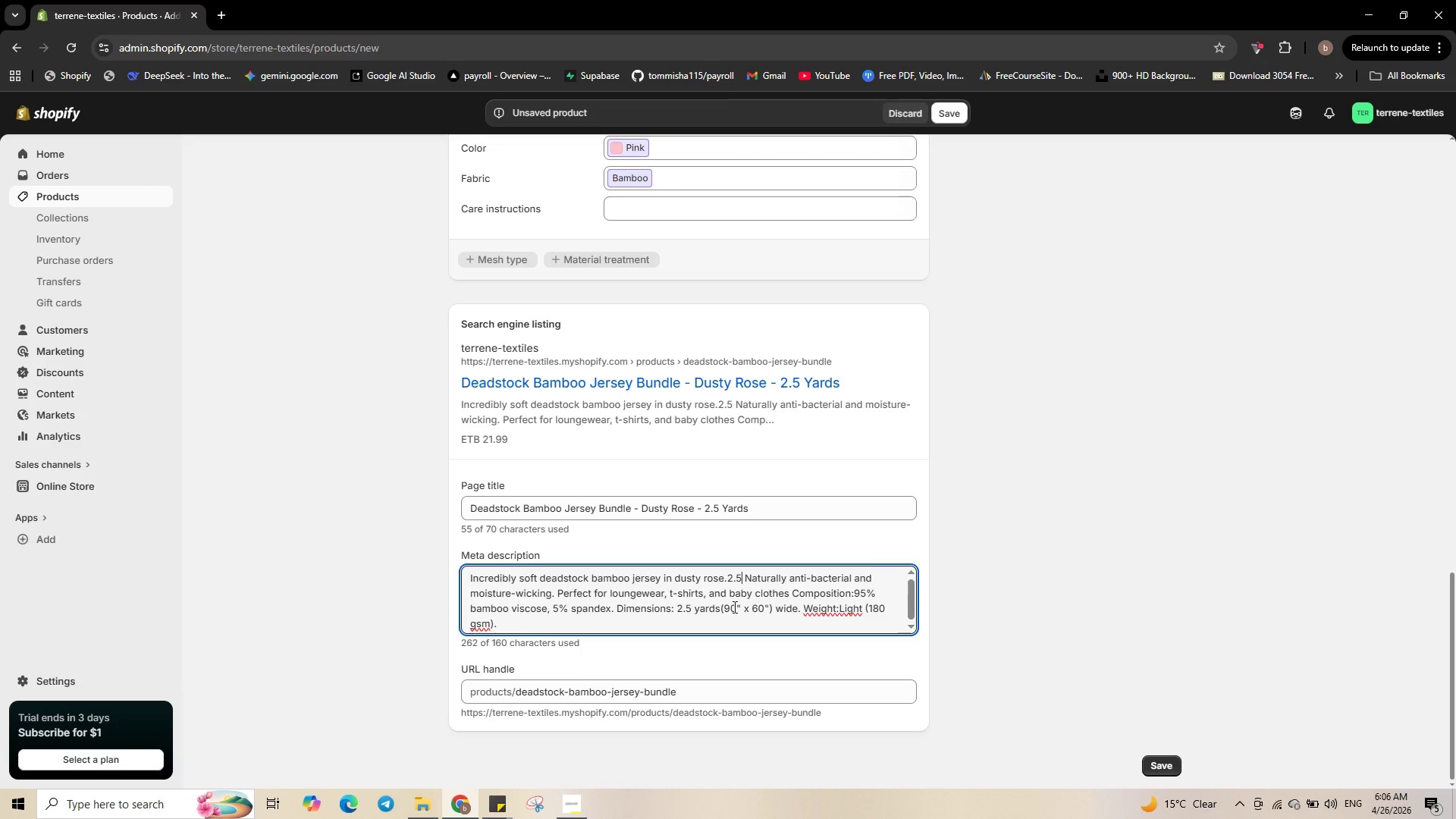 
key(ArrowLeft)
 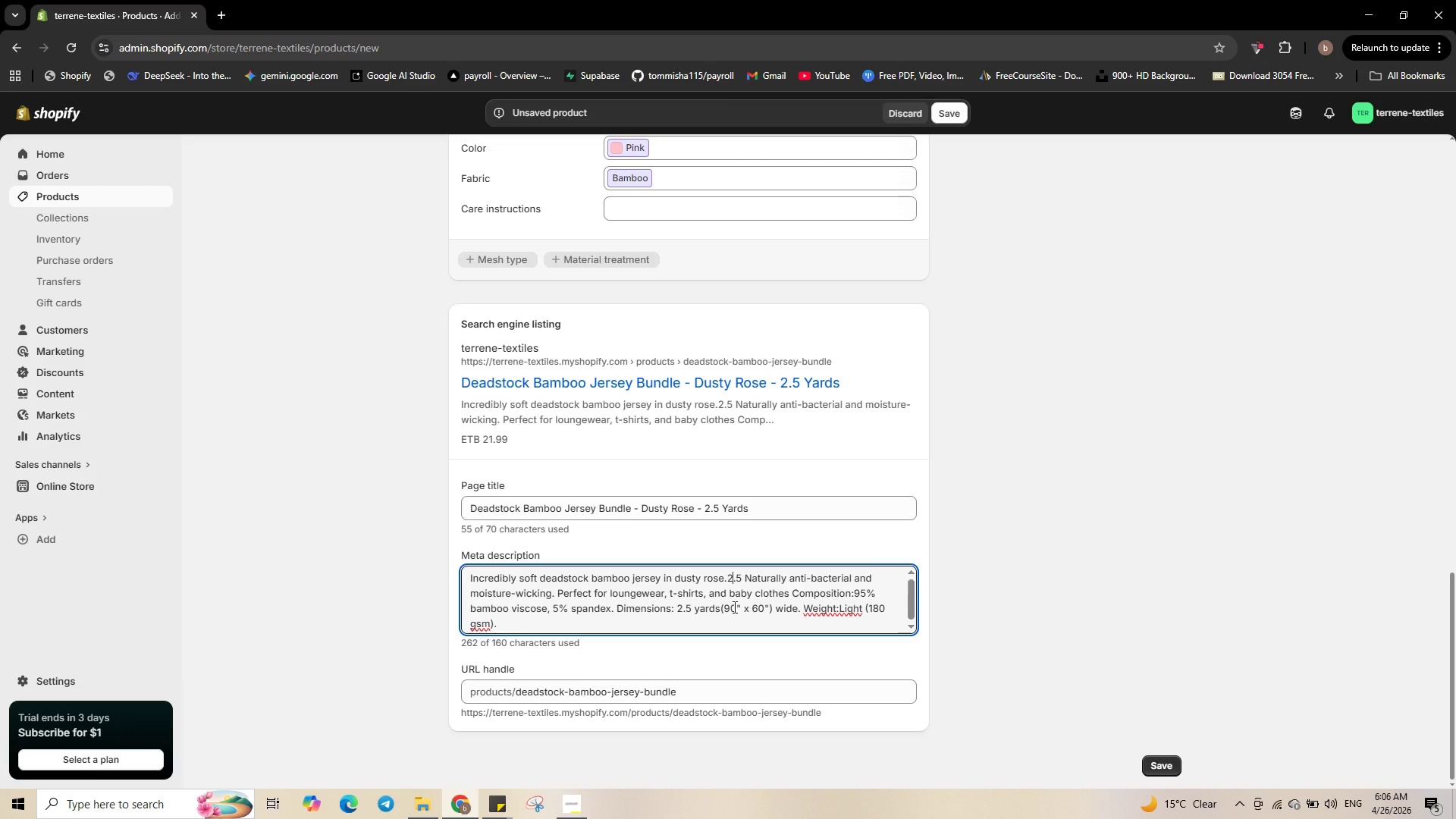 
key(ArrowLeft)
 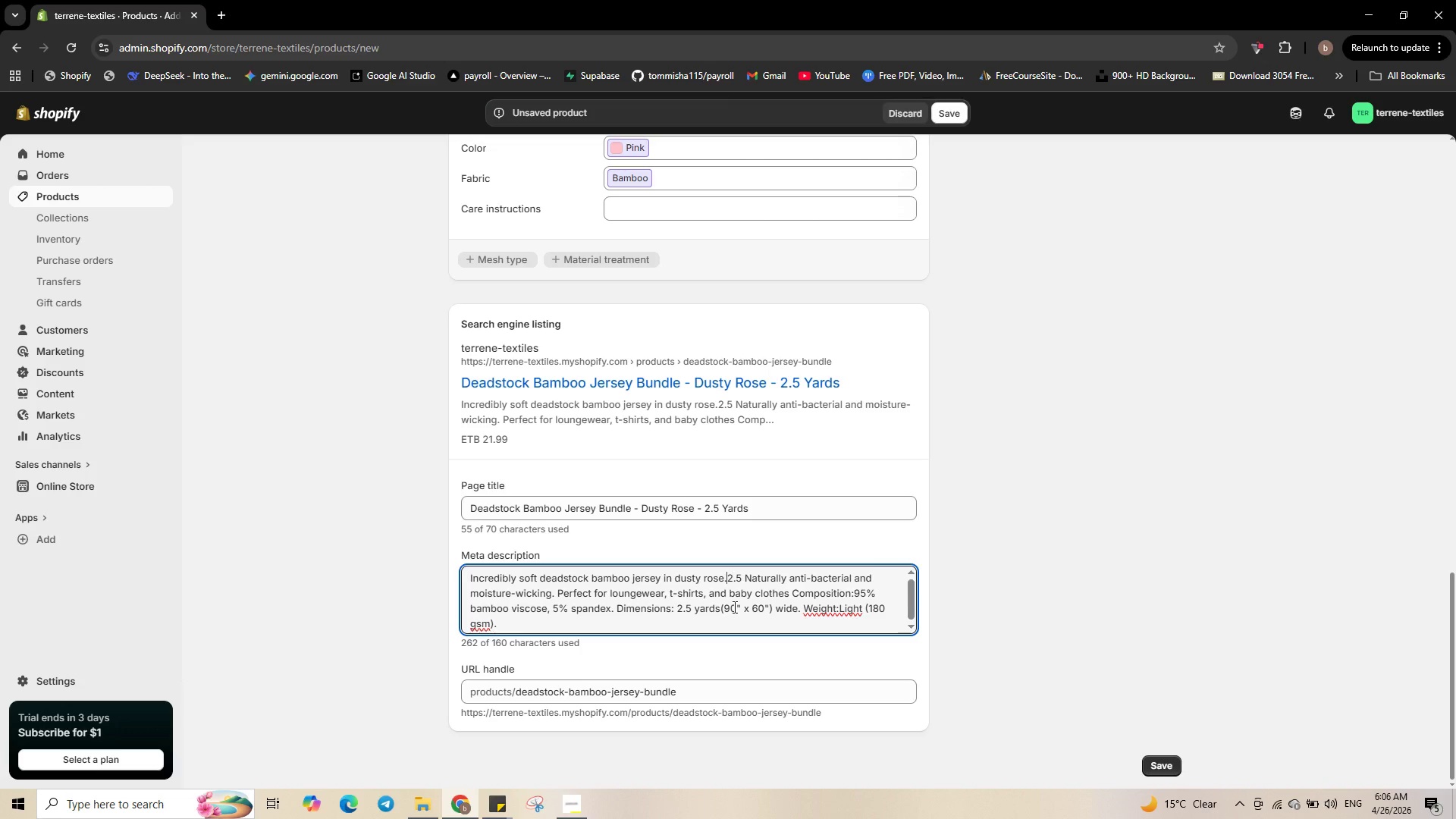 
key(ArrowLeft)
 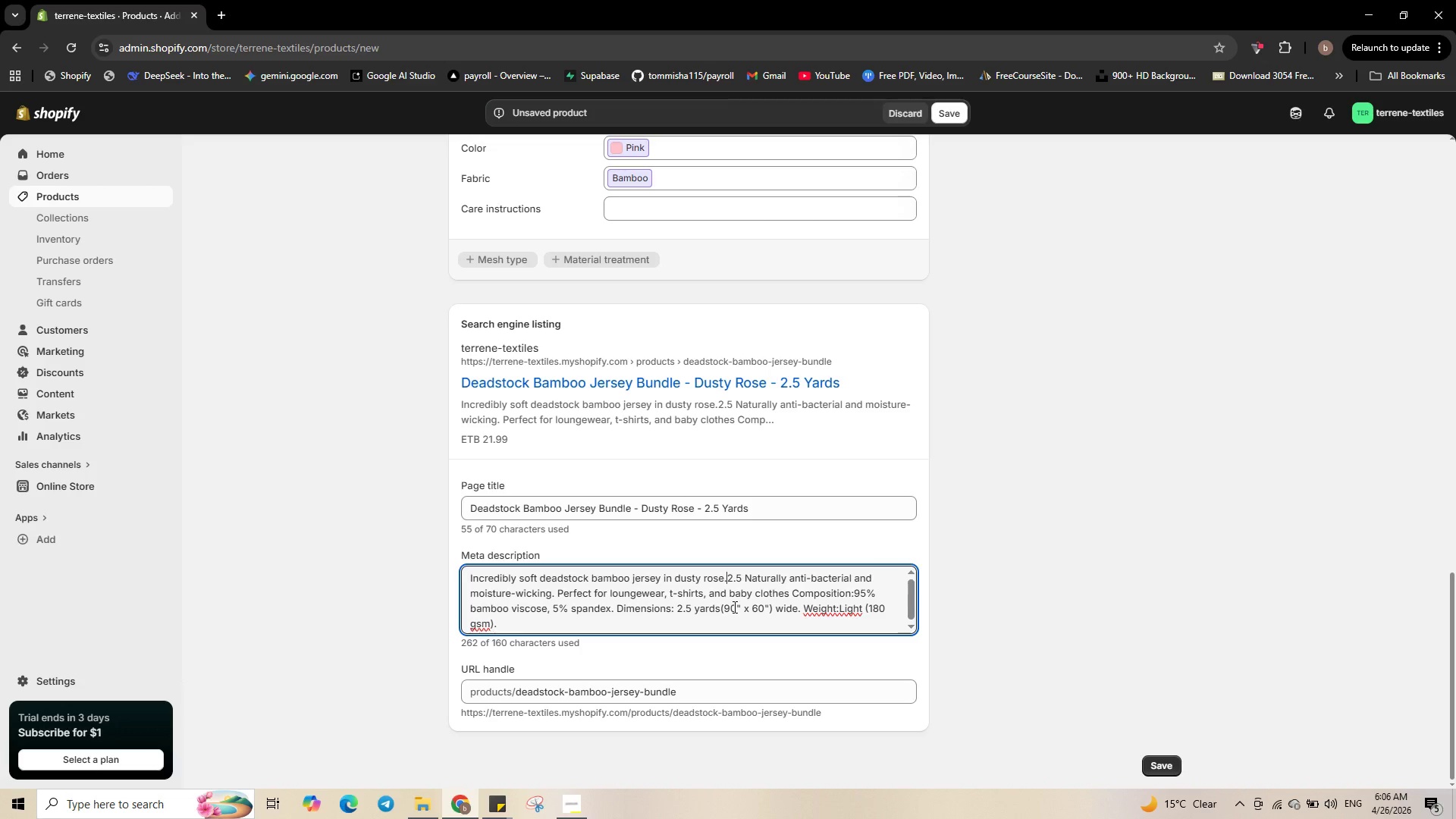 
key(Space)
 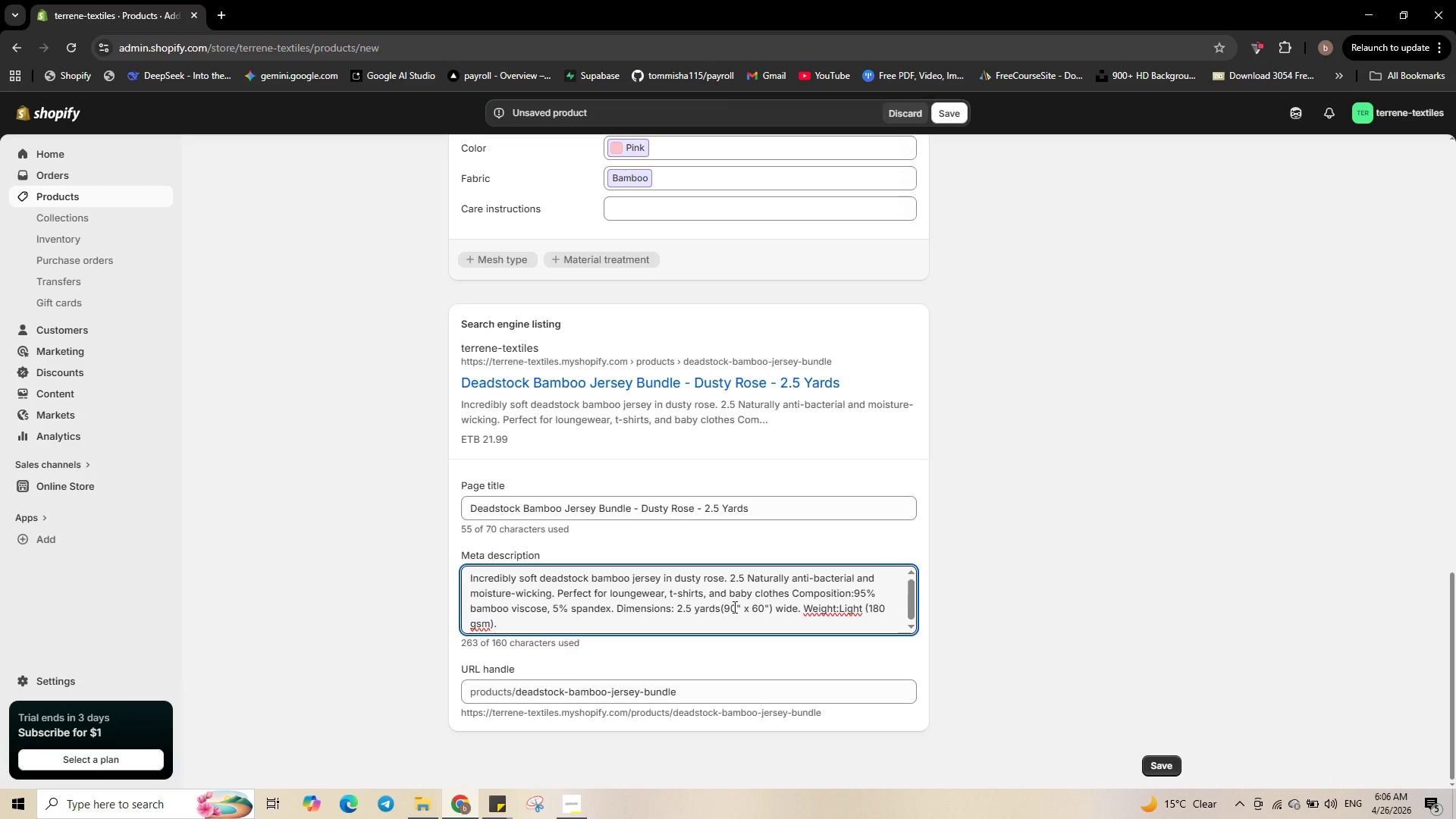 
key(ArrowRight)
 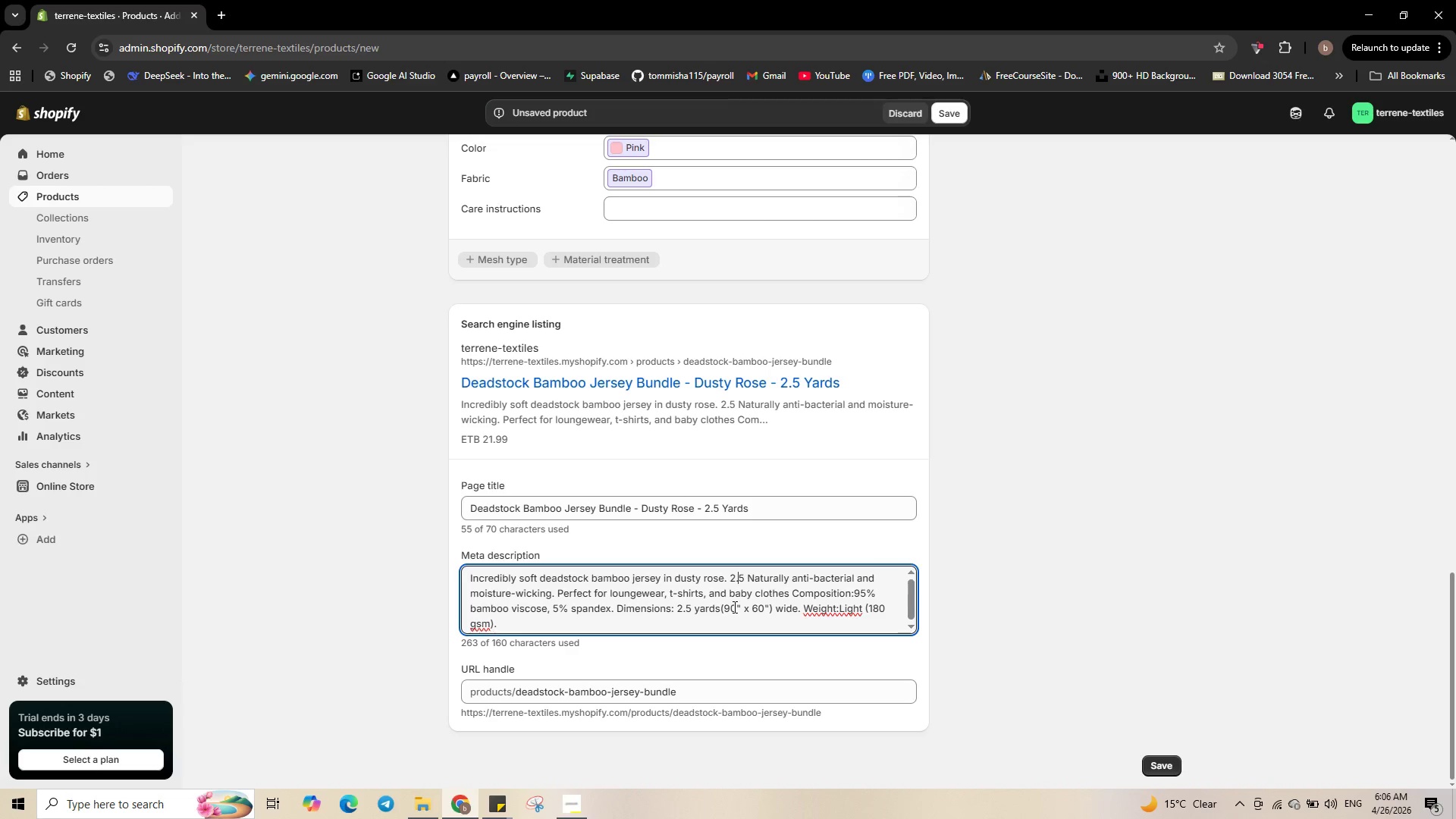 
key(ArrowRight)
 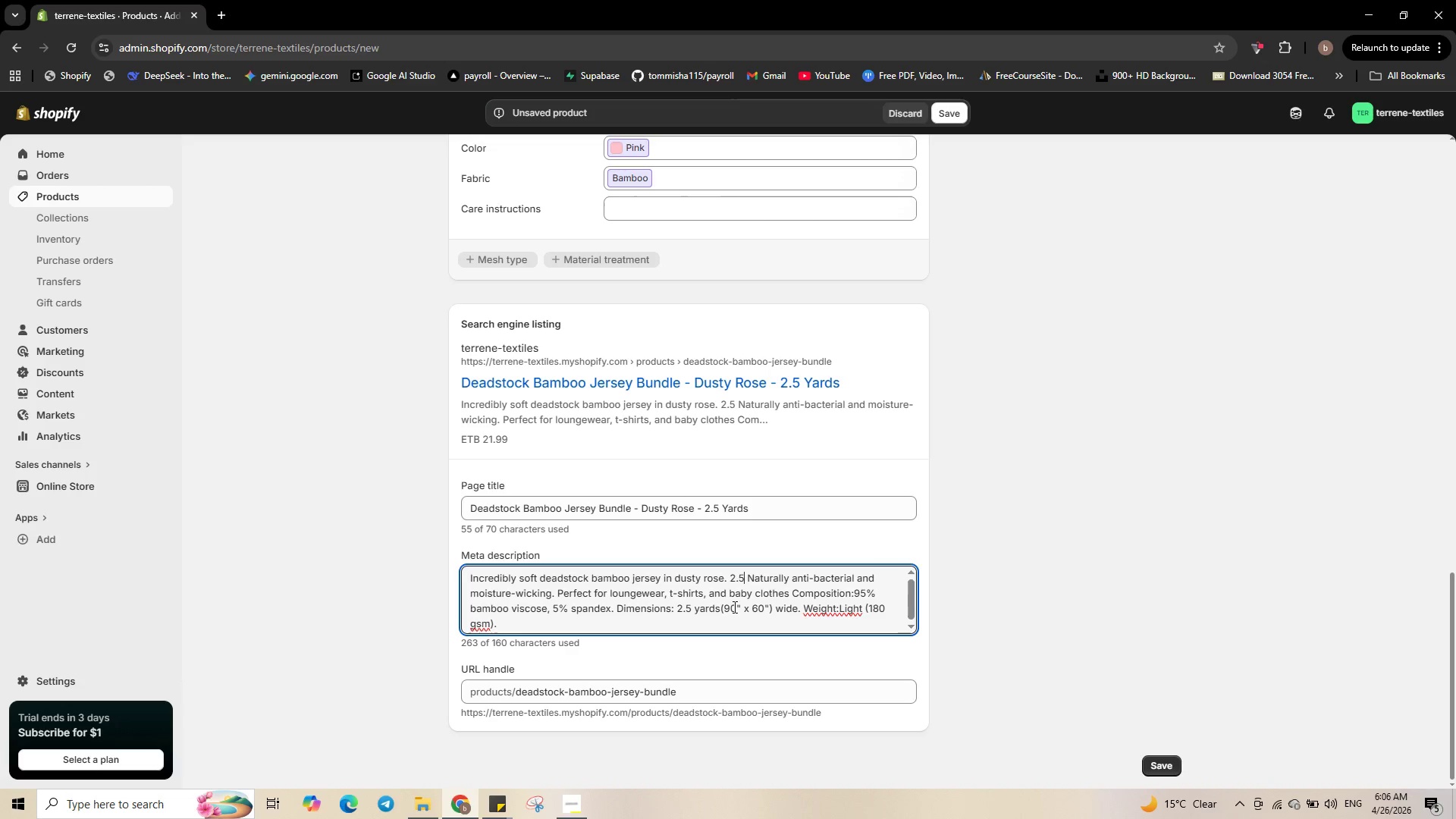 
key(ArrowRight)
 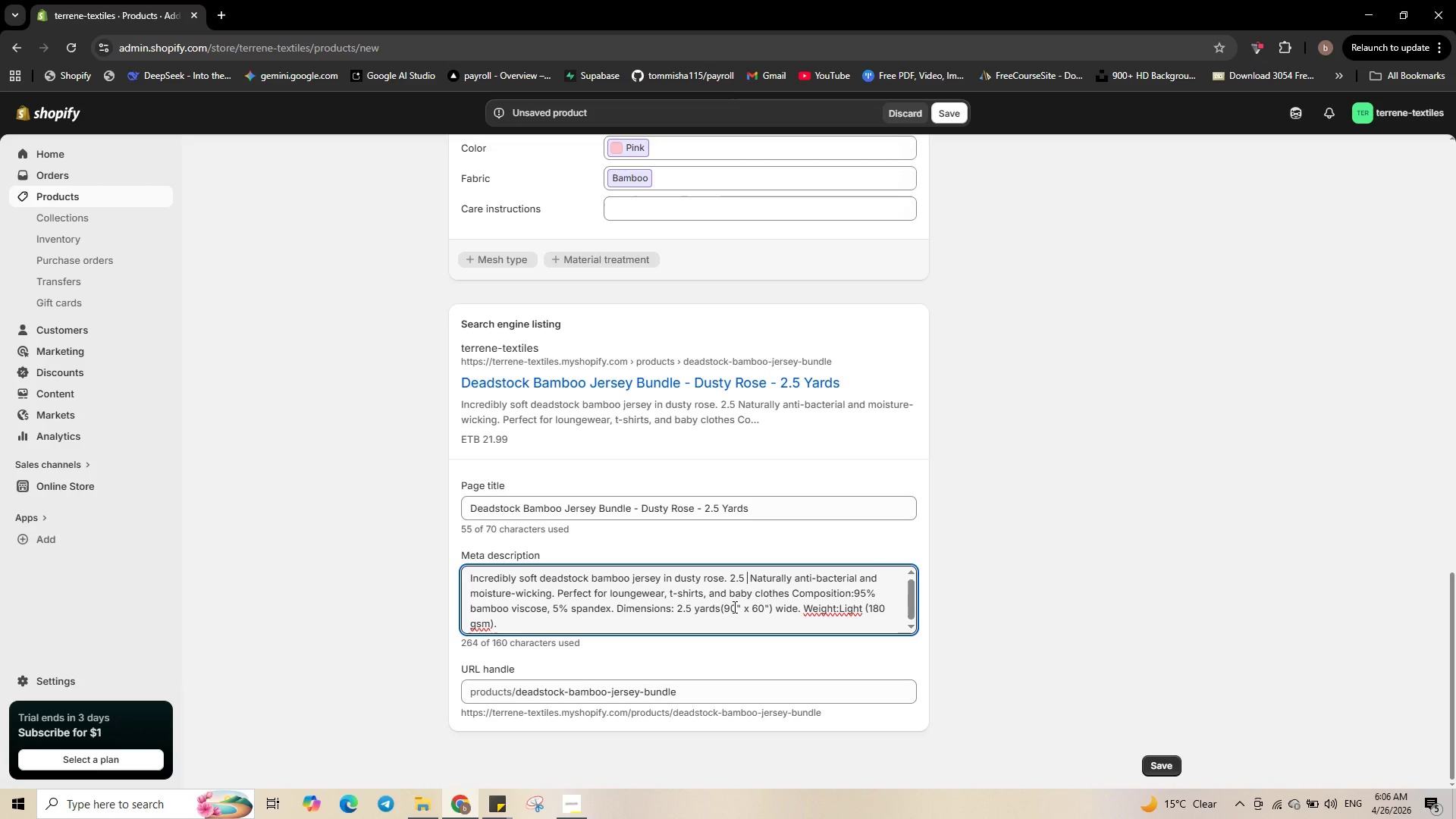 
type( yards)
 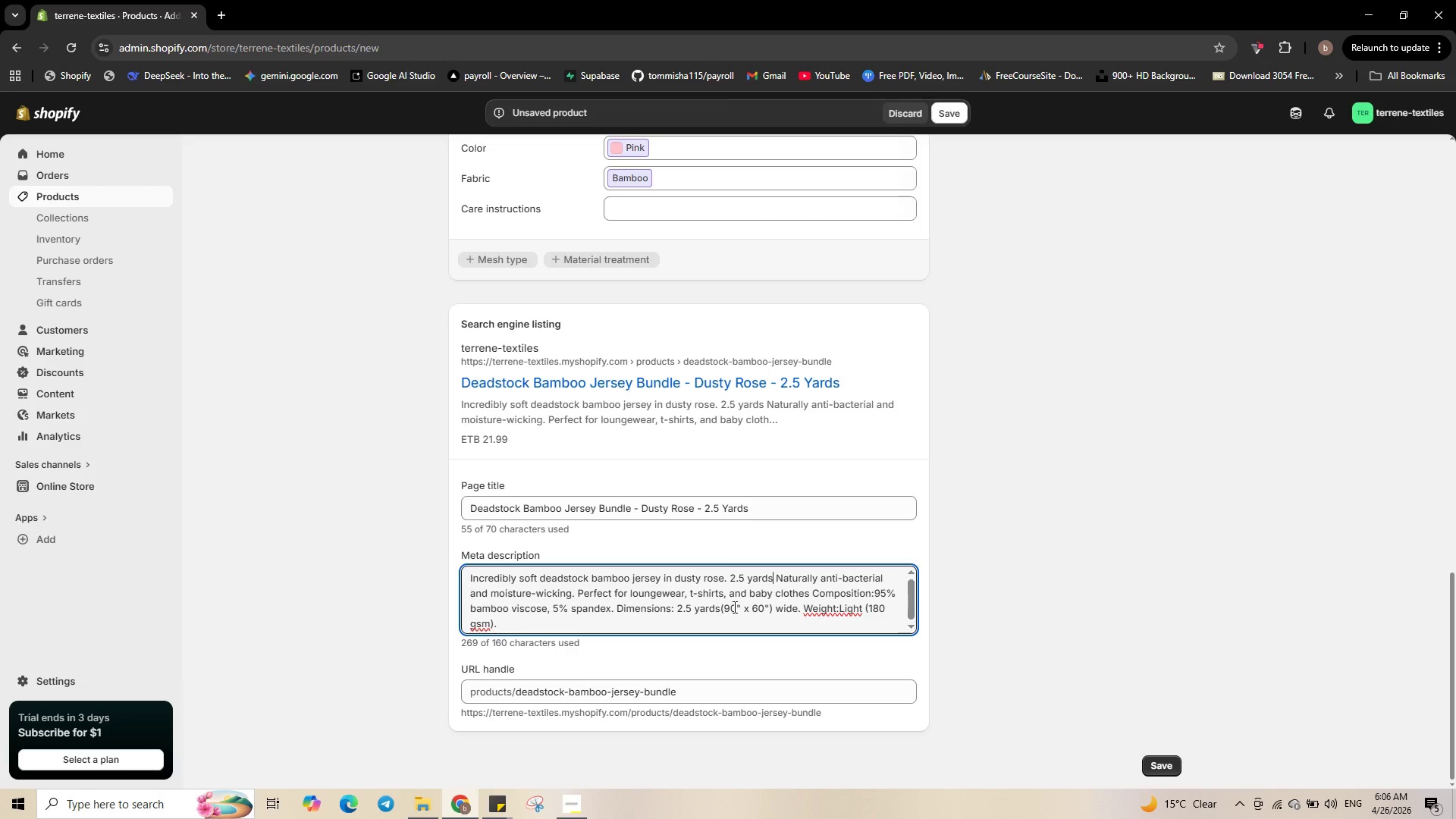 
key(Comma)
 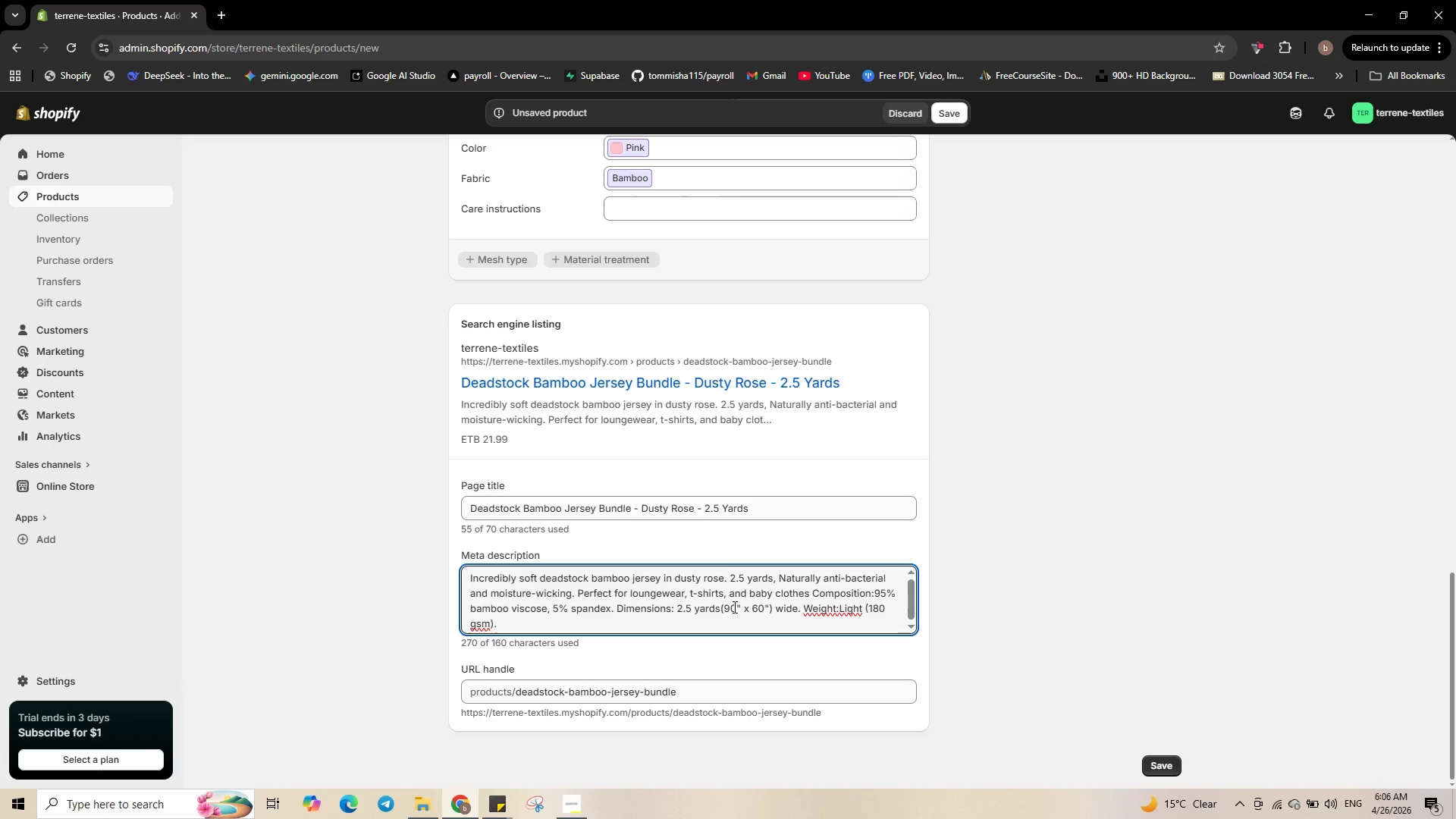 
wait(10.25)
 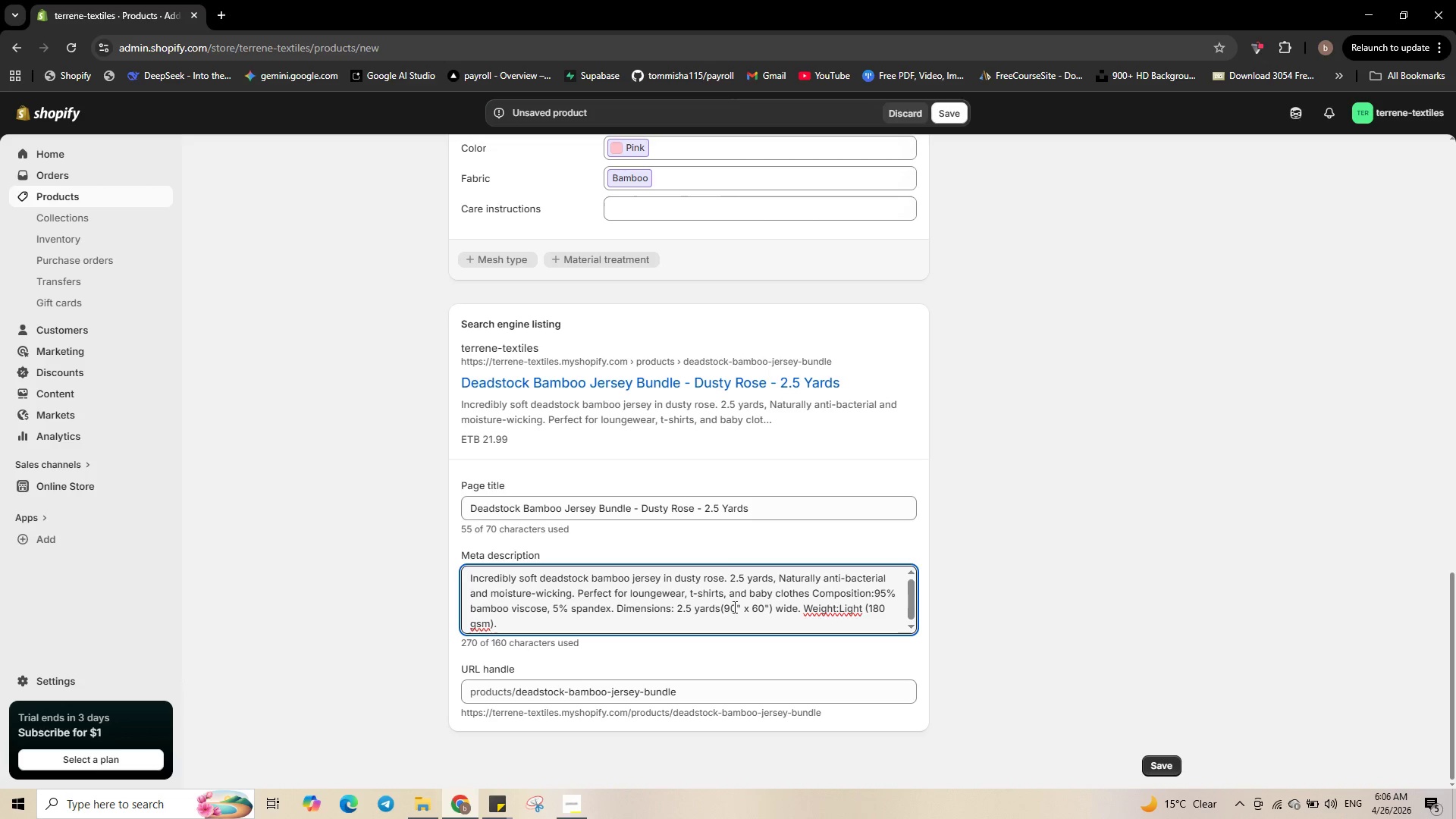 
double_click([809, 578])
 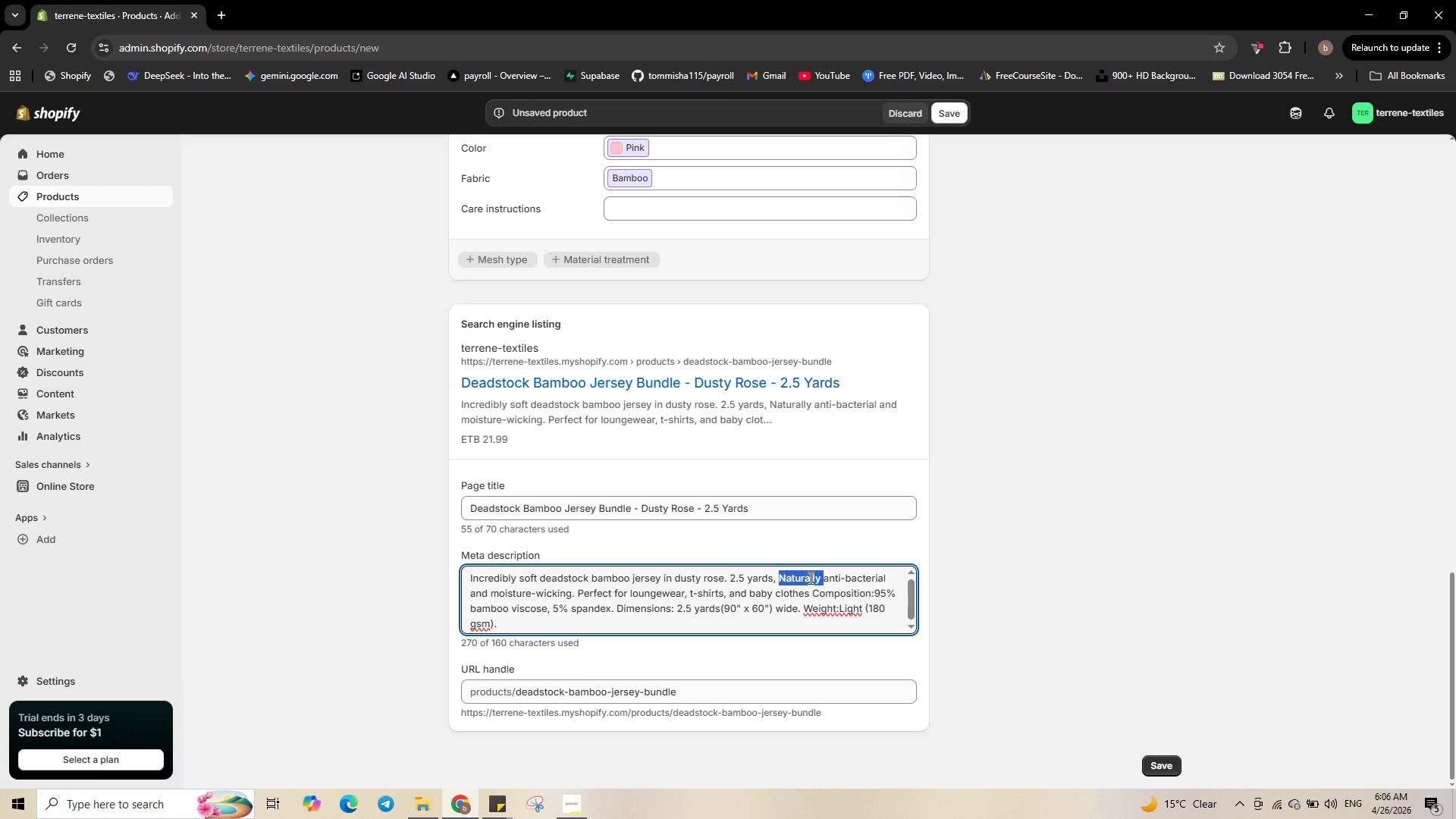 
key(Backspace)
 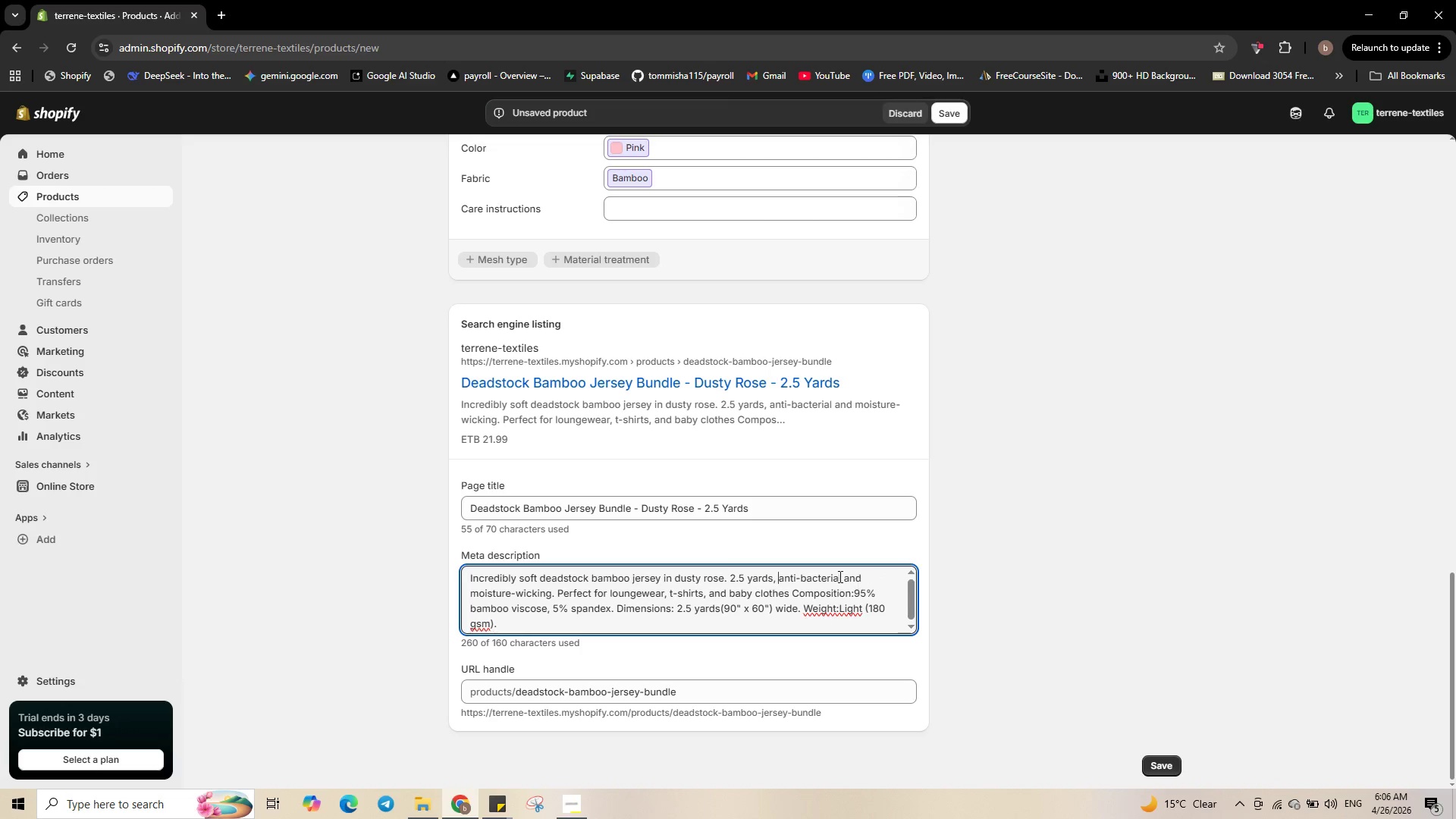 
wait(5.77)
 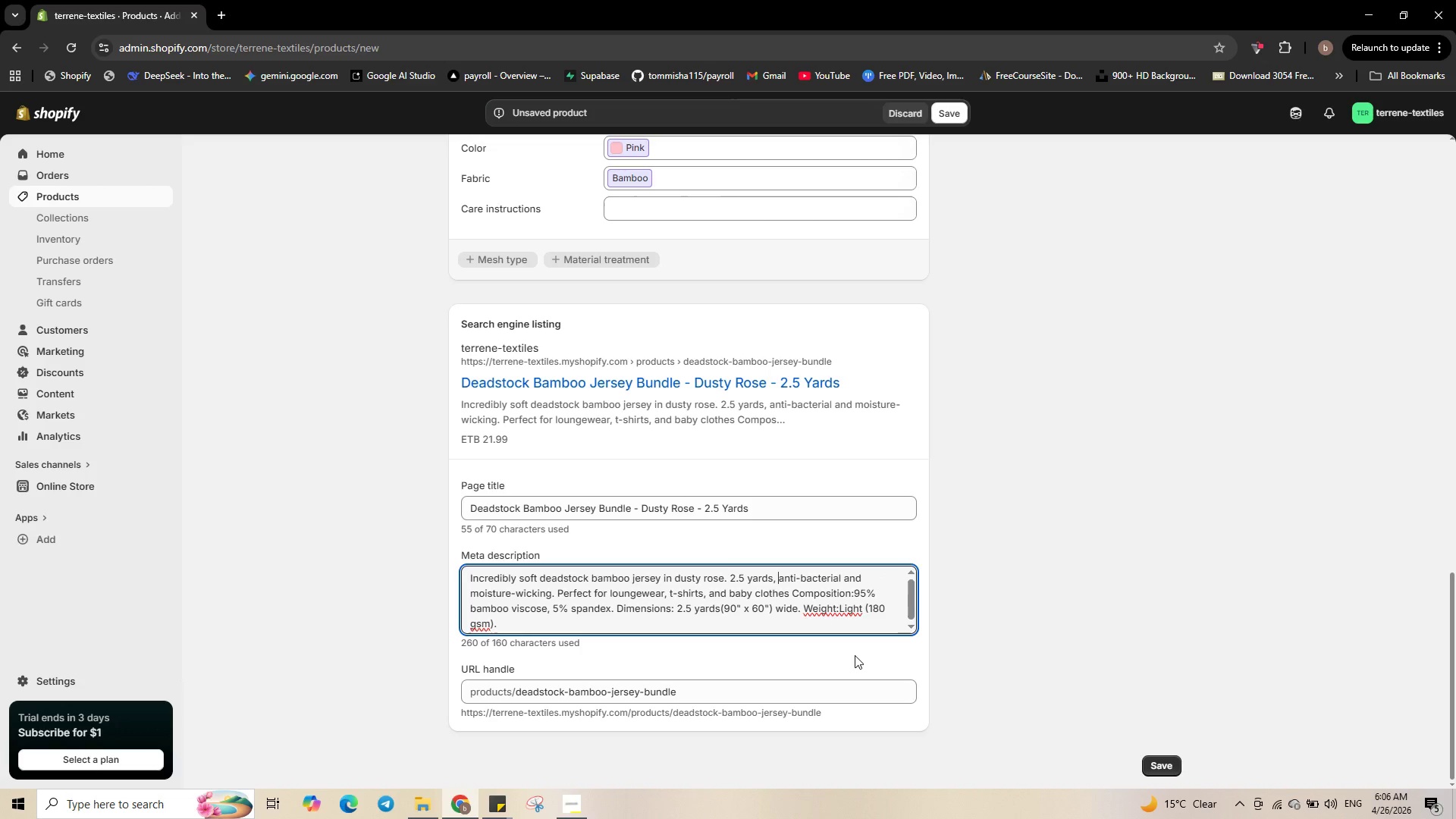 
left_click_drag(start_coordinate=[849, 576], to_coordinate=[552, 594])
 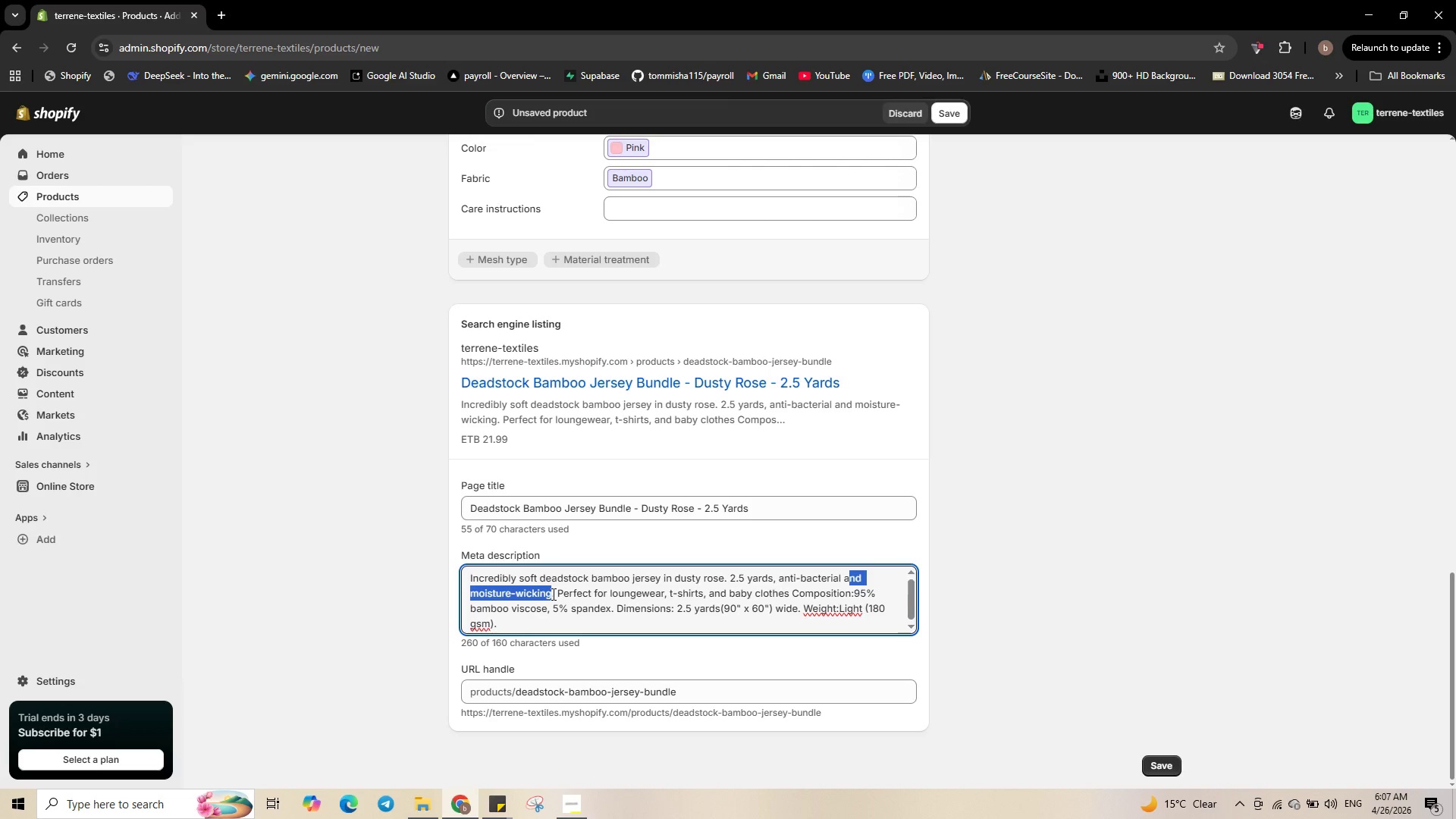 
key(Backspace)
 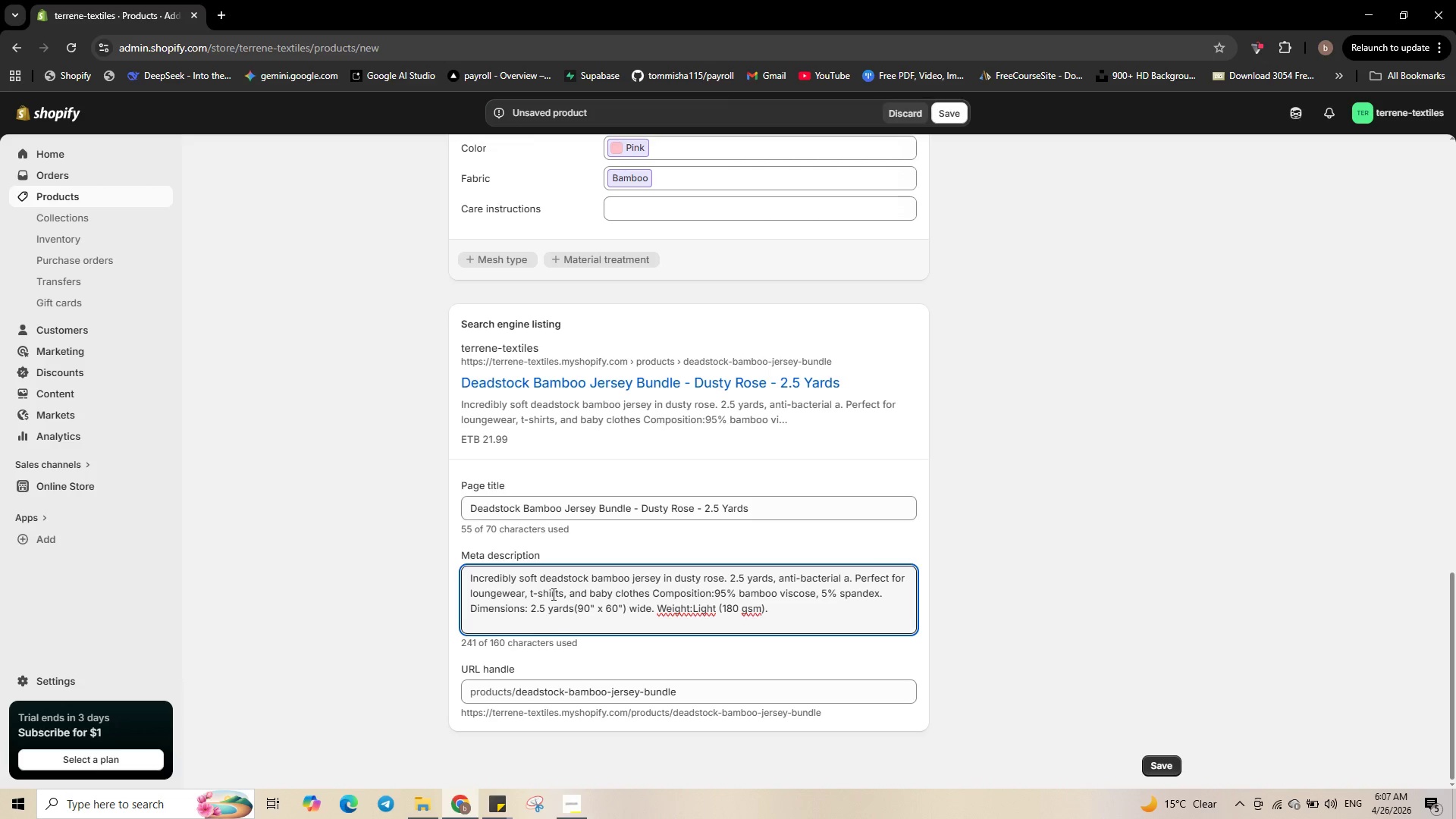 
key(Backspace)
 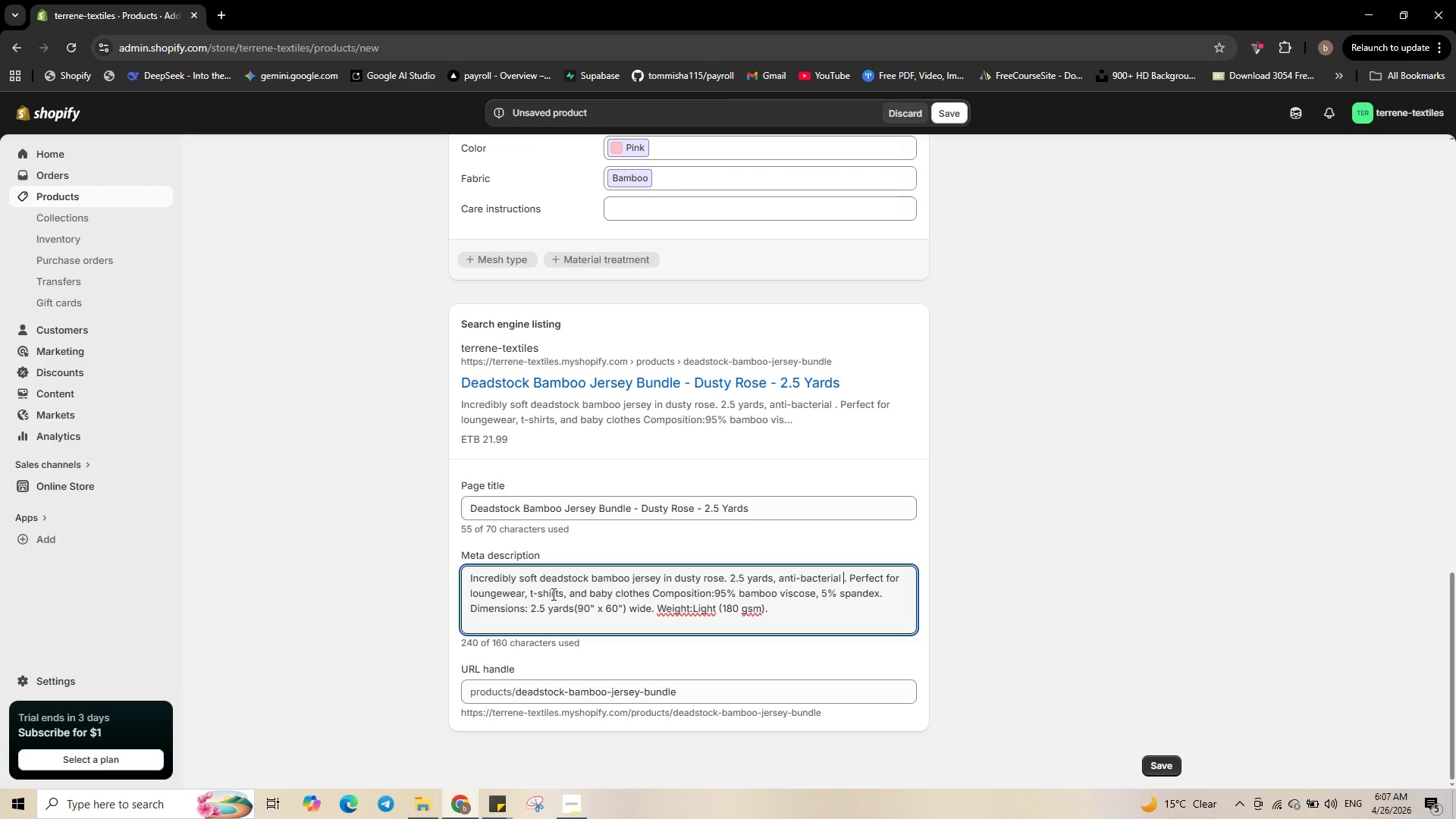 
key(Backspace)
 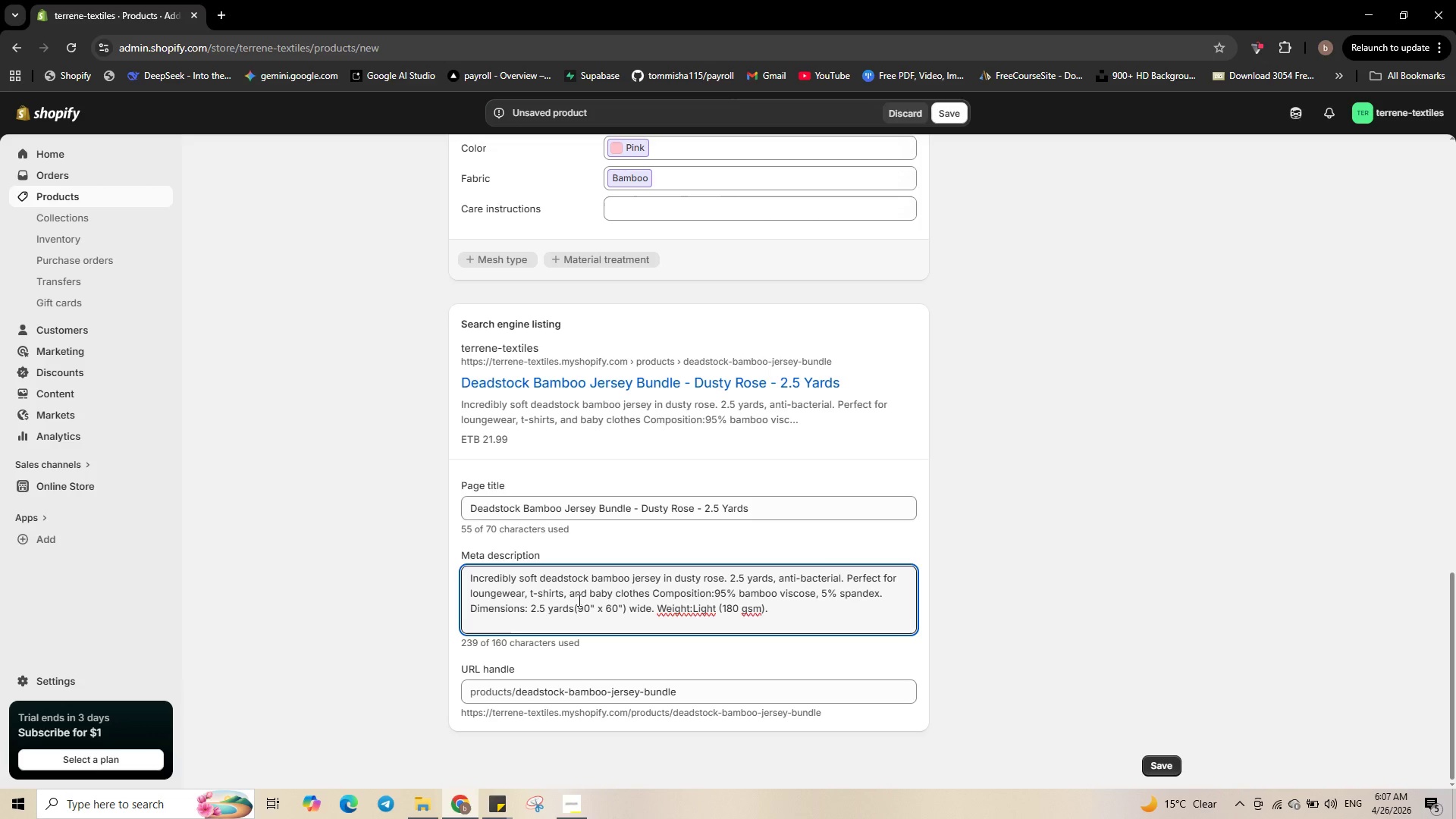 
wait(10.55)
 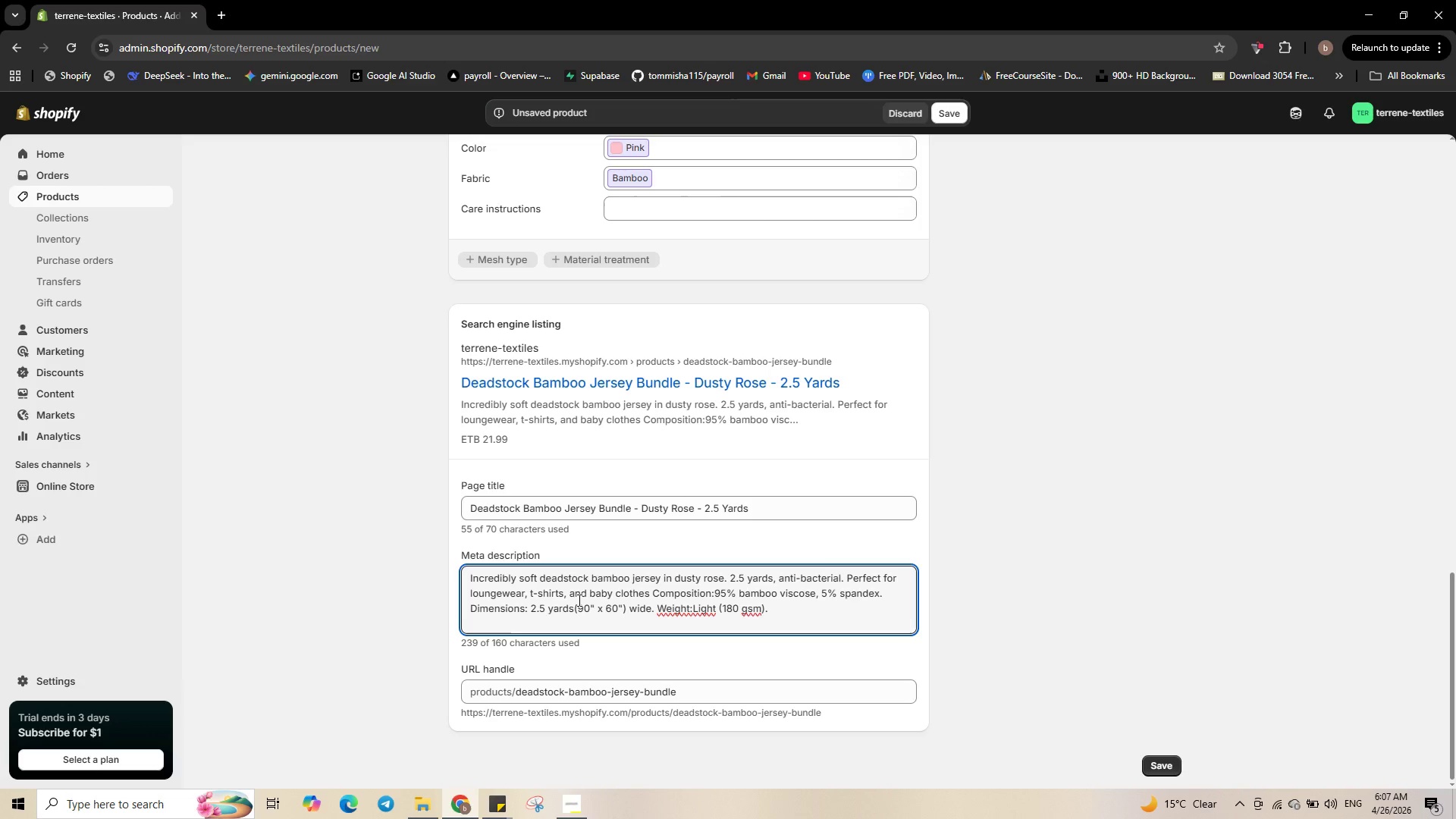 
left_click_drag(start_coordinate=[566, 593], to_coordinate=[530, 597])
 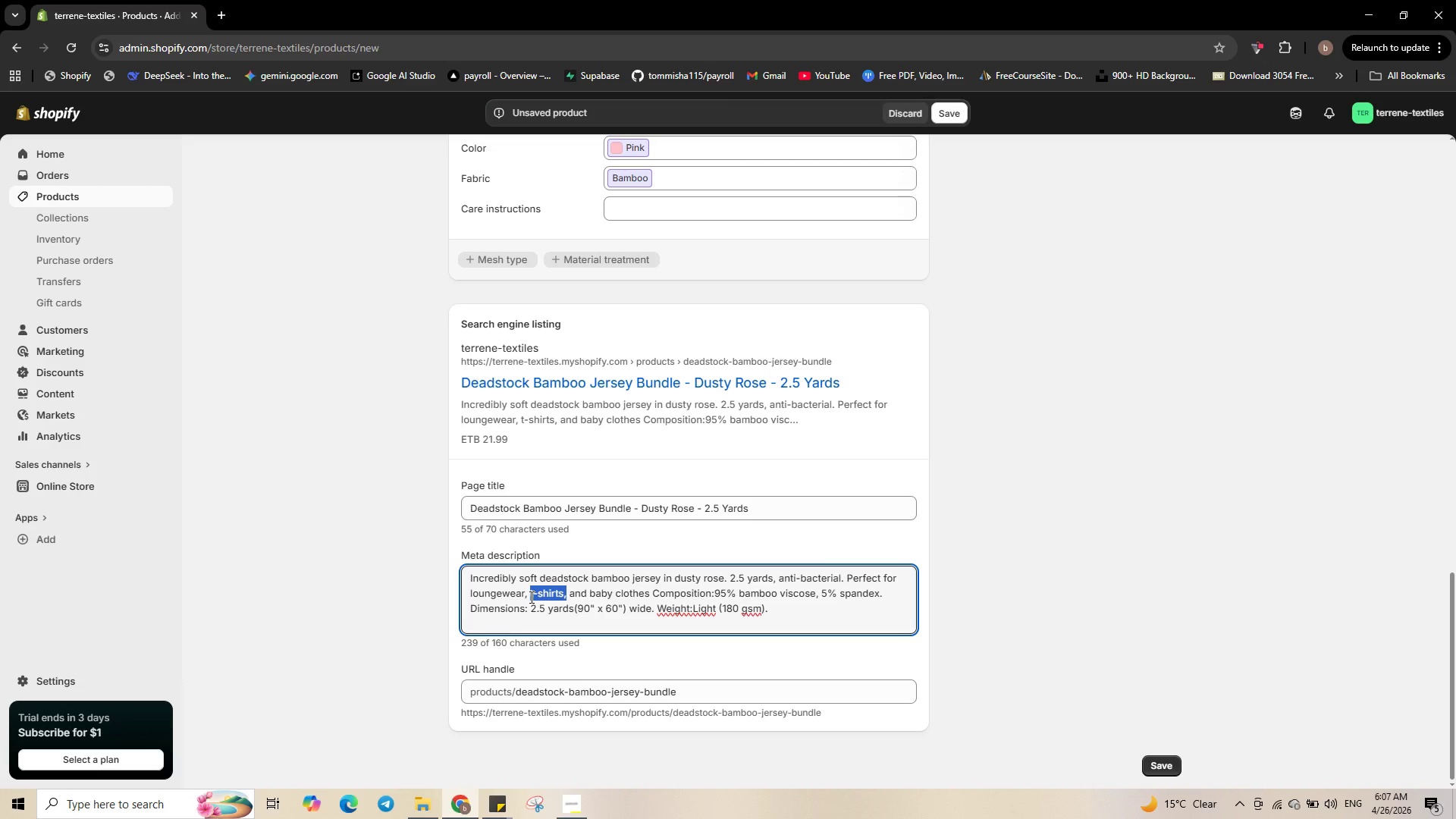 
key(Backspace)
 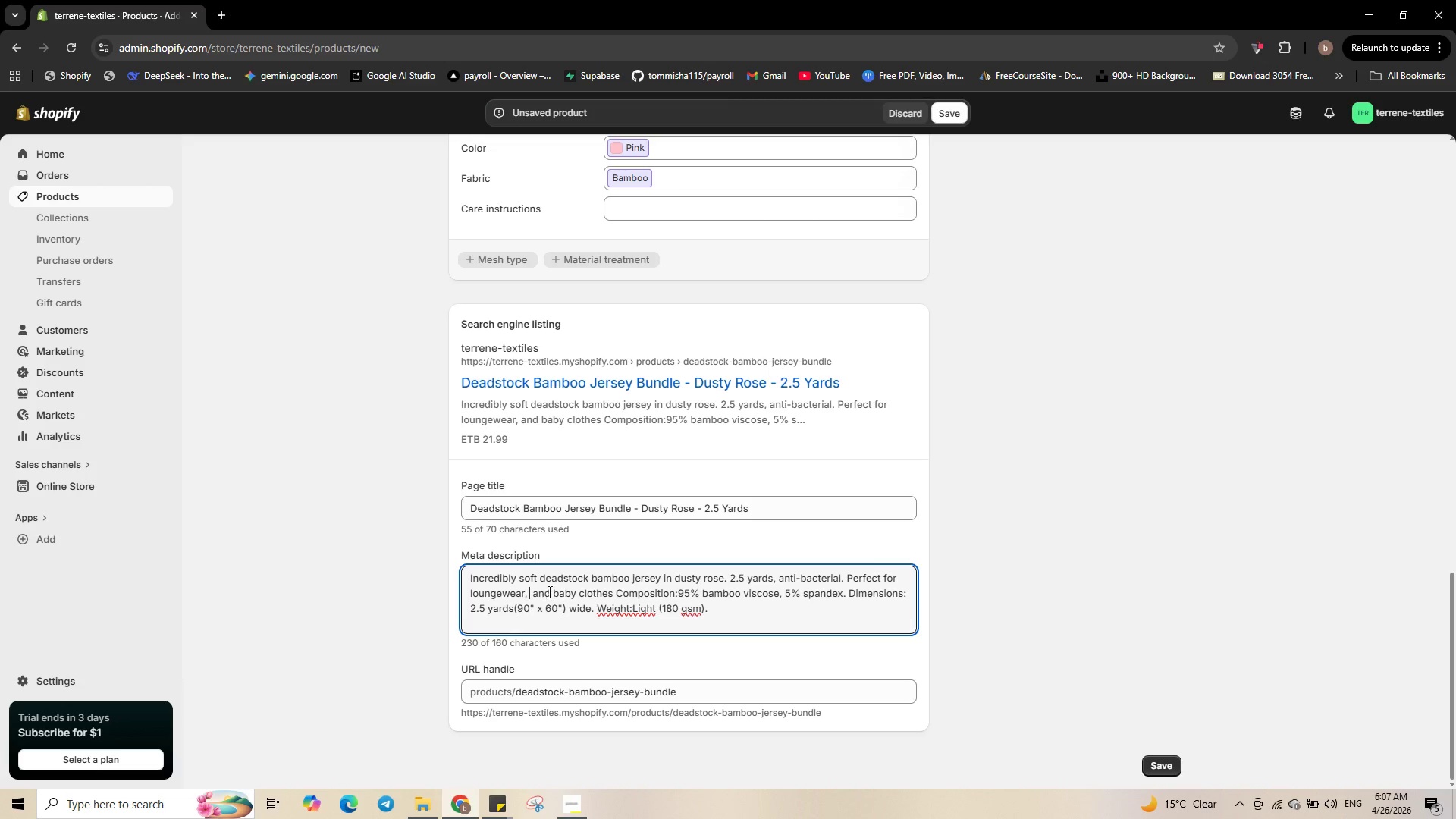 
wait(13.97)
 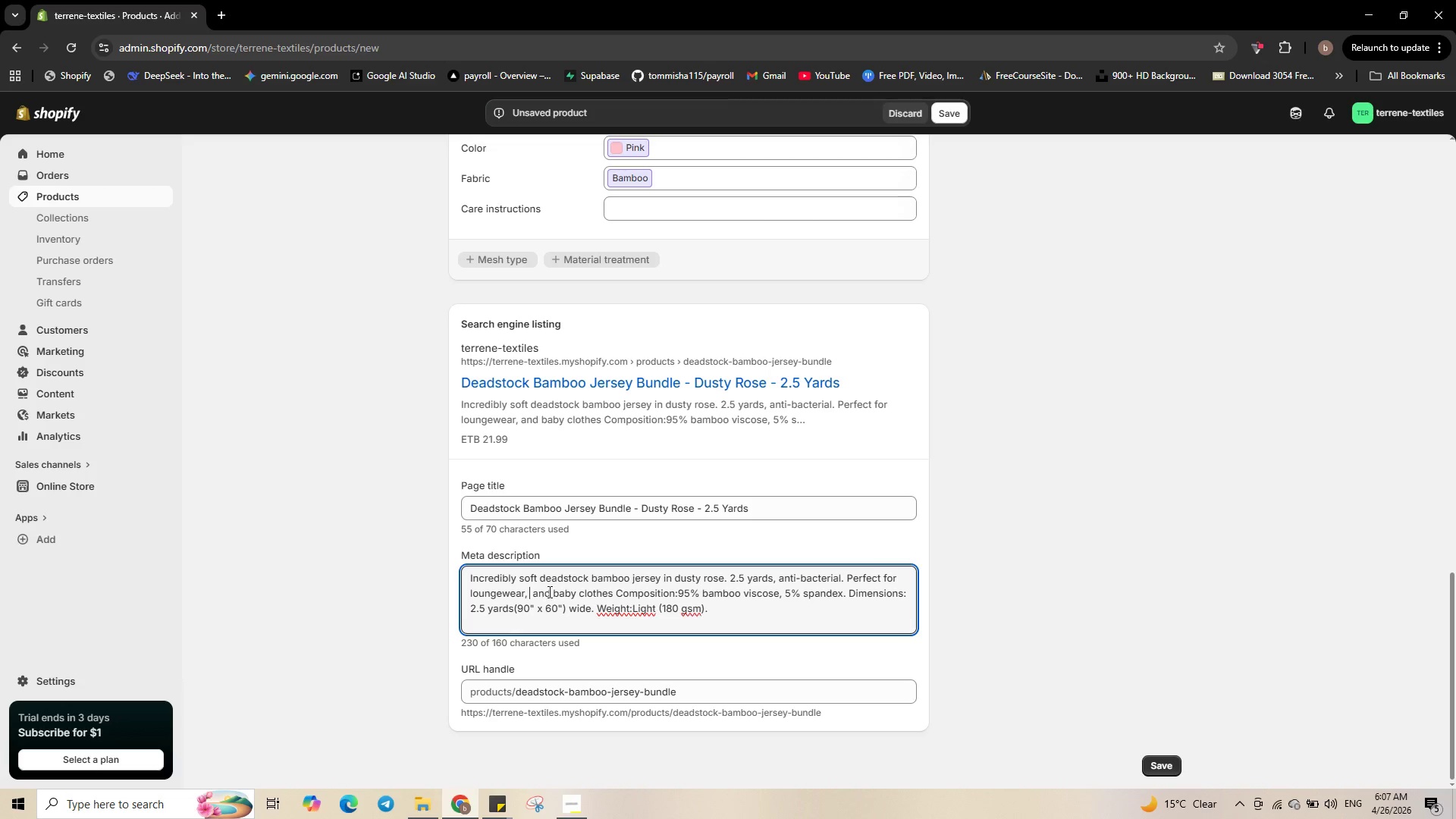 
left_click([613, 594])
 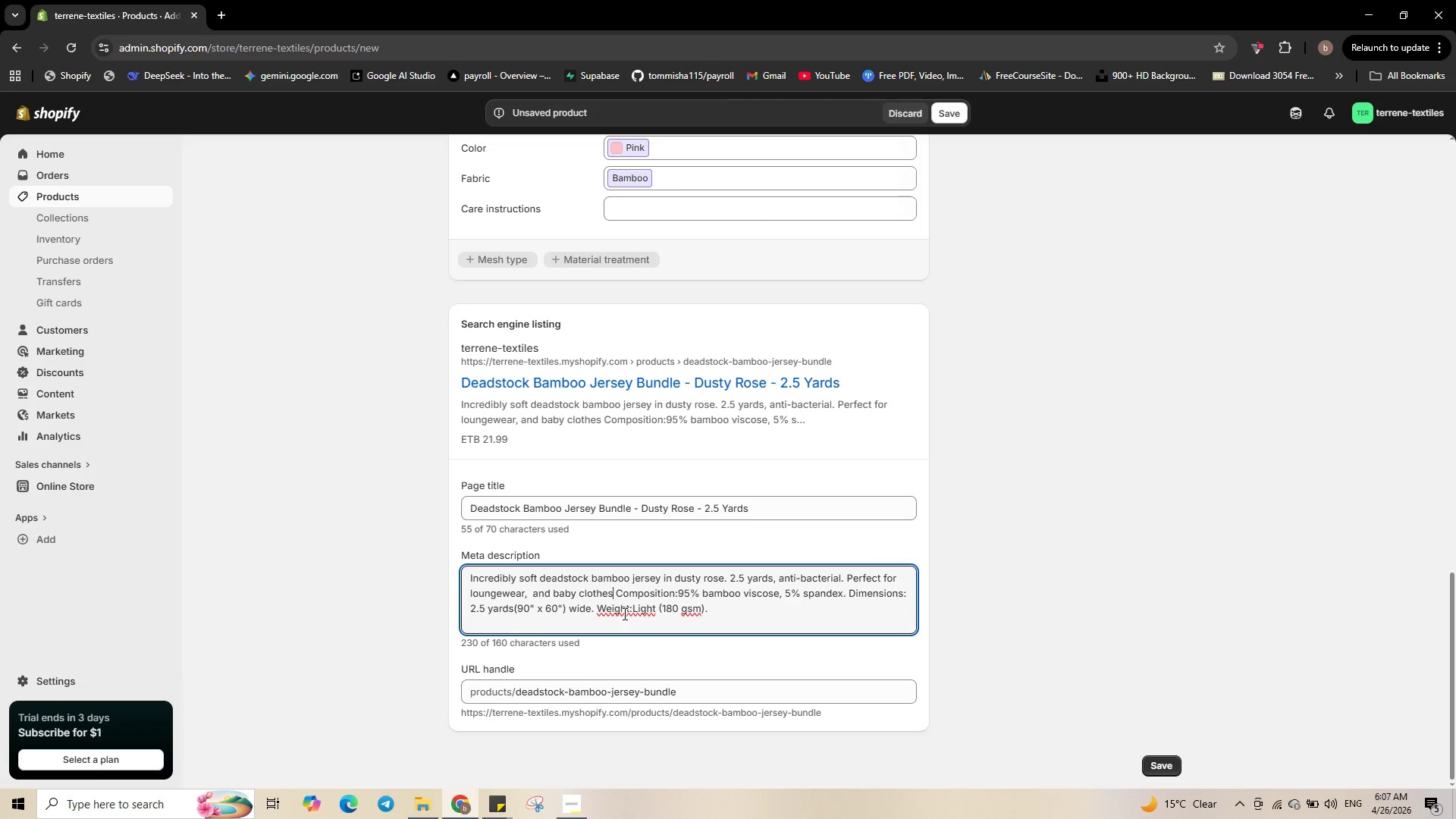 
type(. Sust)
key(Backspace)
type(ainable )
 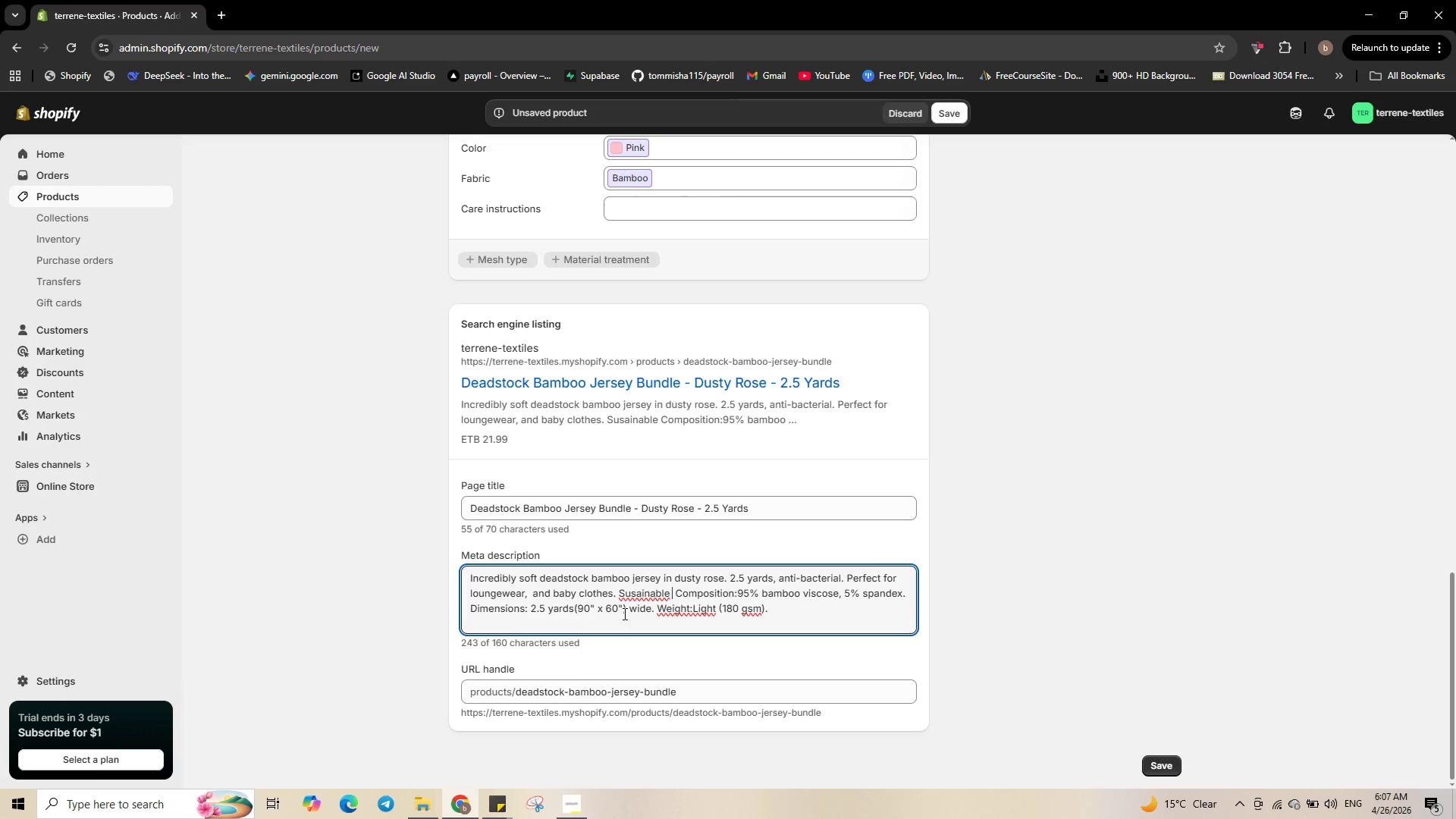 
right_click([643, 591])
 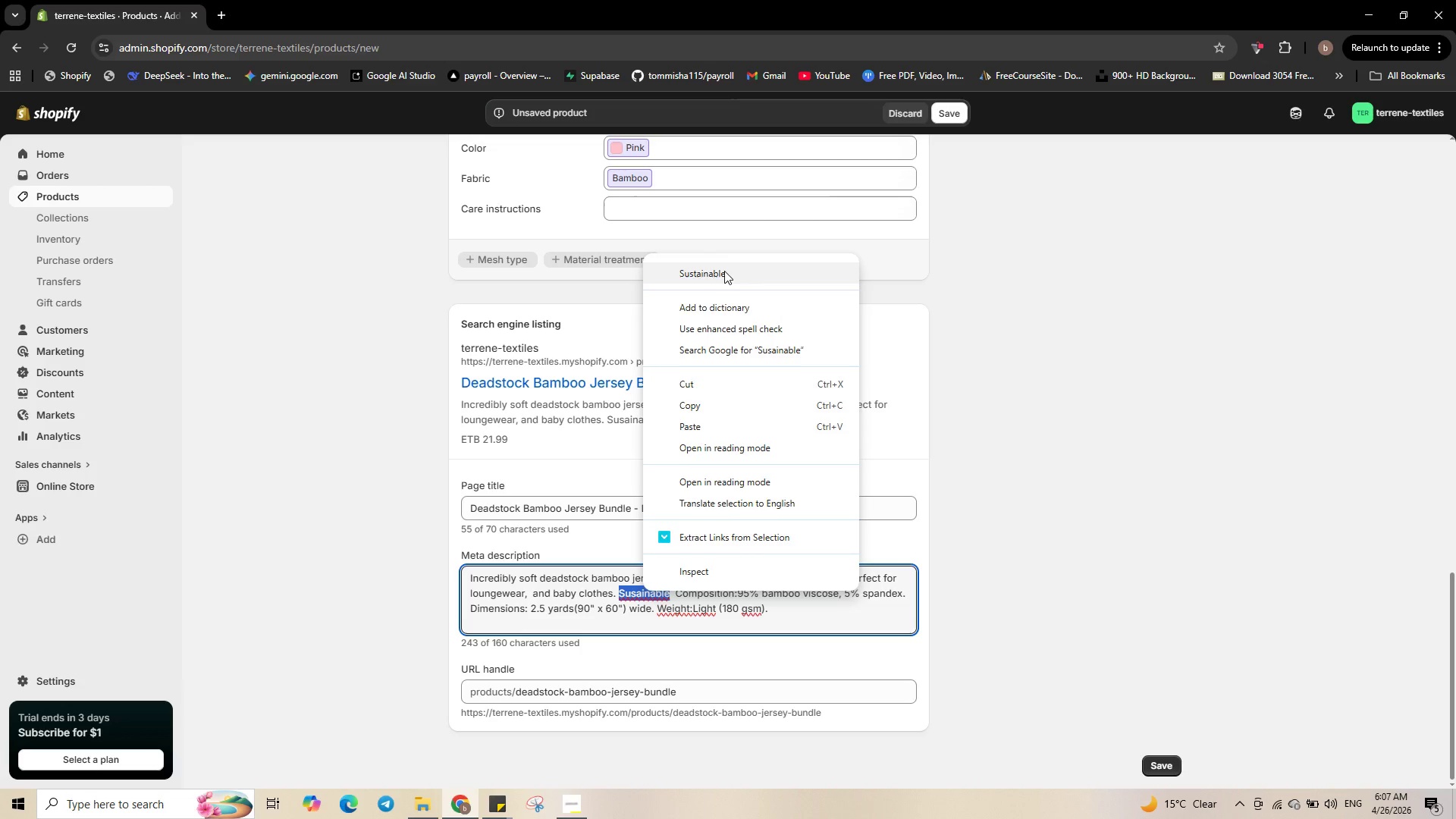 
left_click([724, 271])
 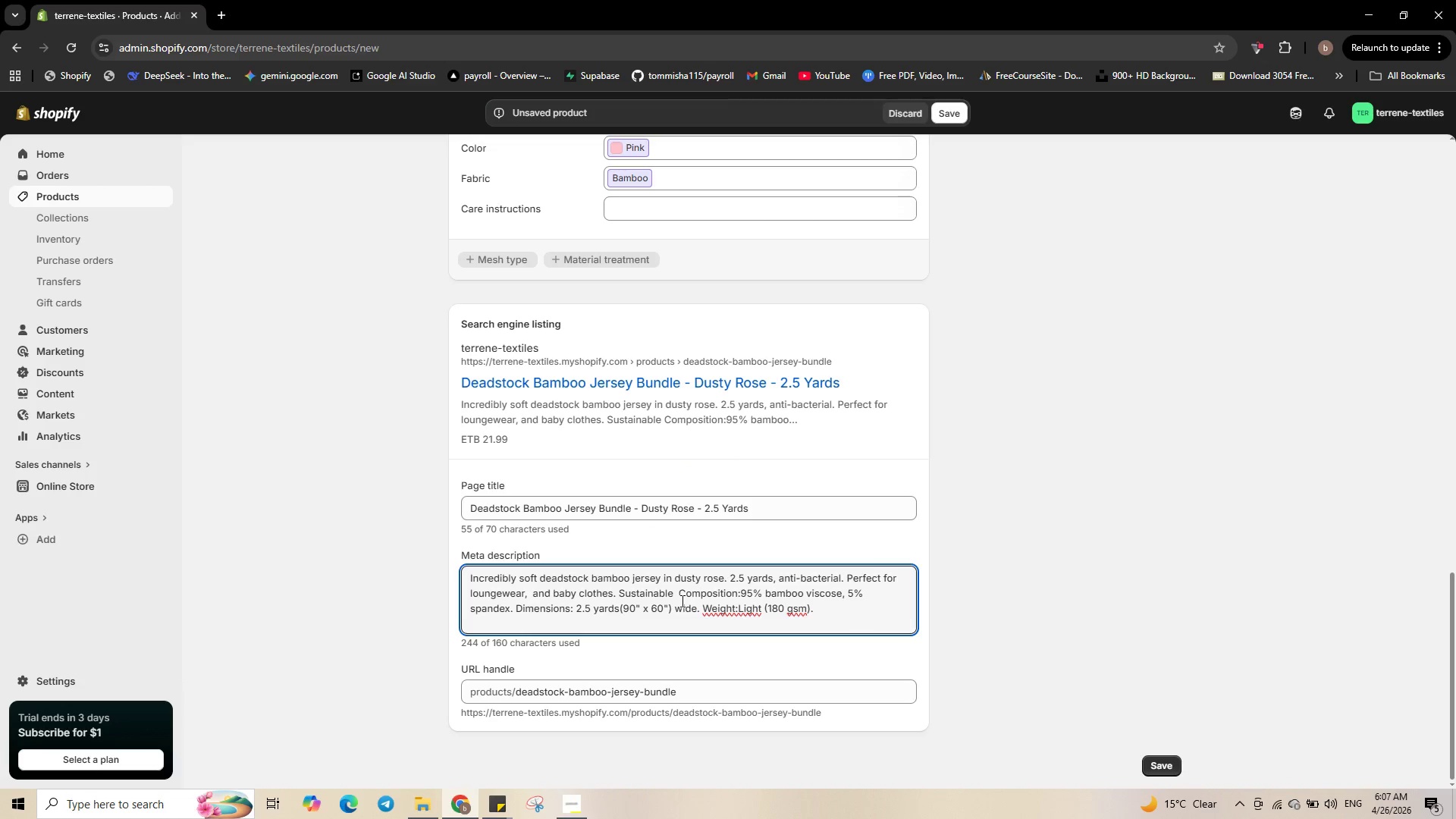 
type( sewing.Shop now.)
 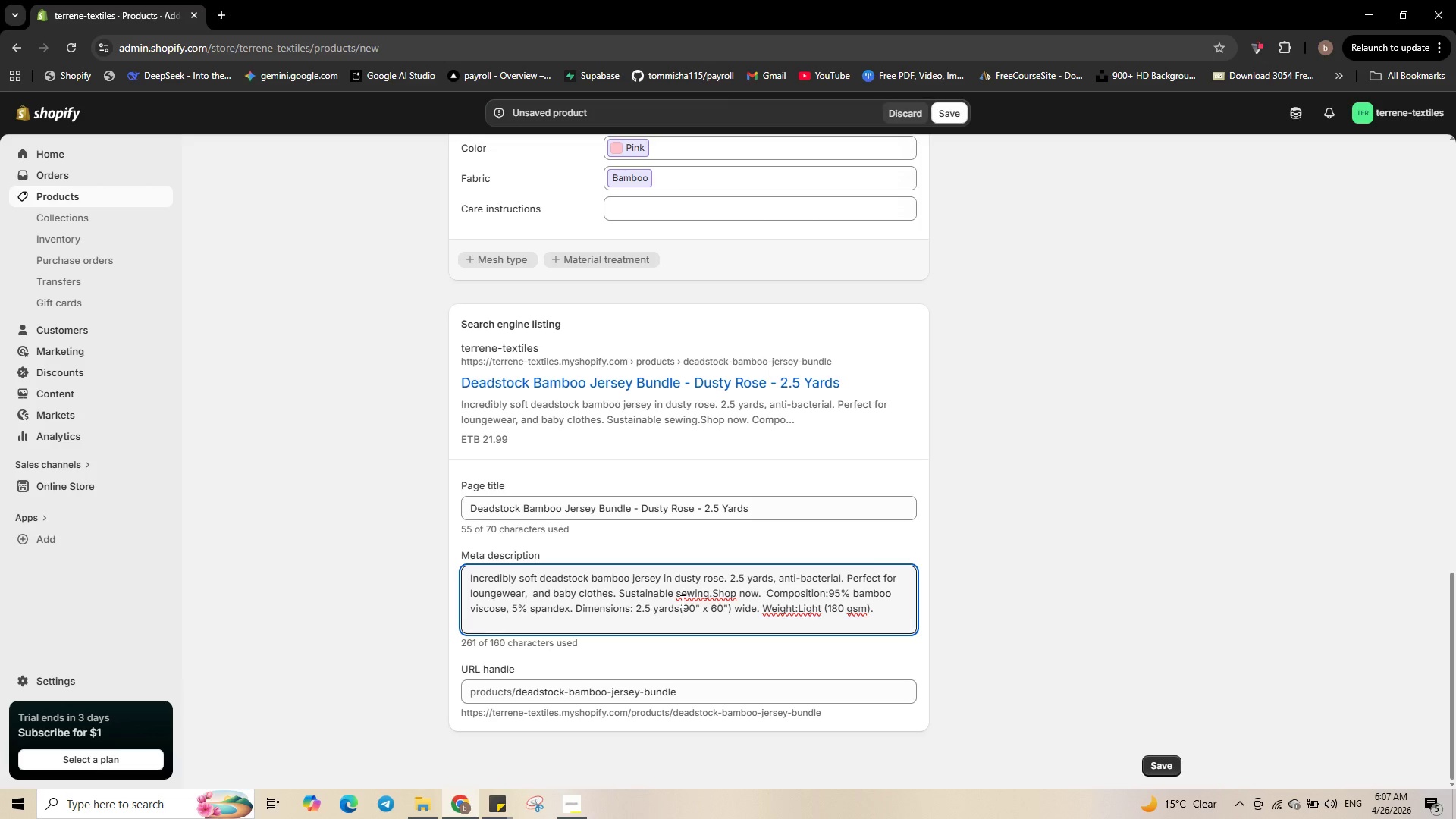 
key(Control+ArrowLeft)
 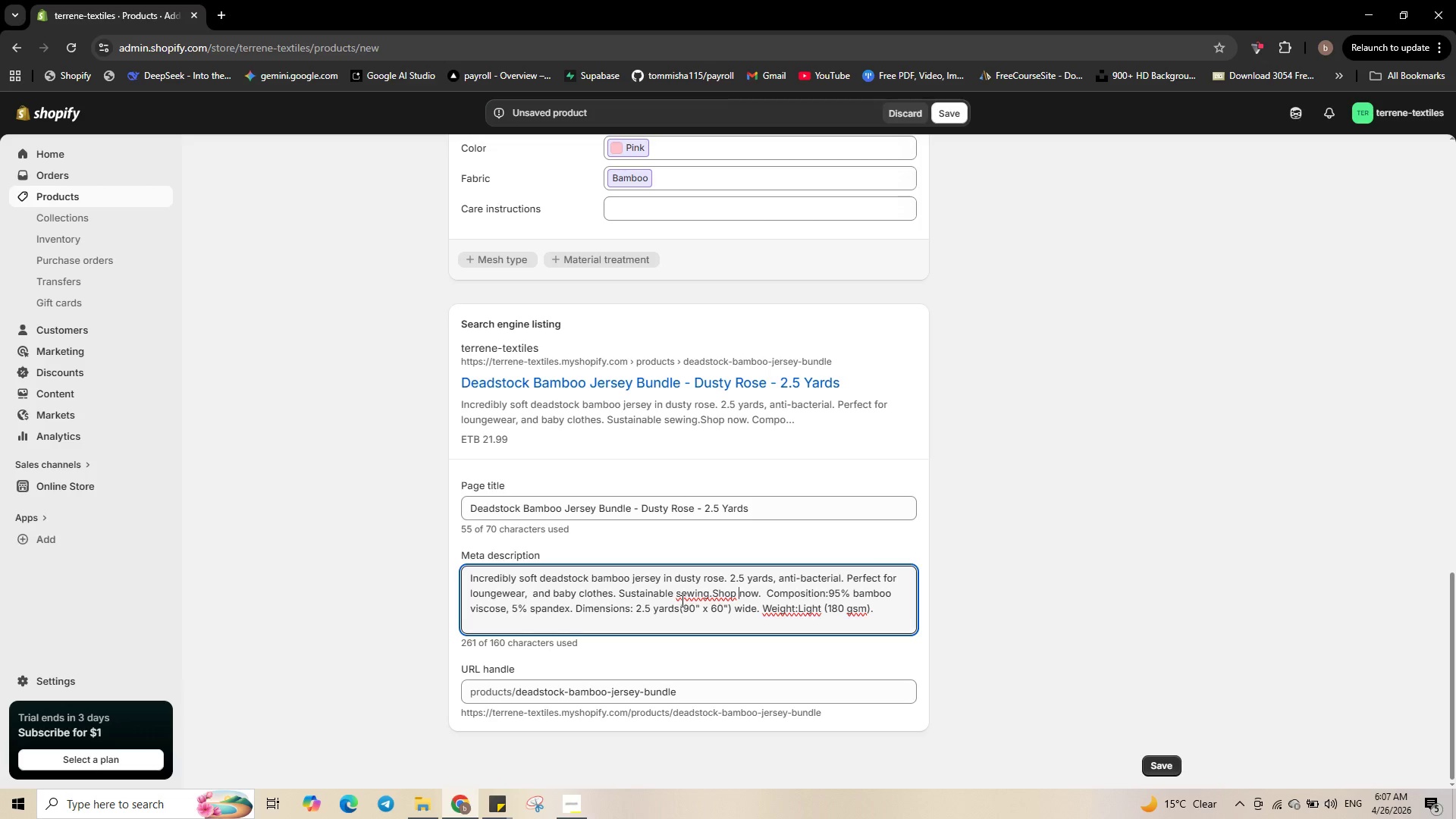 
key(Control+ArrowLeft)
 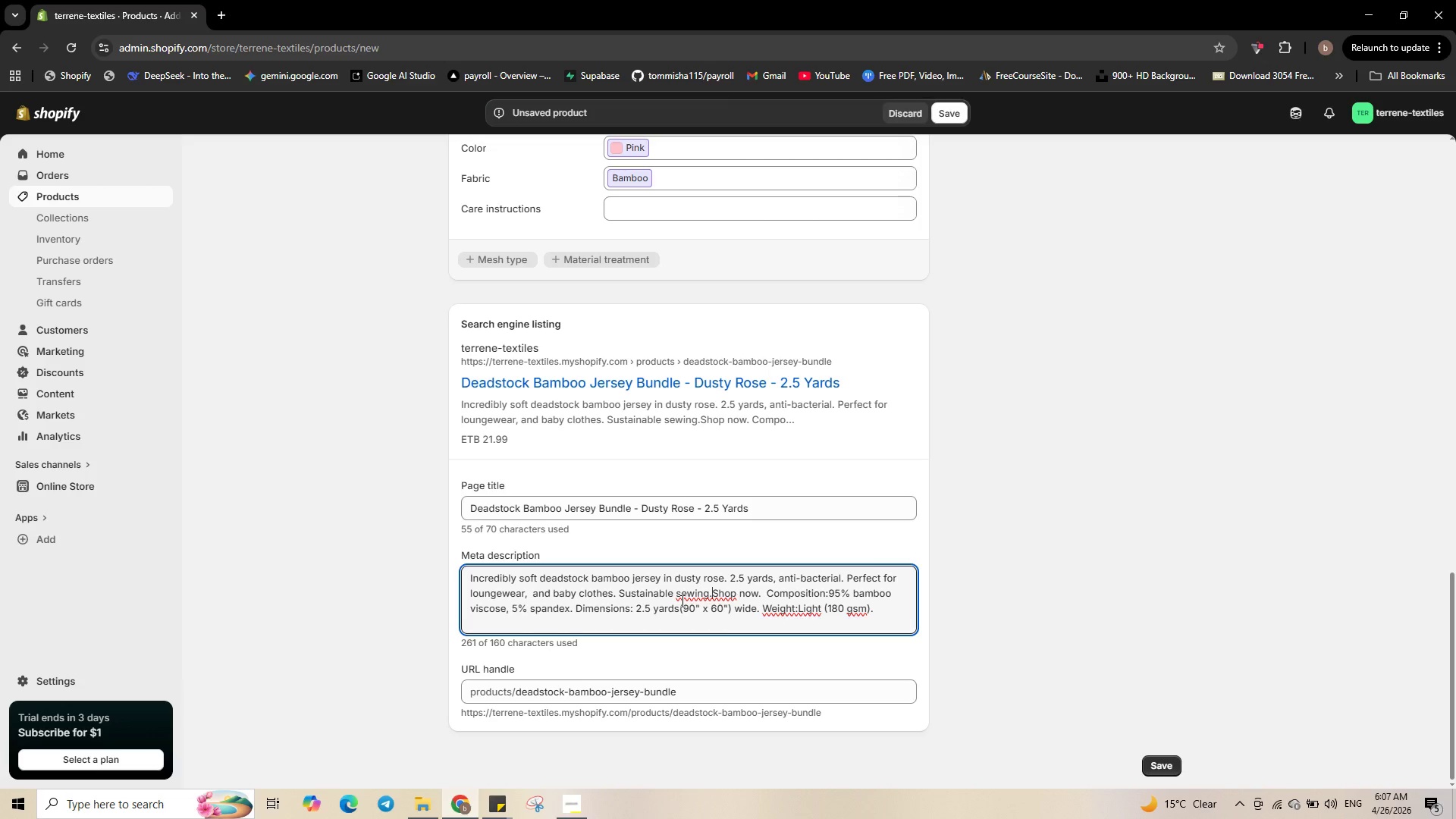 
key(Control+ArrowLeft)
 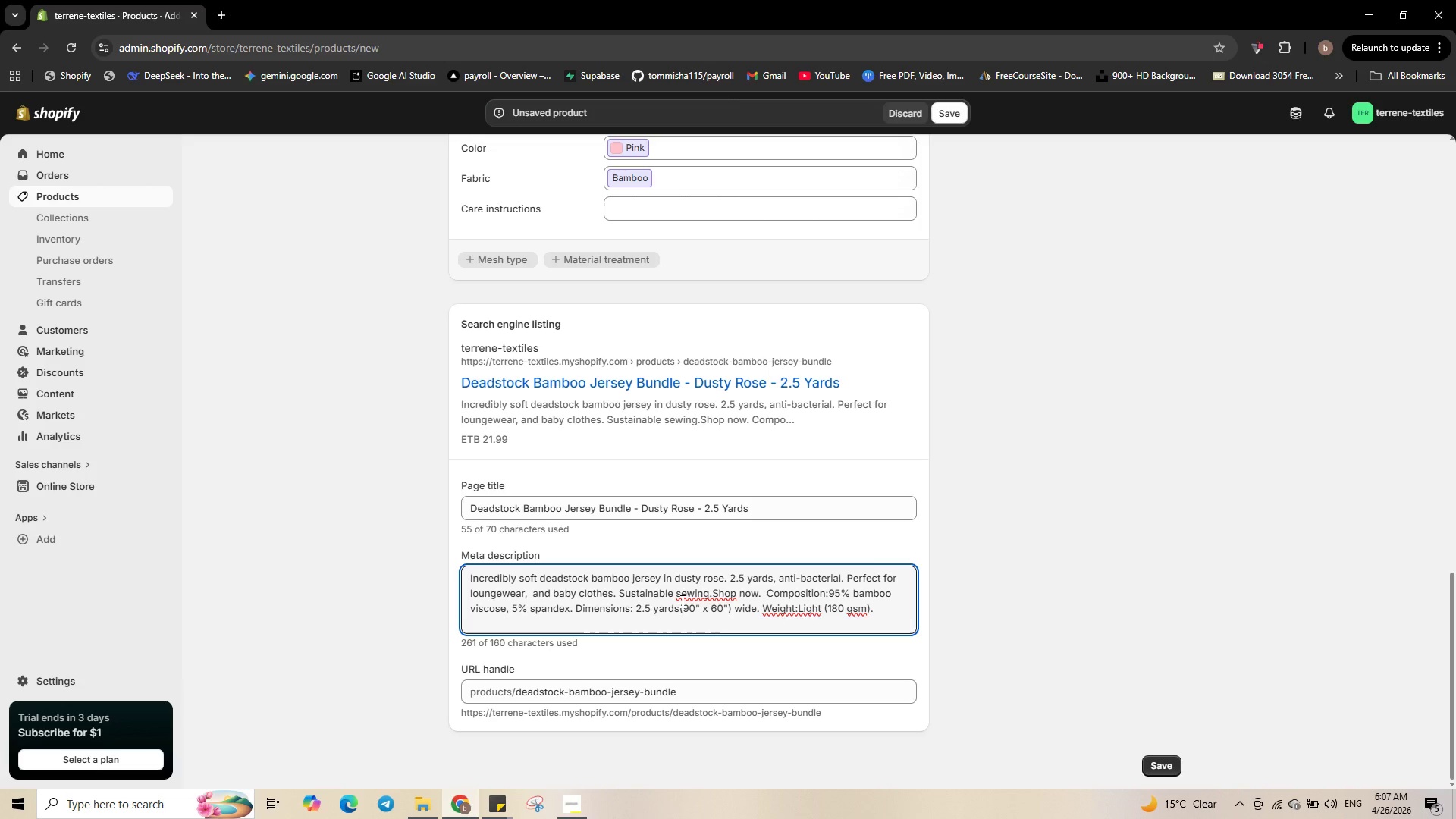 
key(Space)
 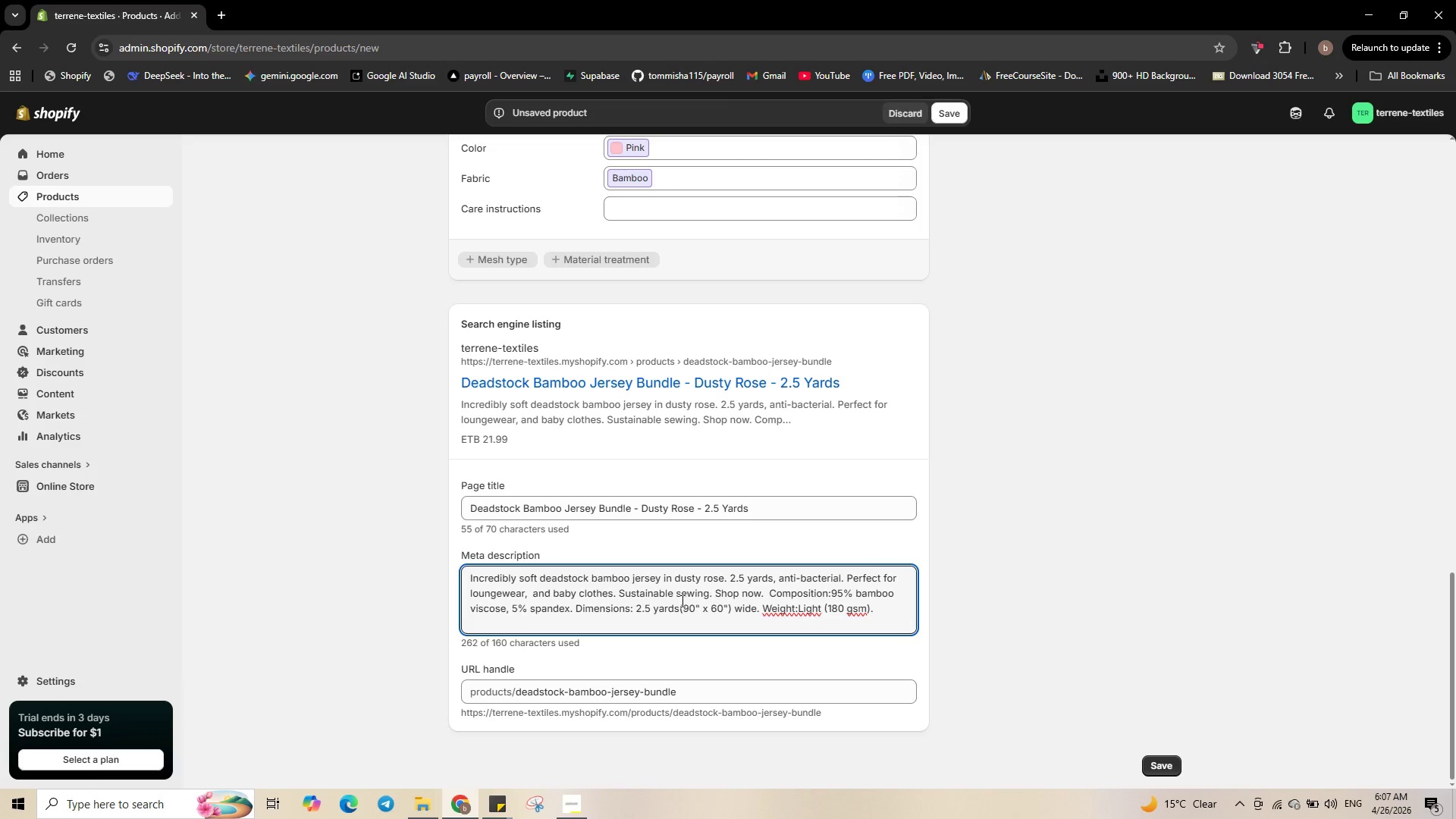 
key(Control+ArrowRight)
 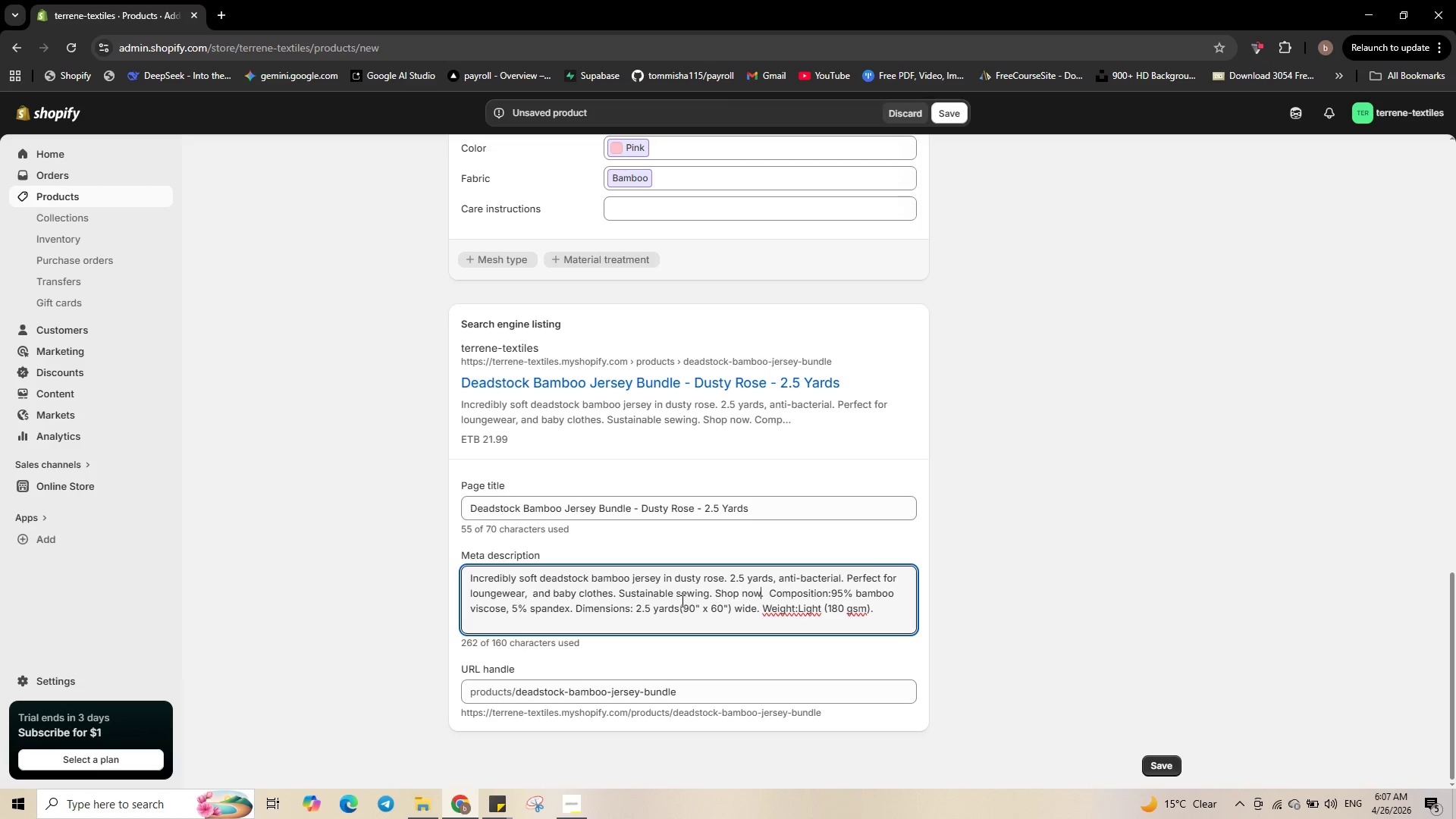 
key(Control+ArrowRight)
 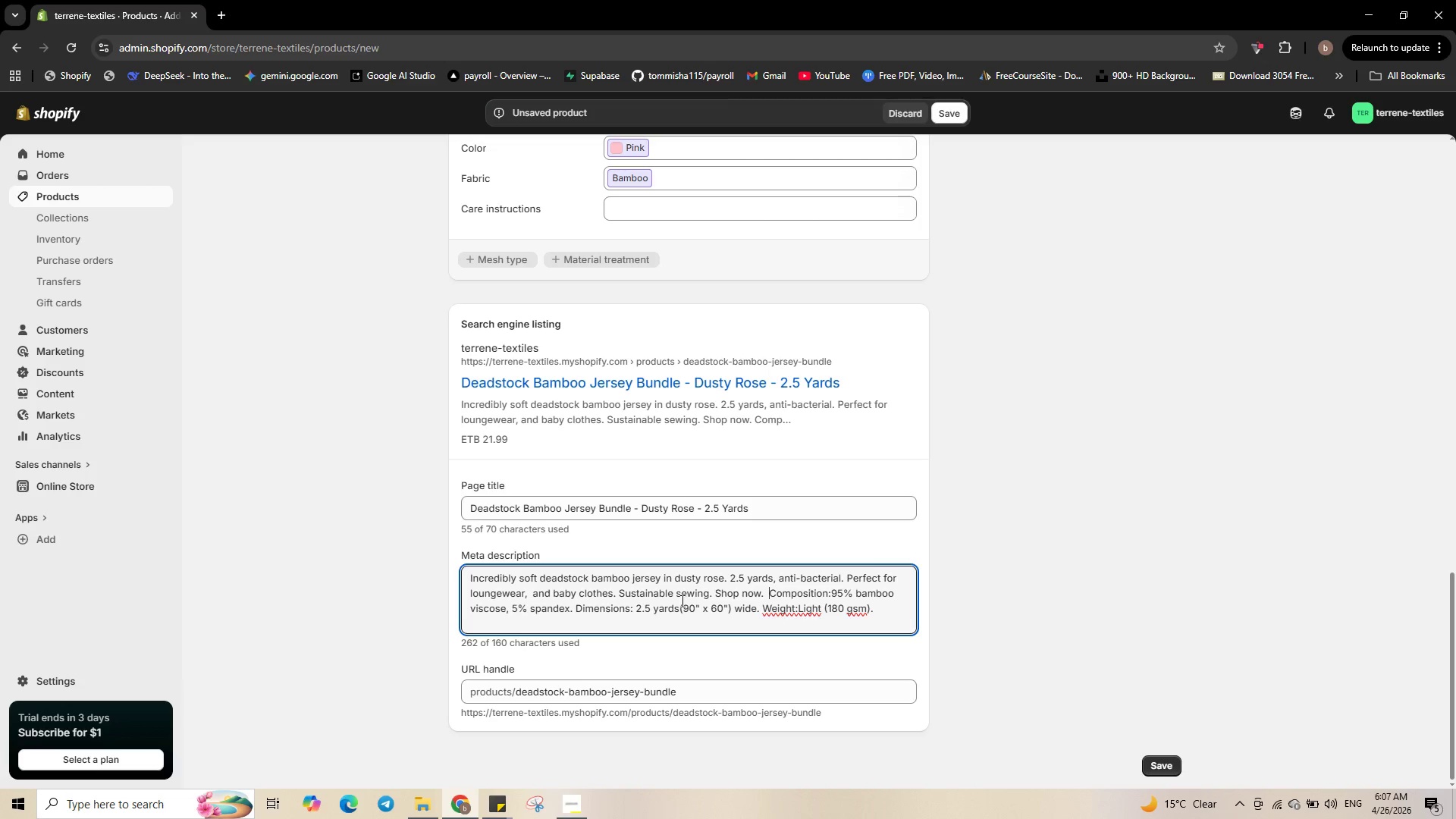 
key(Control+ArrowRight)
 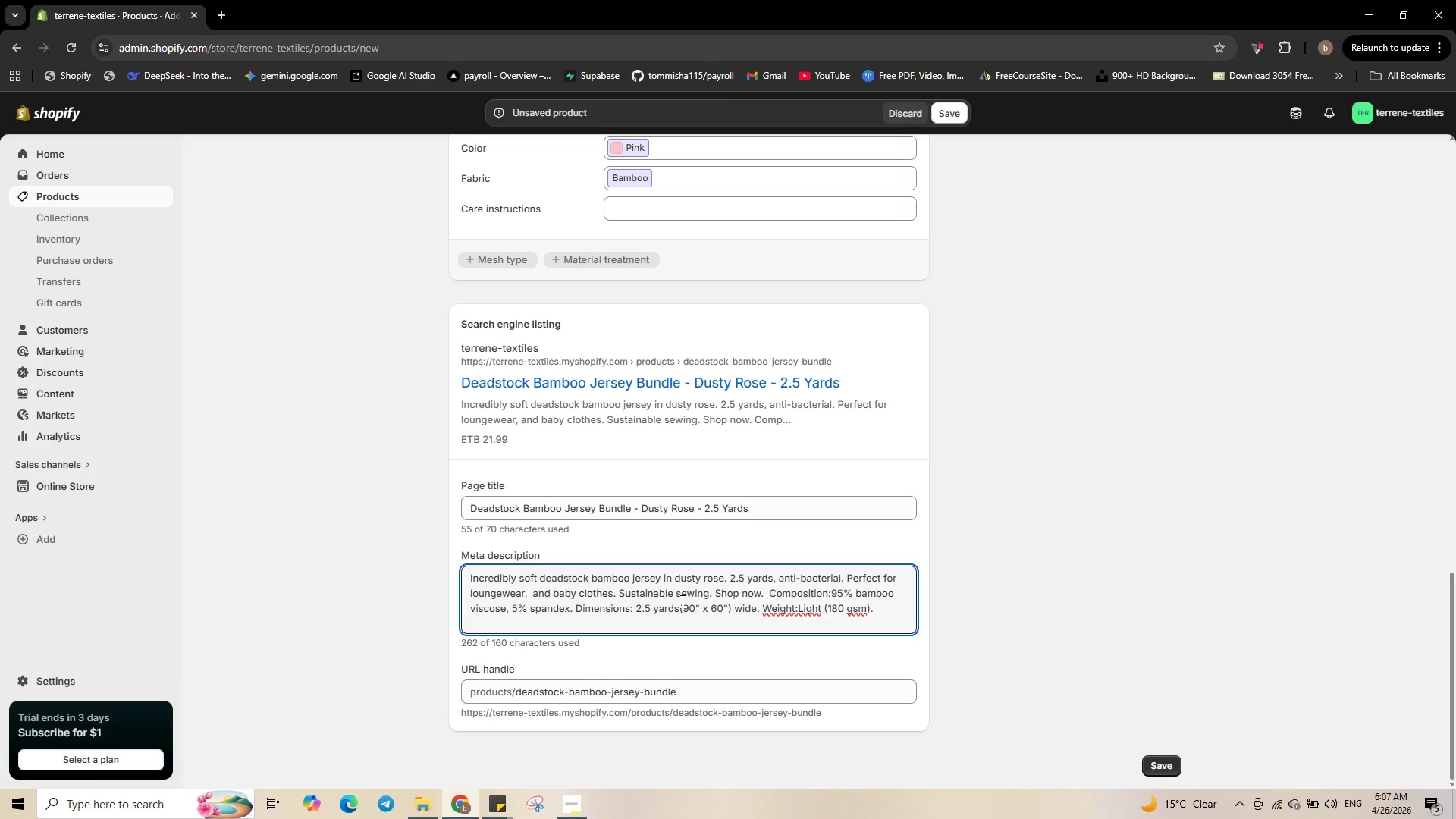 
key(Control+Shift+ArrowDown)
 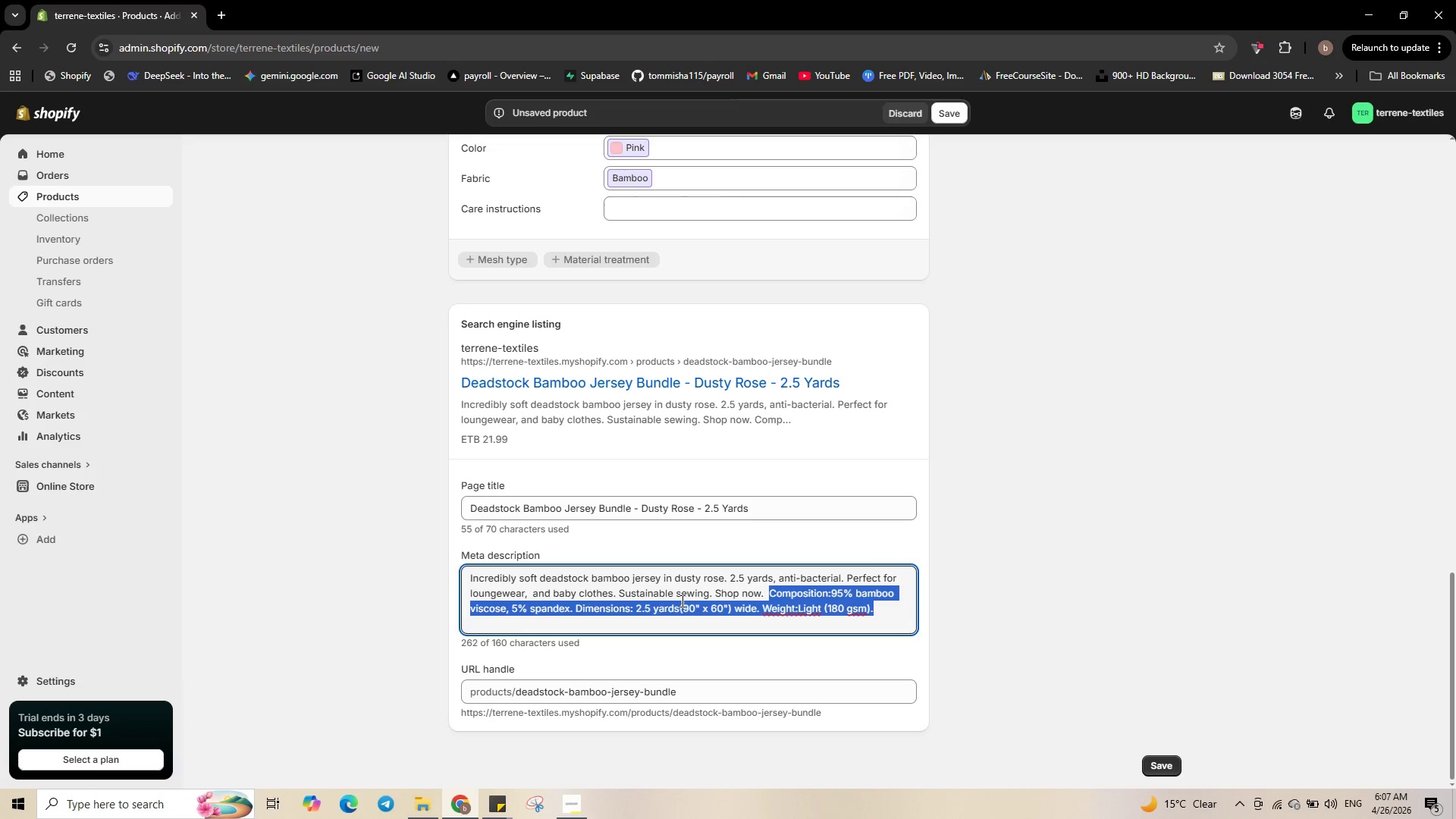 
key(Backspace)
 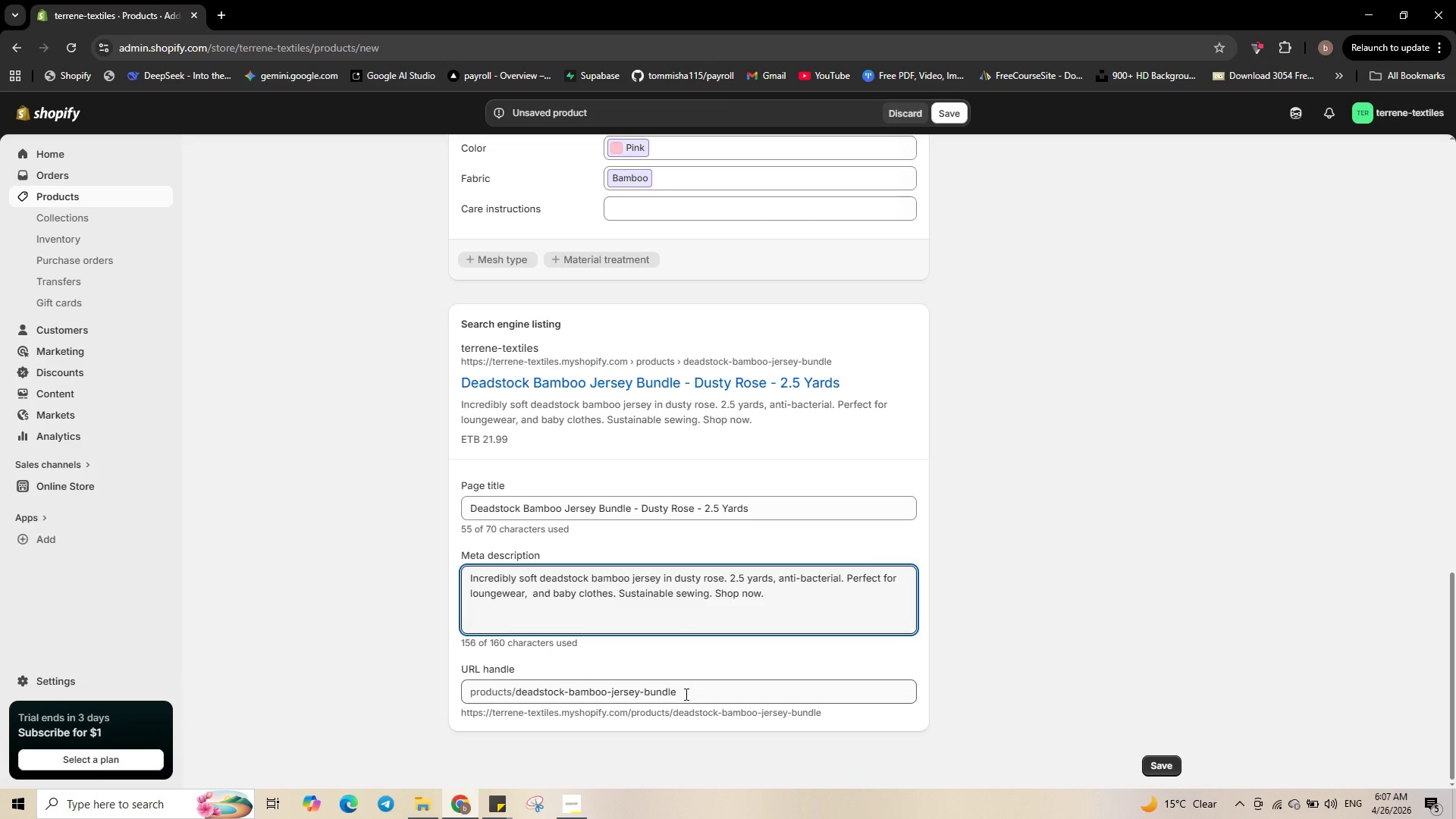 
wait(5.31)
 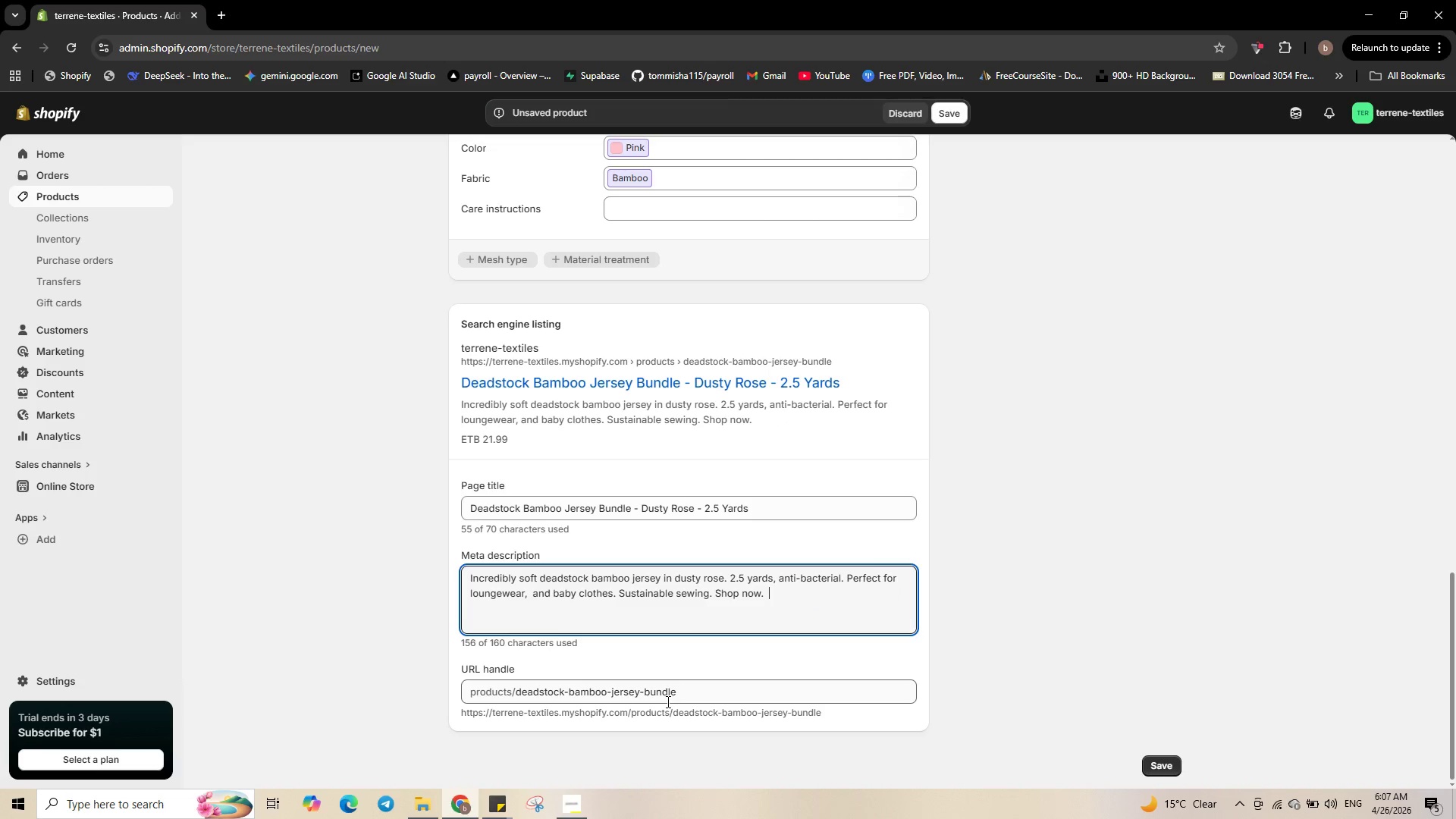 
double_click([657, 689])
 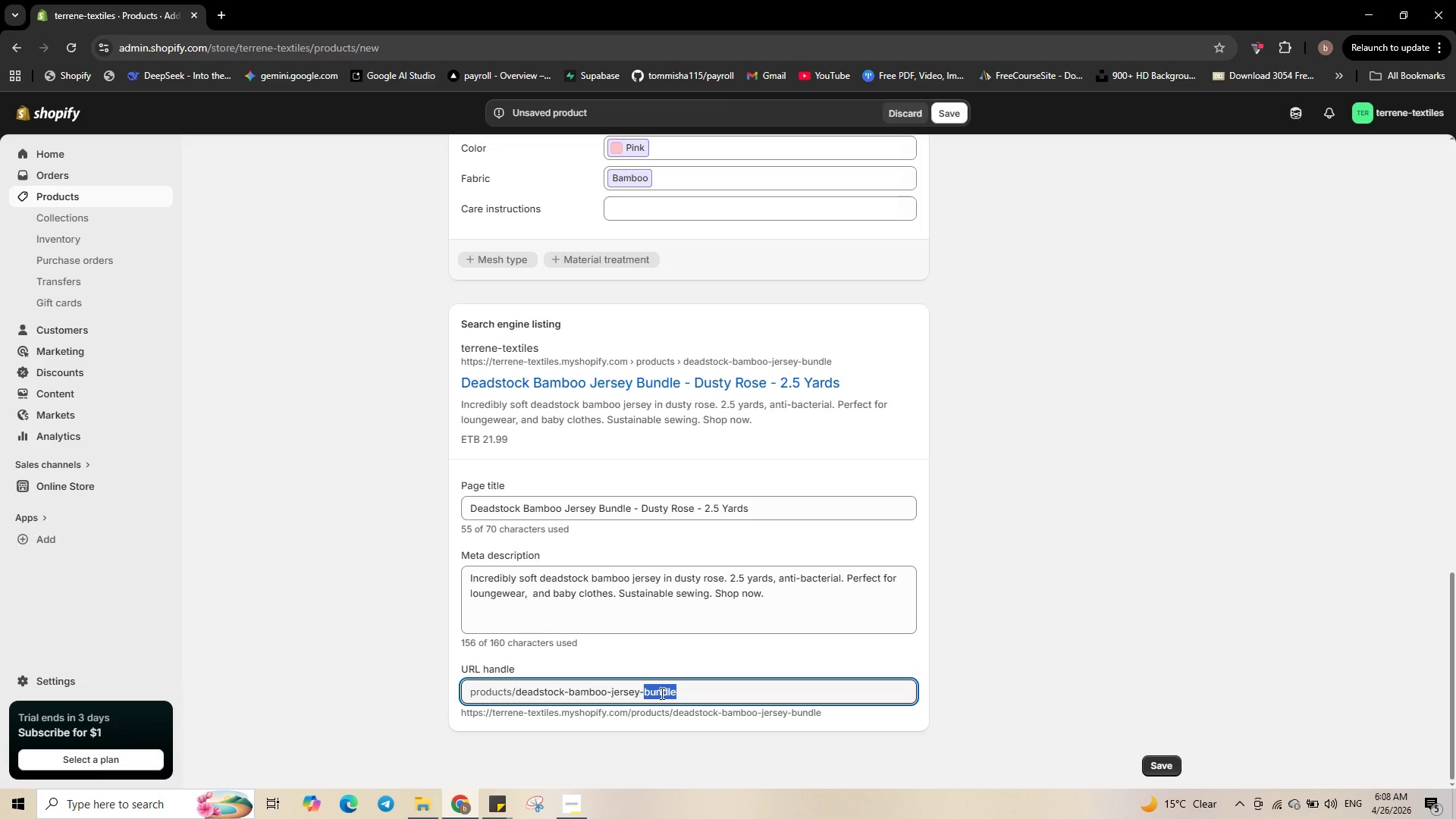 
type(dusty-rose)
 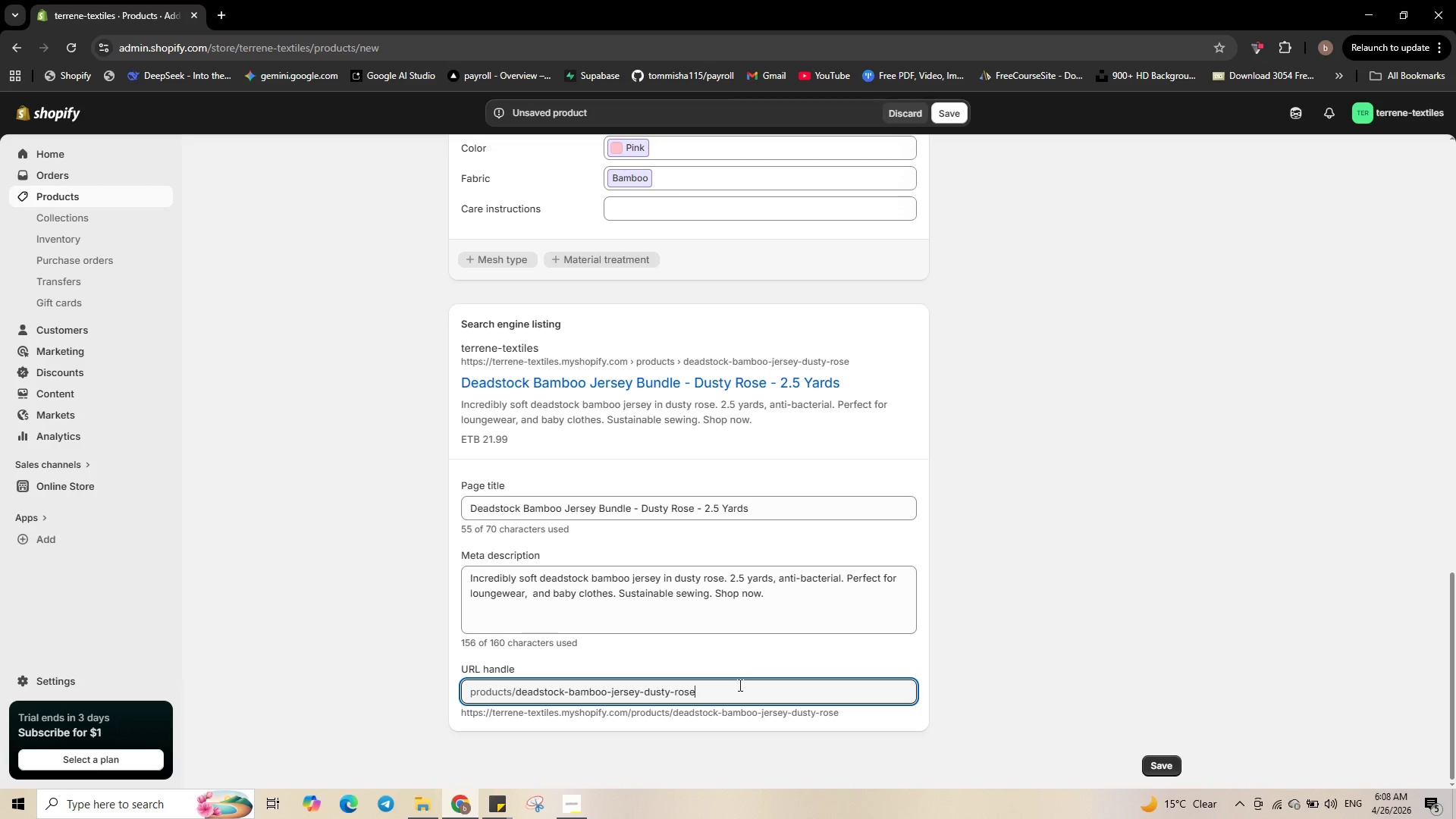 
left_click([739, 685])
 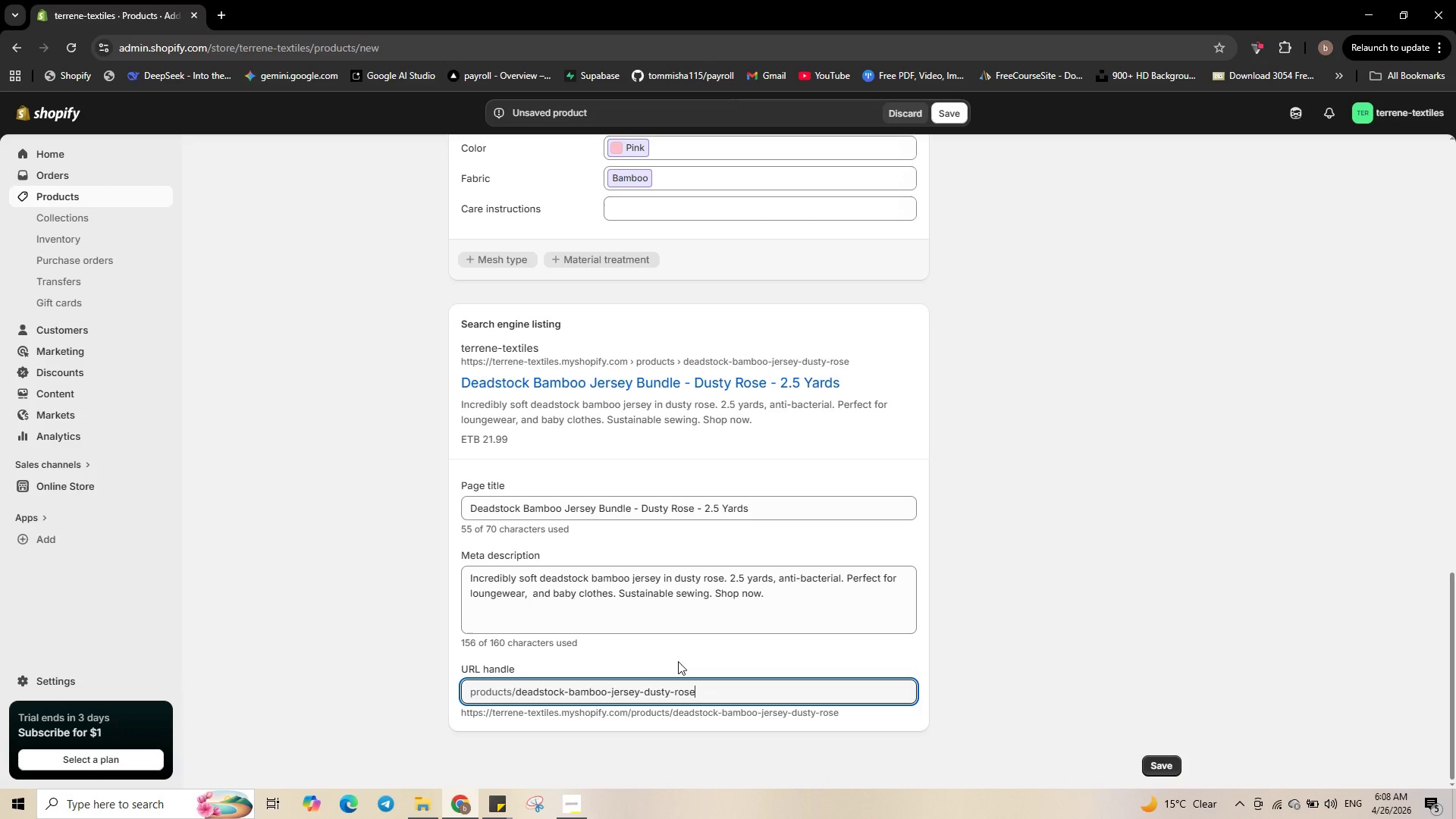 
scroll: coordinate [679, 661], scroll_direction: up, amount: 20.0
 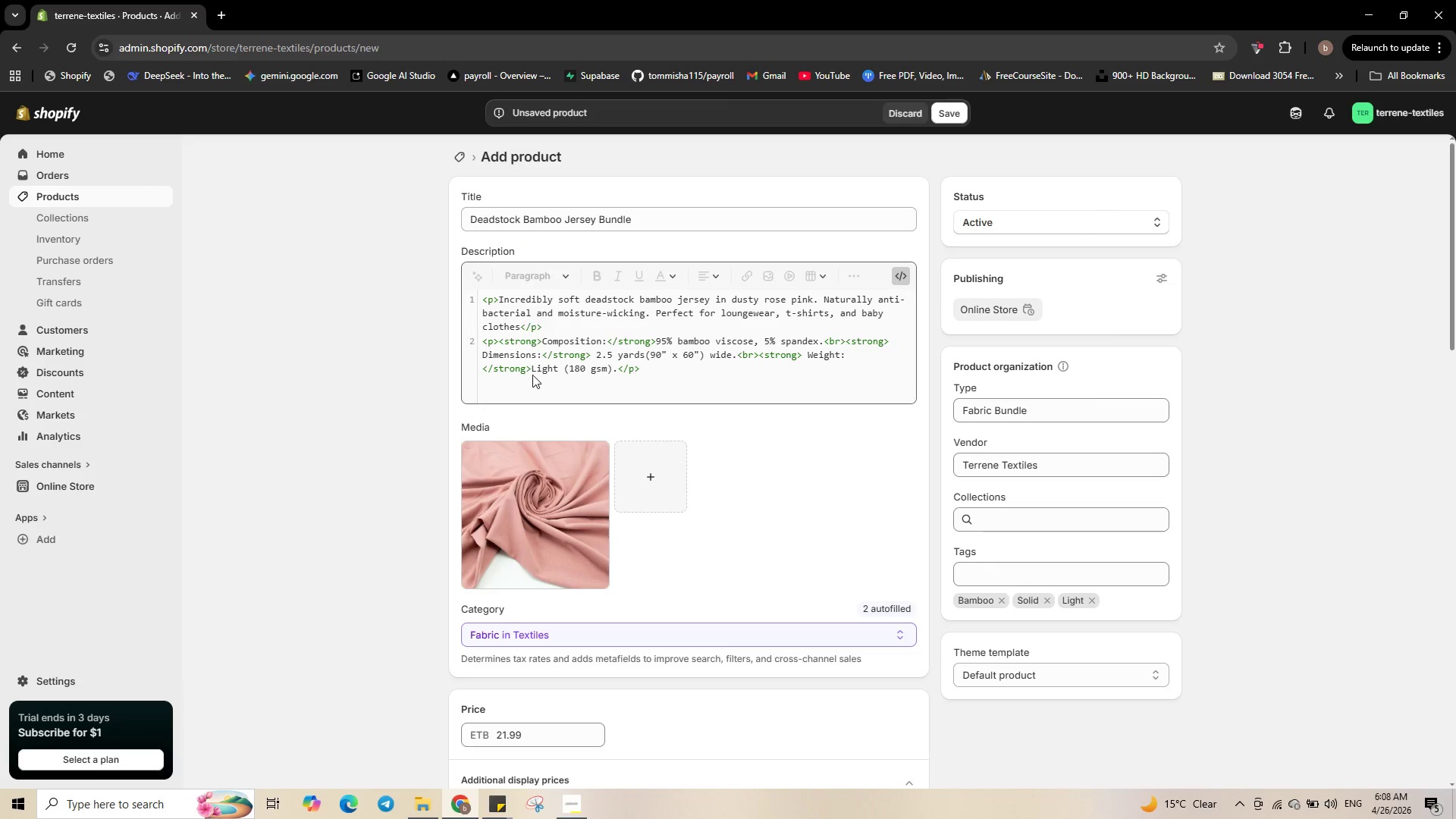 
left_click([535, 371])
 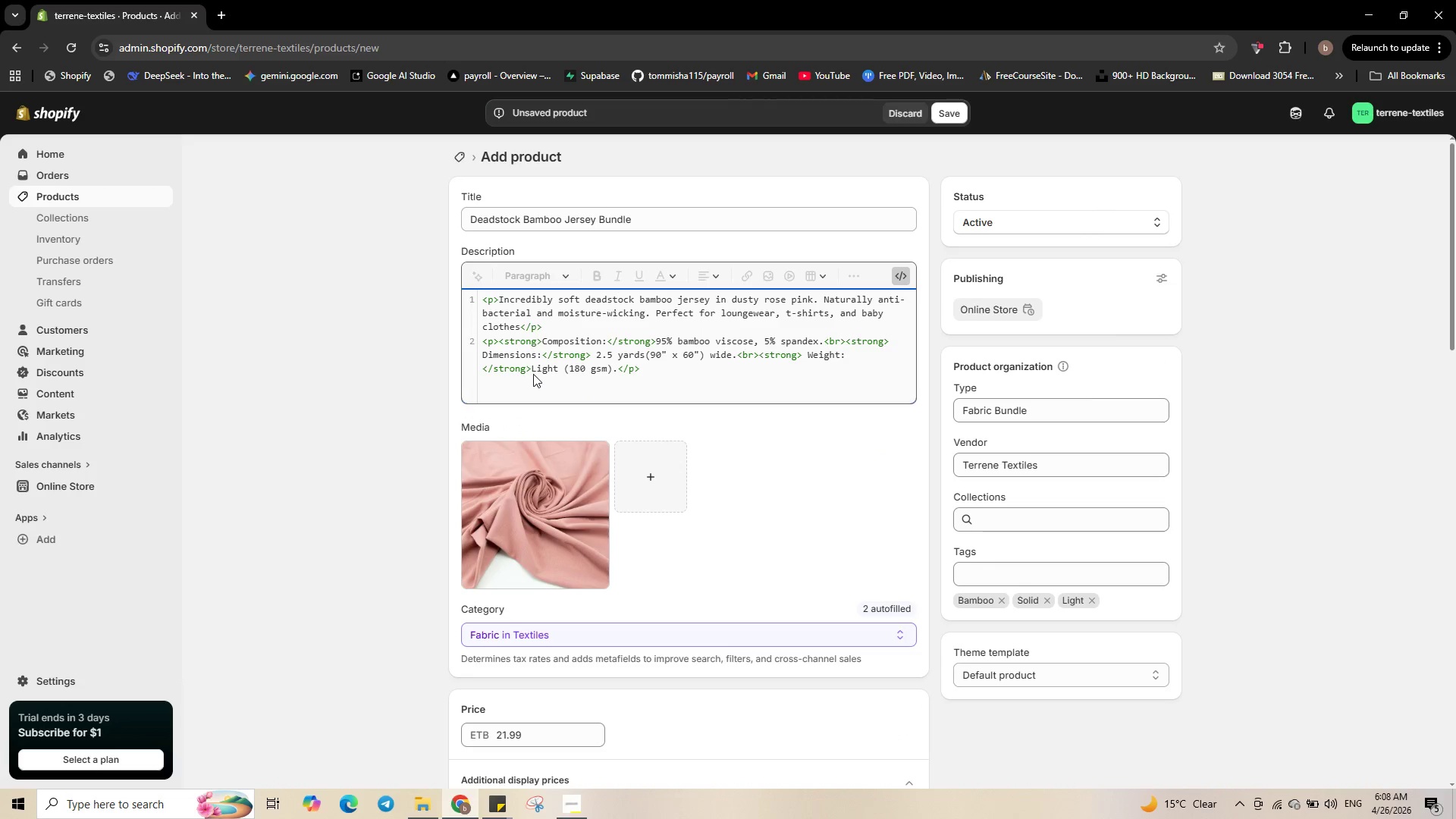 
left_click([532, 371])
 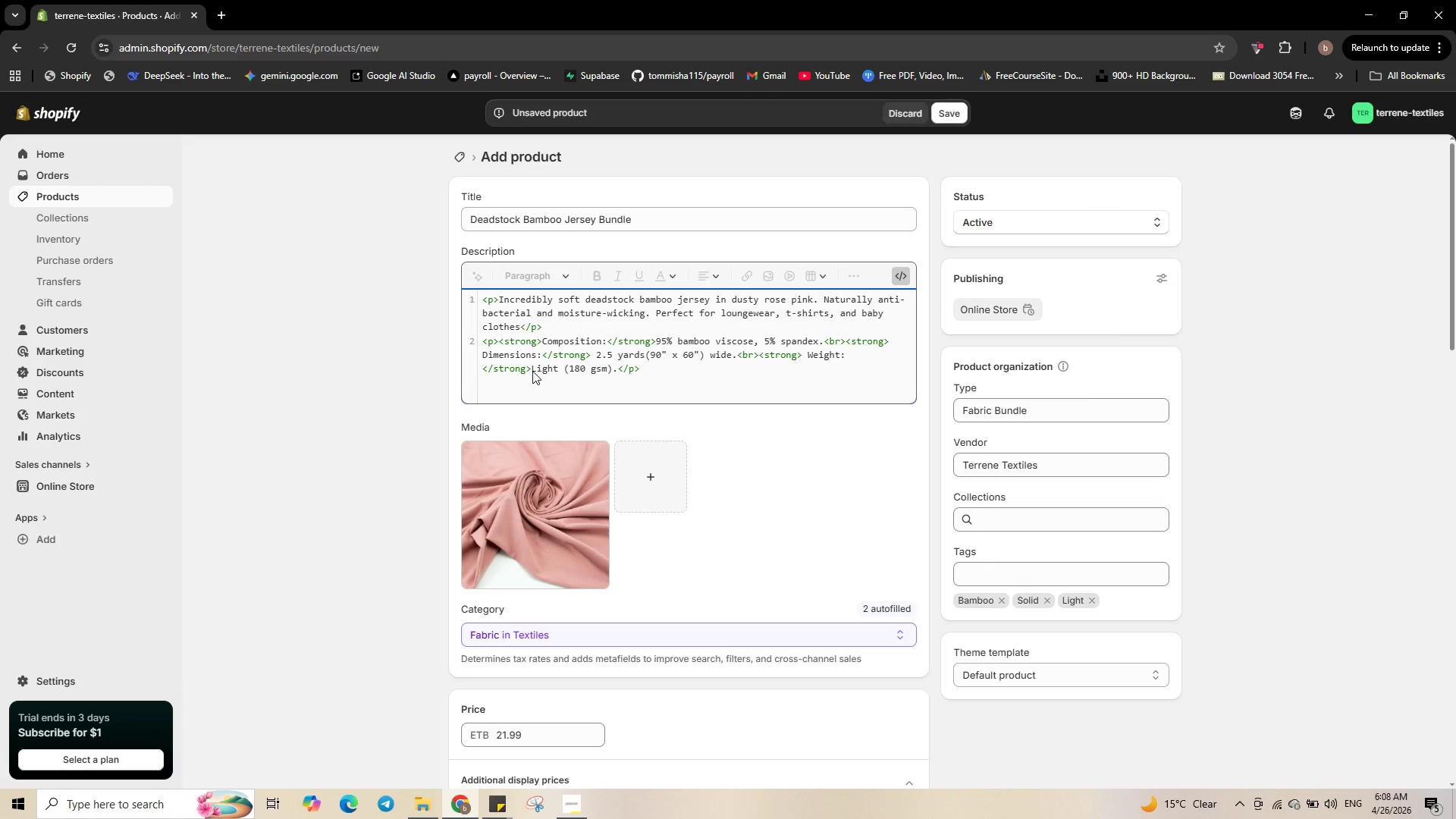 
key(Space)
 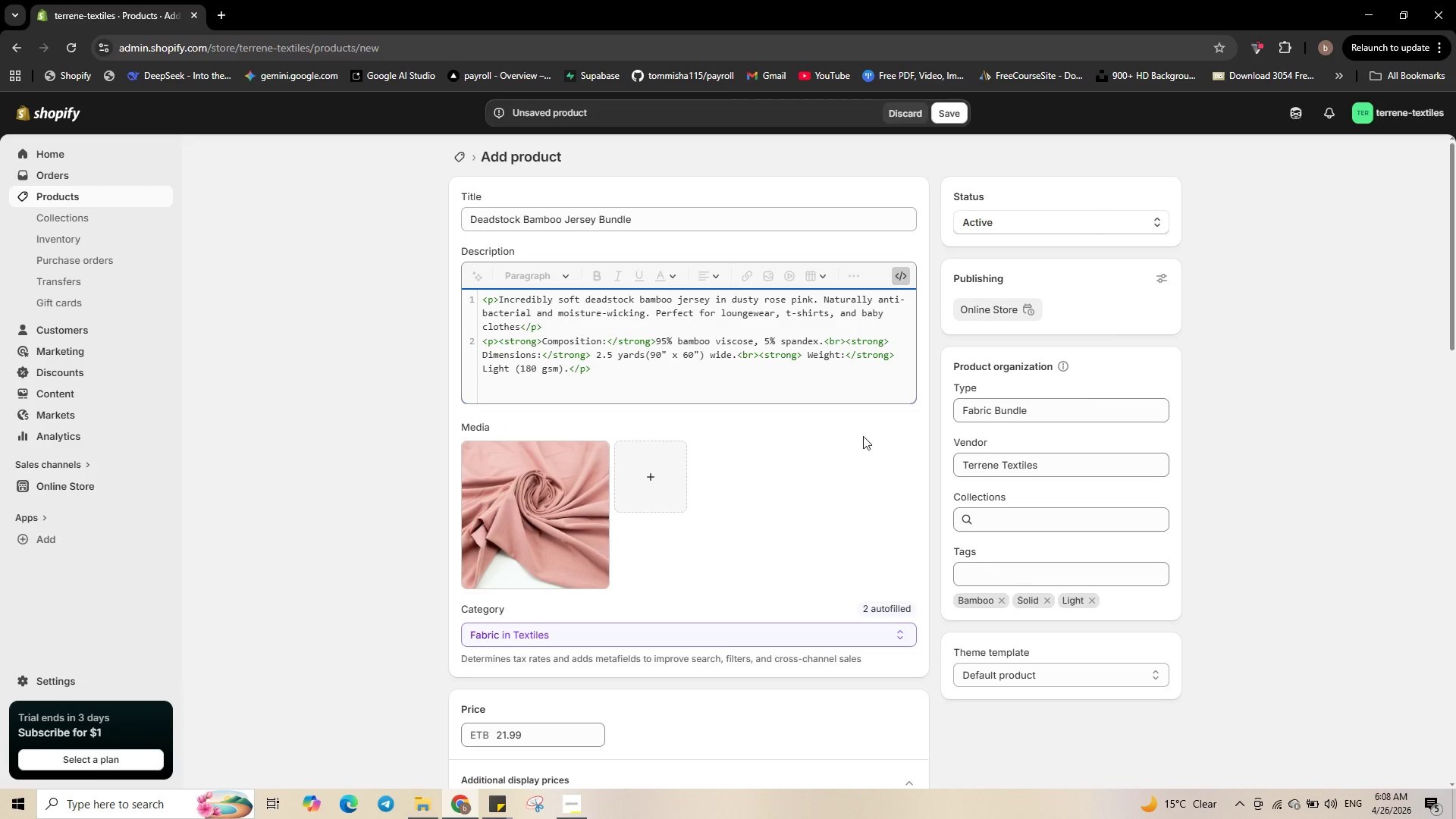 
scroll: coordinate [852, 585], scroll_direction: down, amount: 22.0
 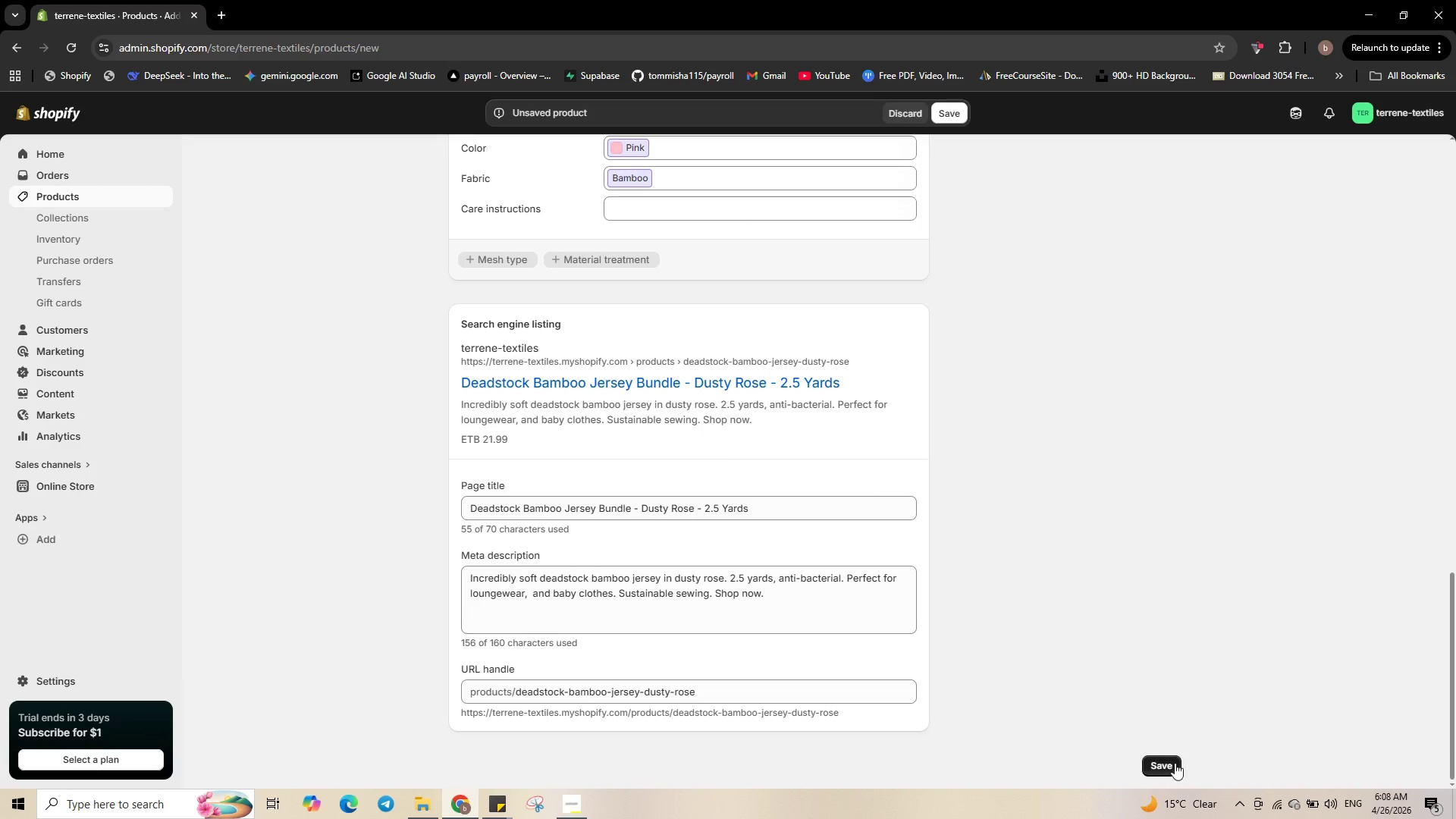 
left_click([1163, 764])
 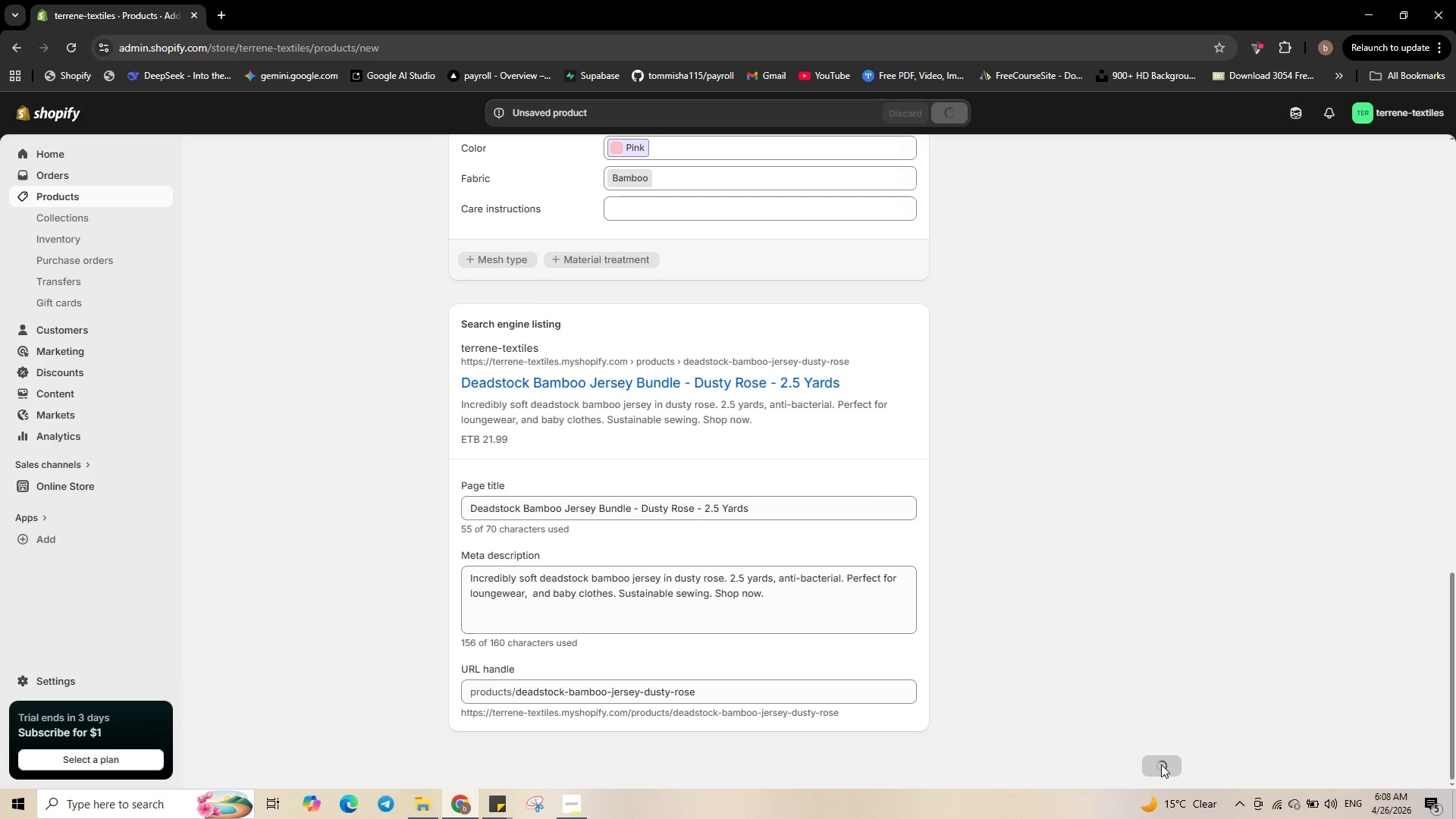 
wait(11.28)
 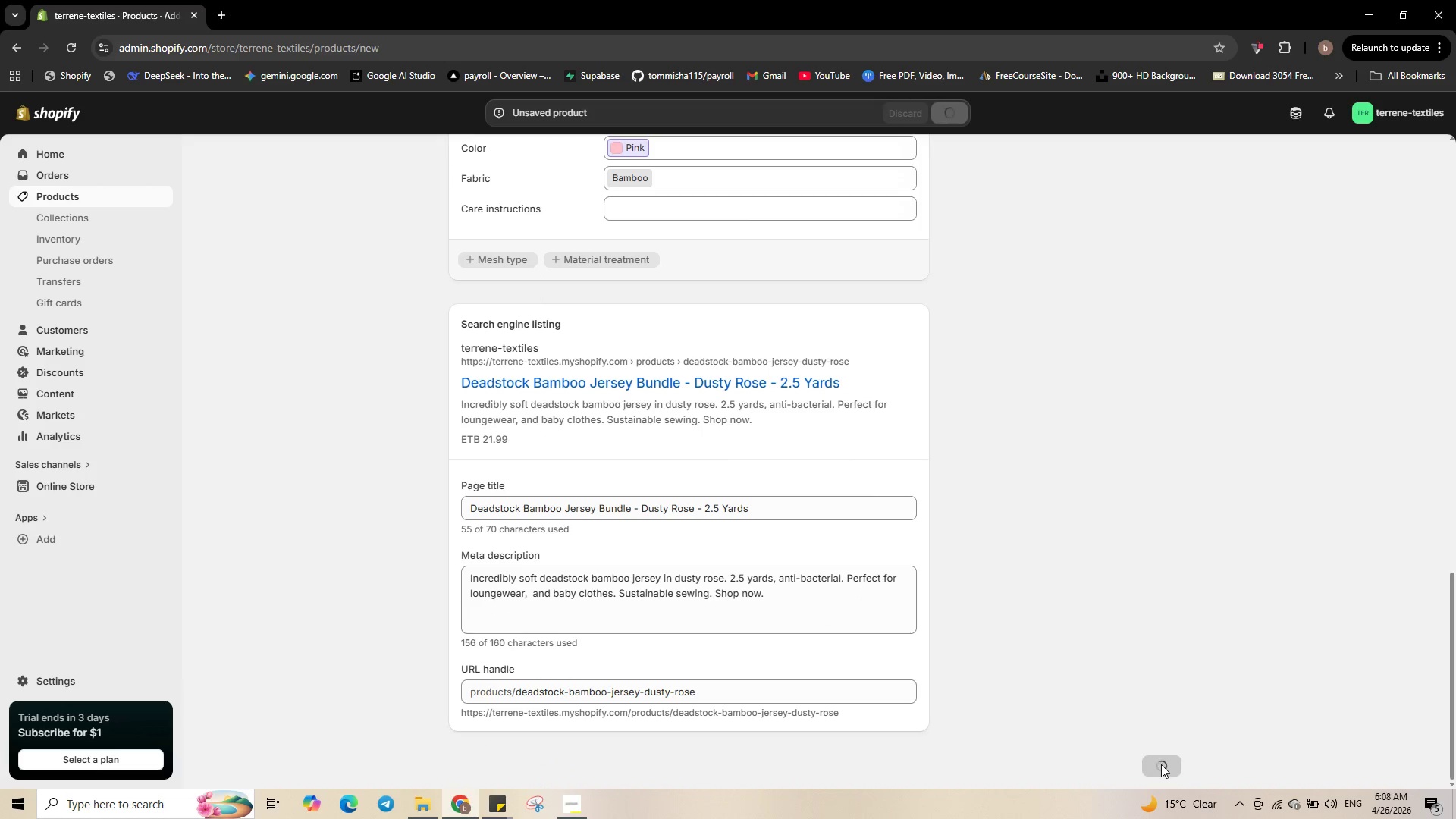 
left_click([97, 224])
 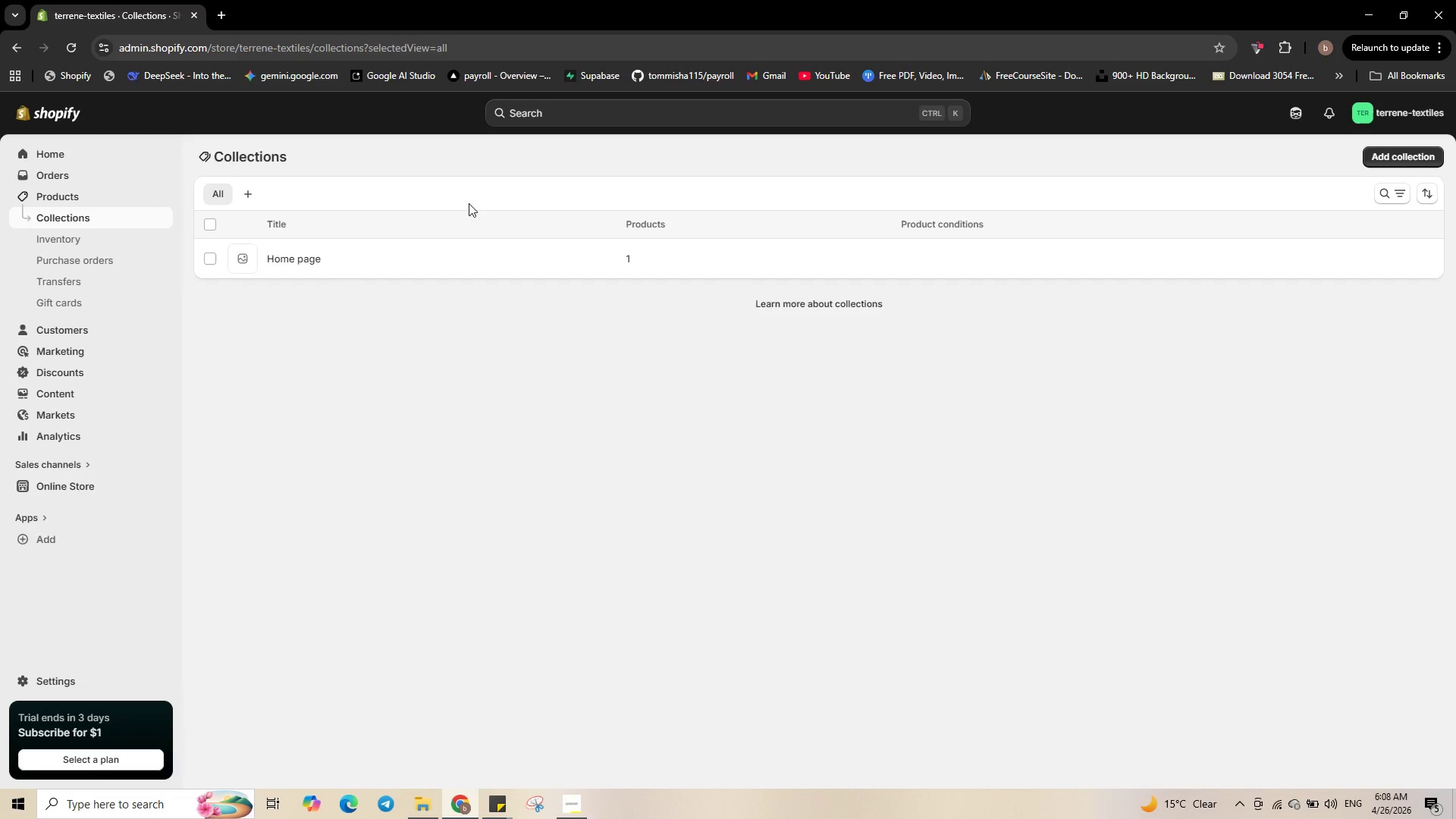 
wait(6.22)
 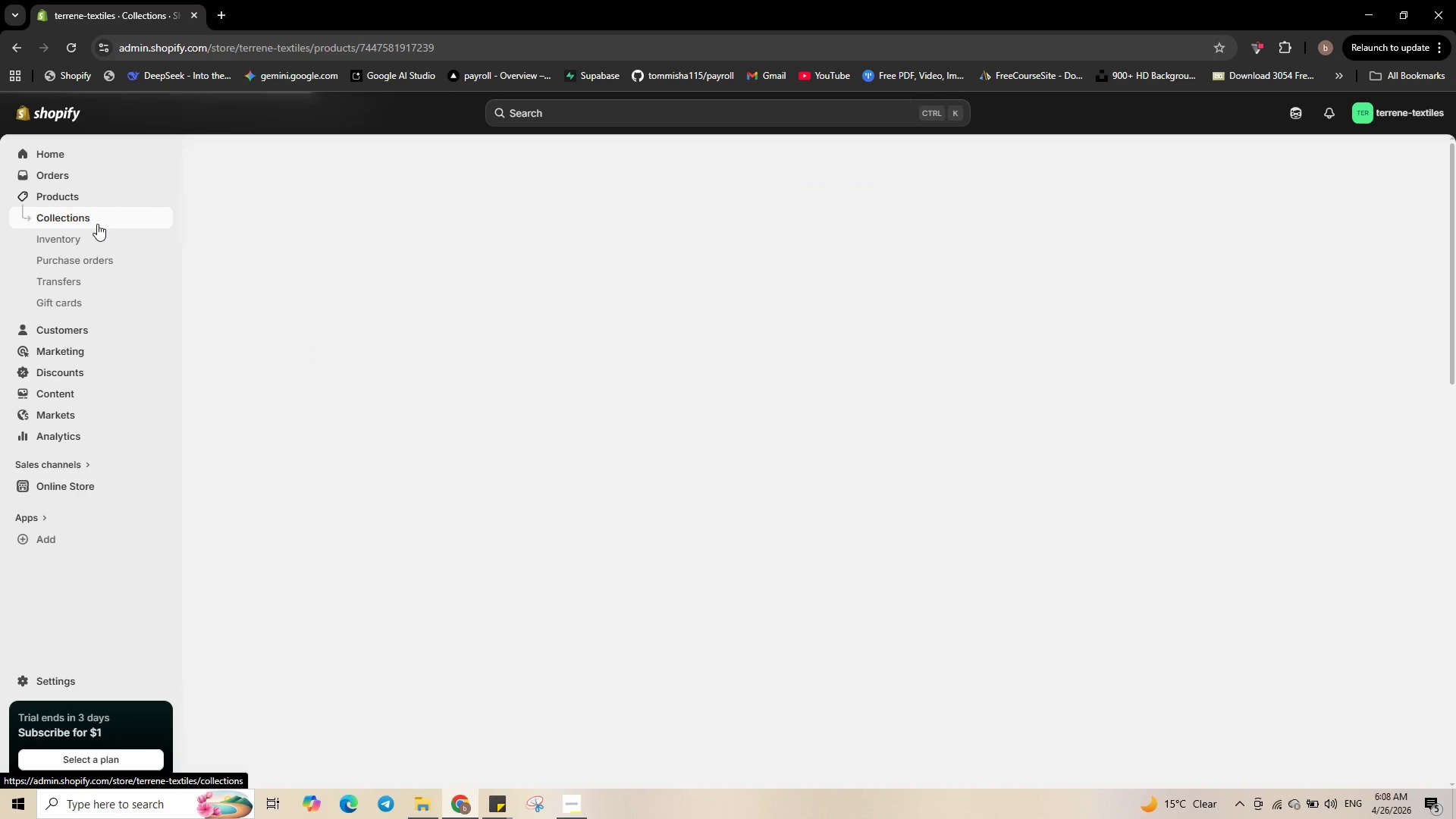 
left_click([254, 196])
 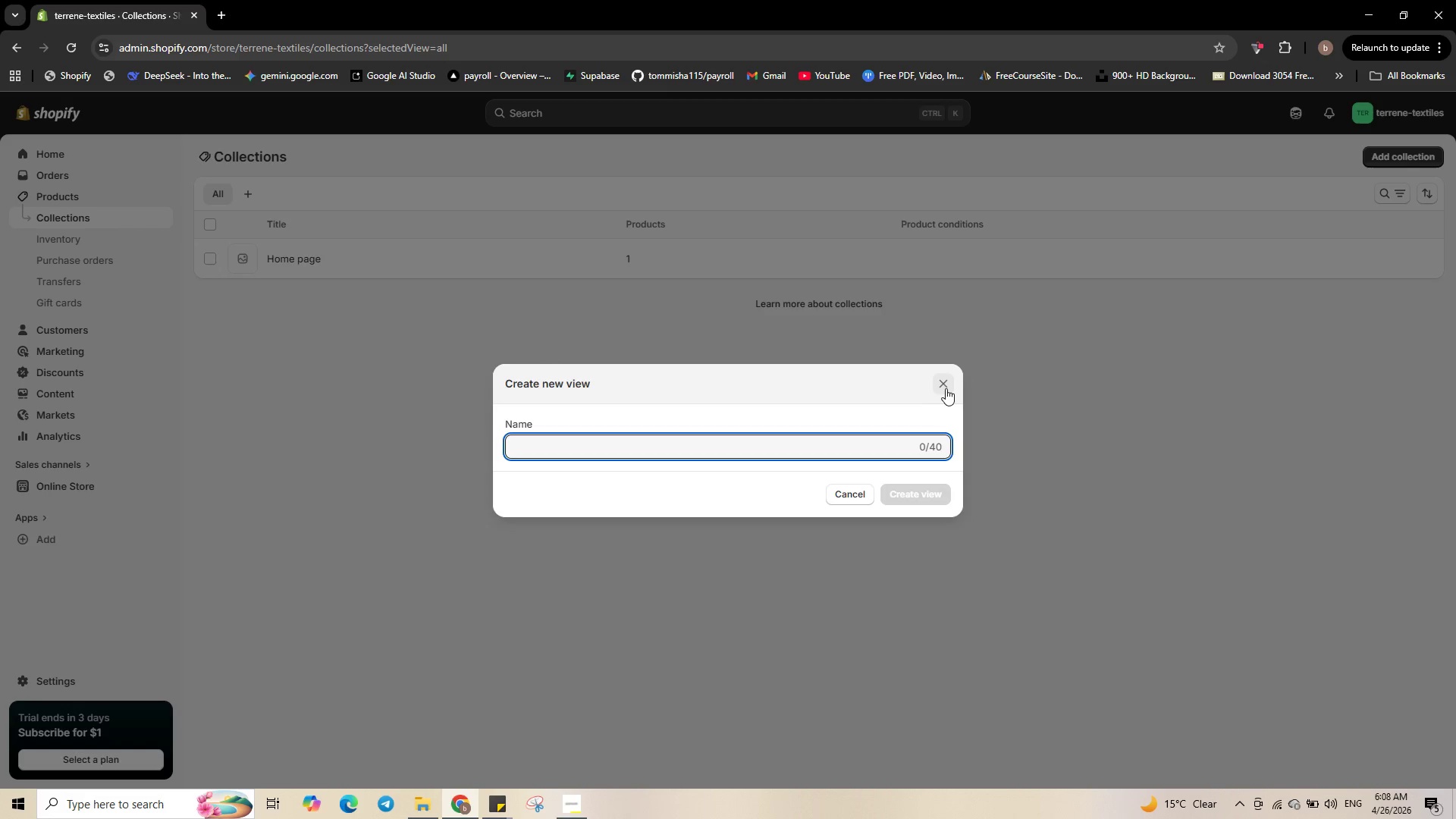 
left_click([944, 386])
 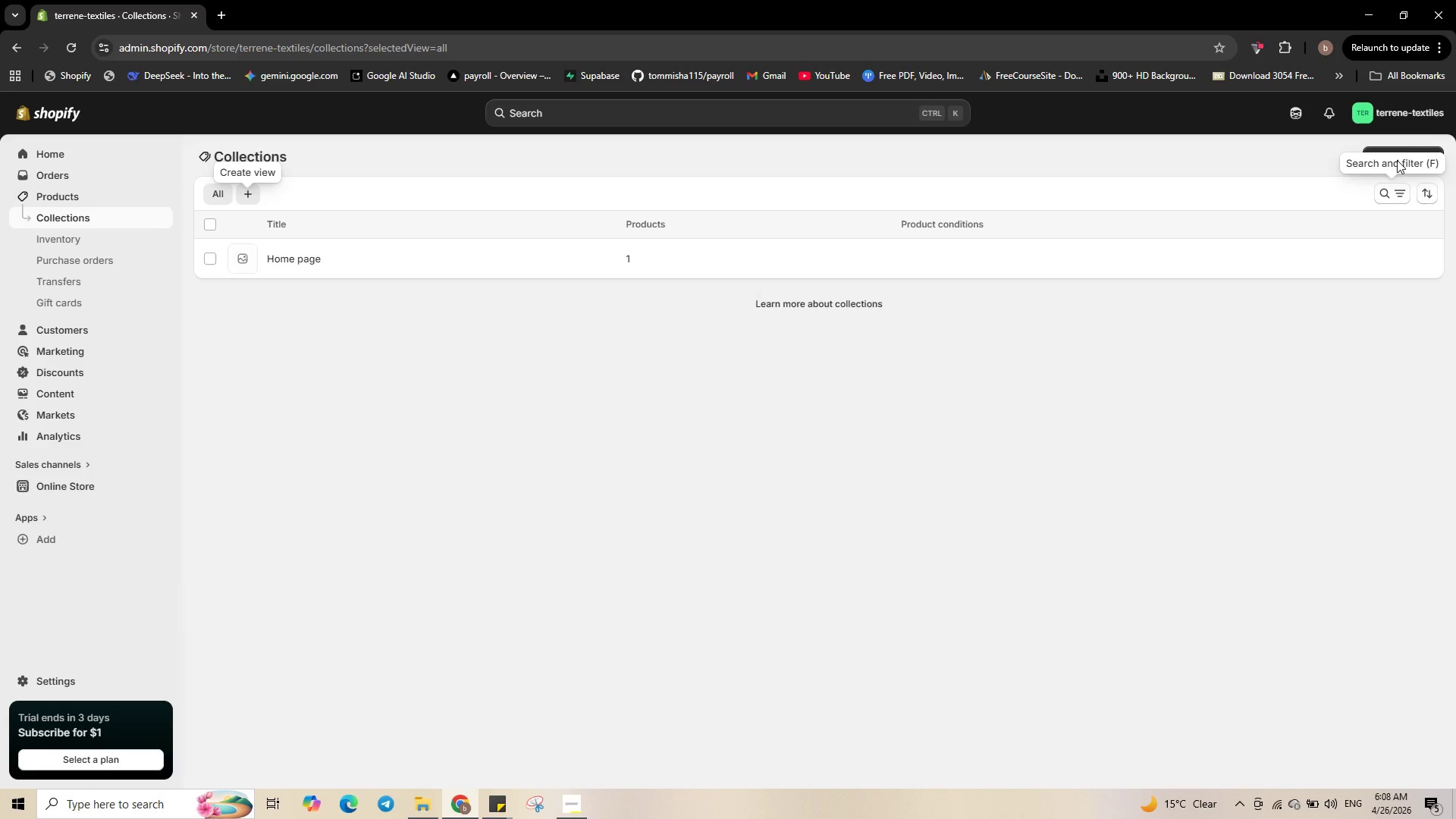 
left_click([1406, 155])
 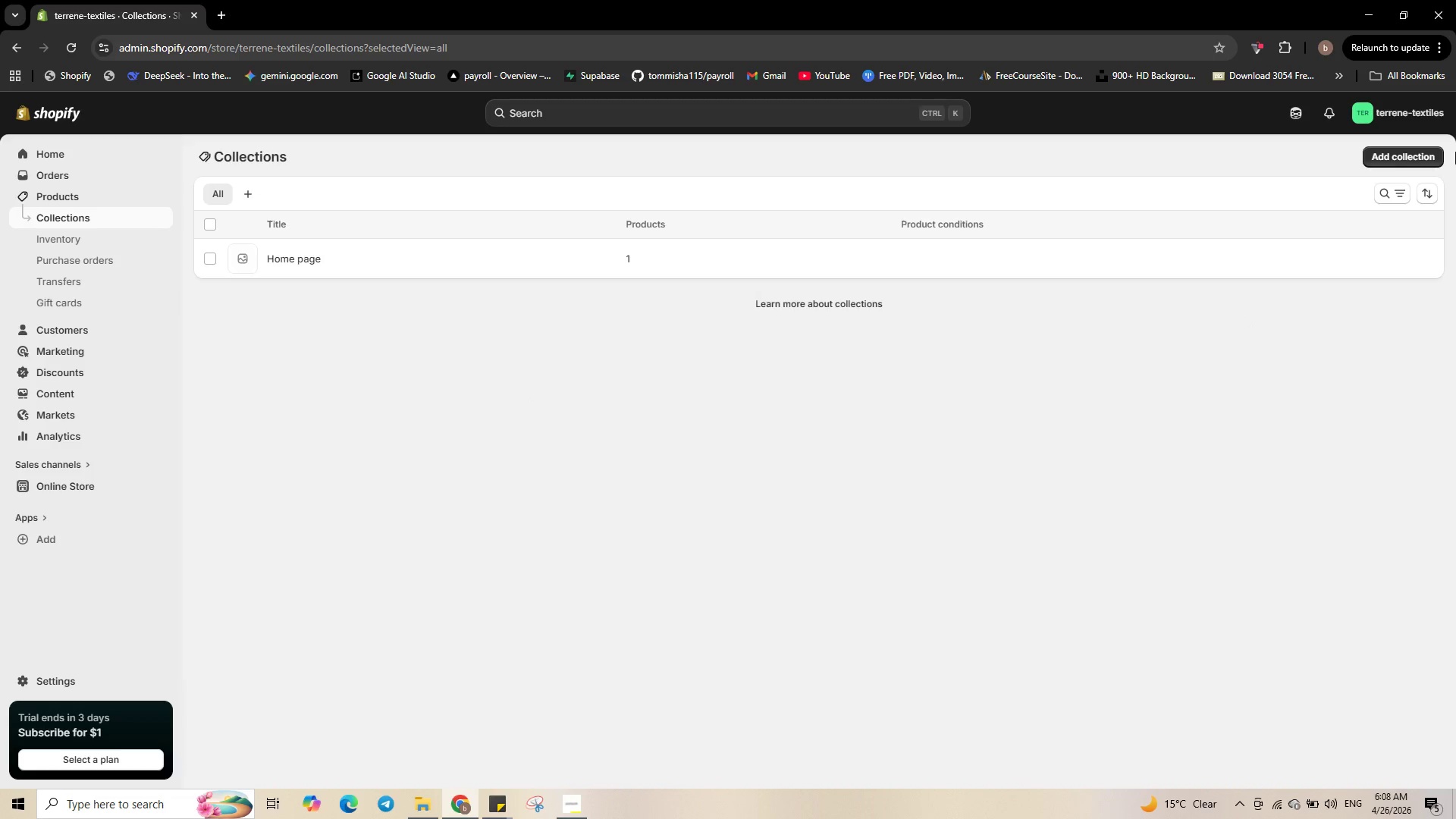 
left_click([1422, 152])
 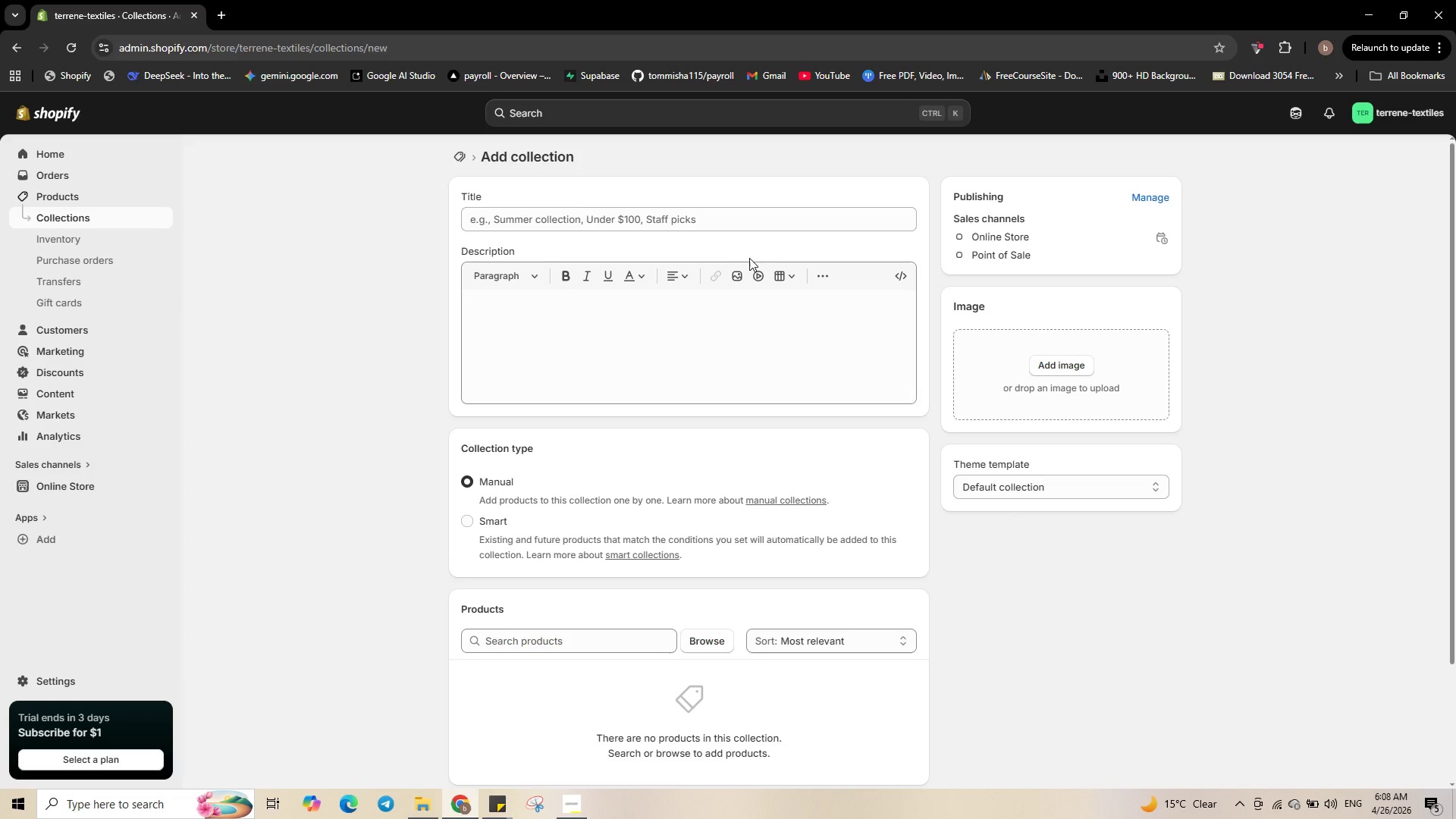 
left_click([733, 210])
 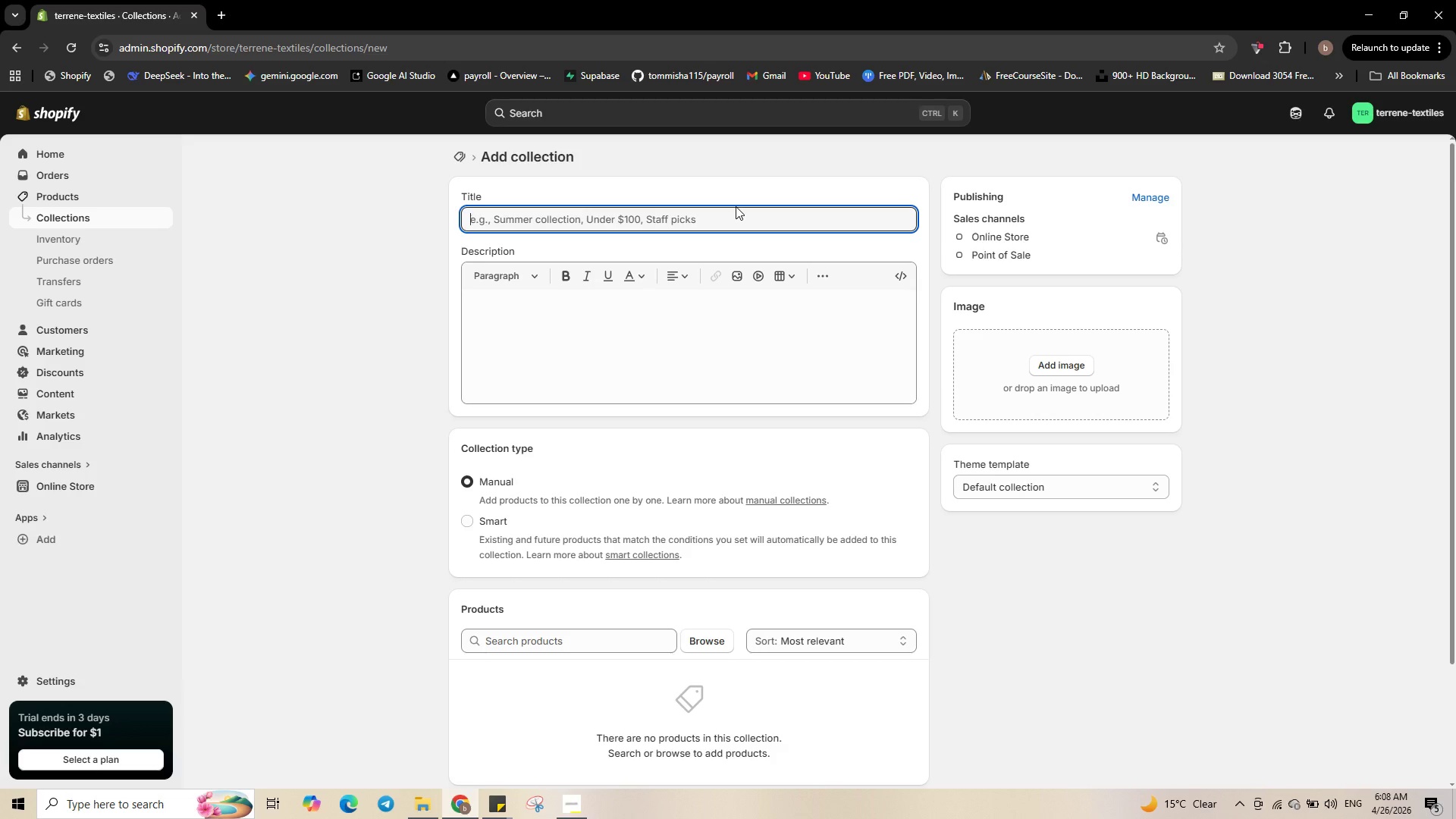 
wait(6.26)
 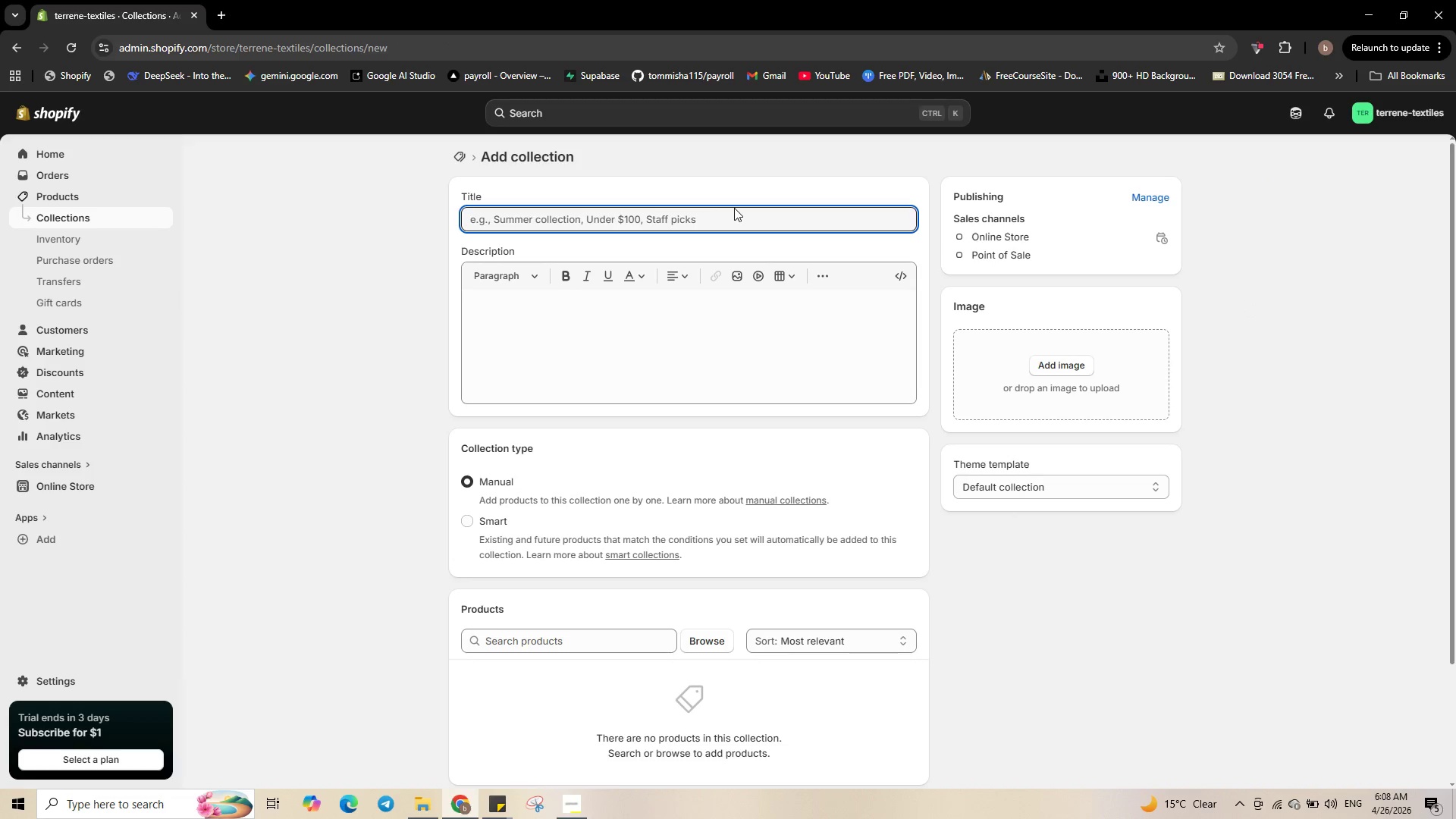 
type(Waste-Free Winter)
 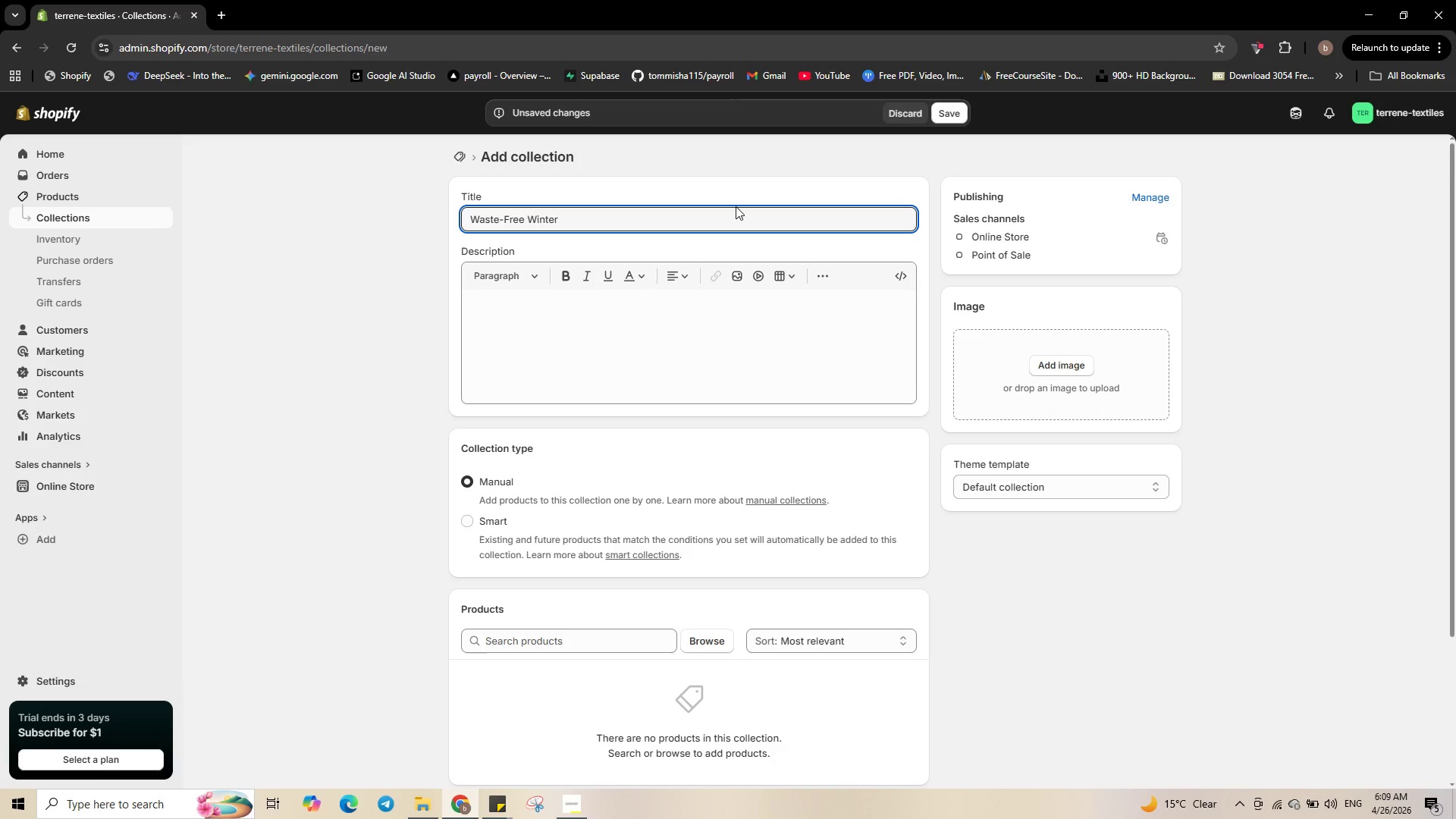 
left_click([488, 522])
 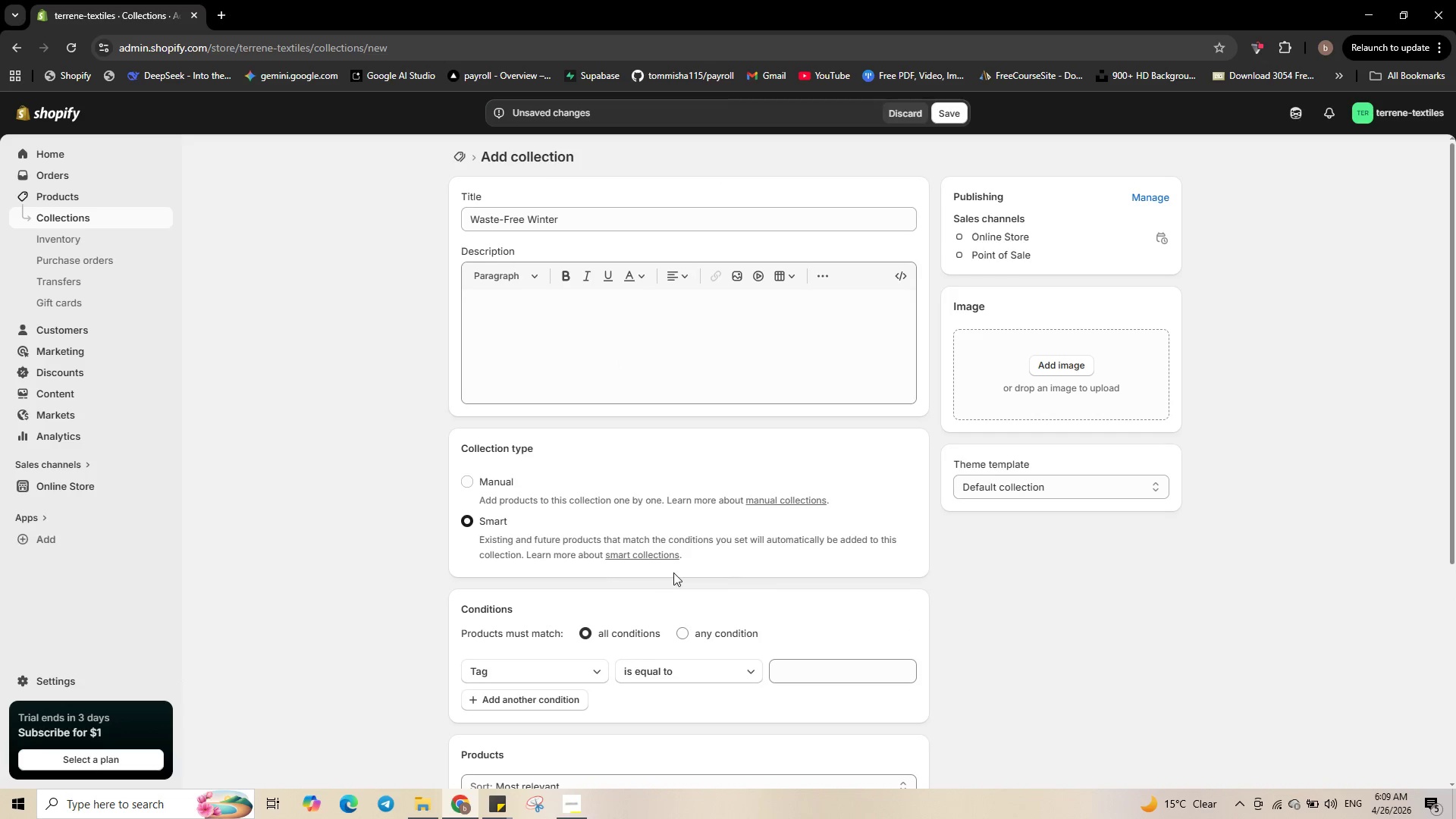 
scroll: coordinate [673, 571], scroll_direction: down, amount: 3.0
 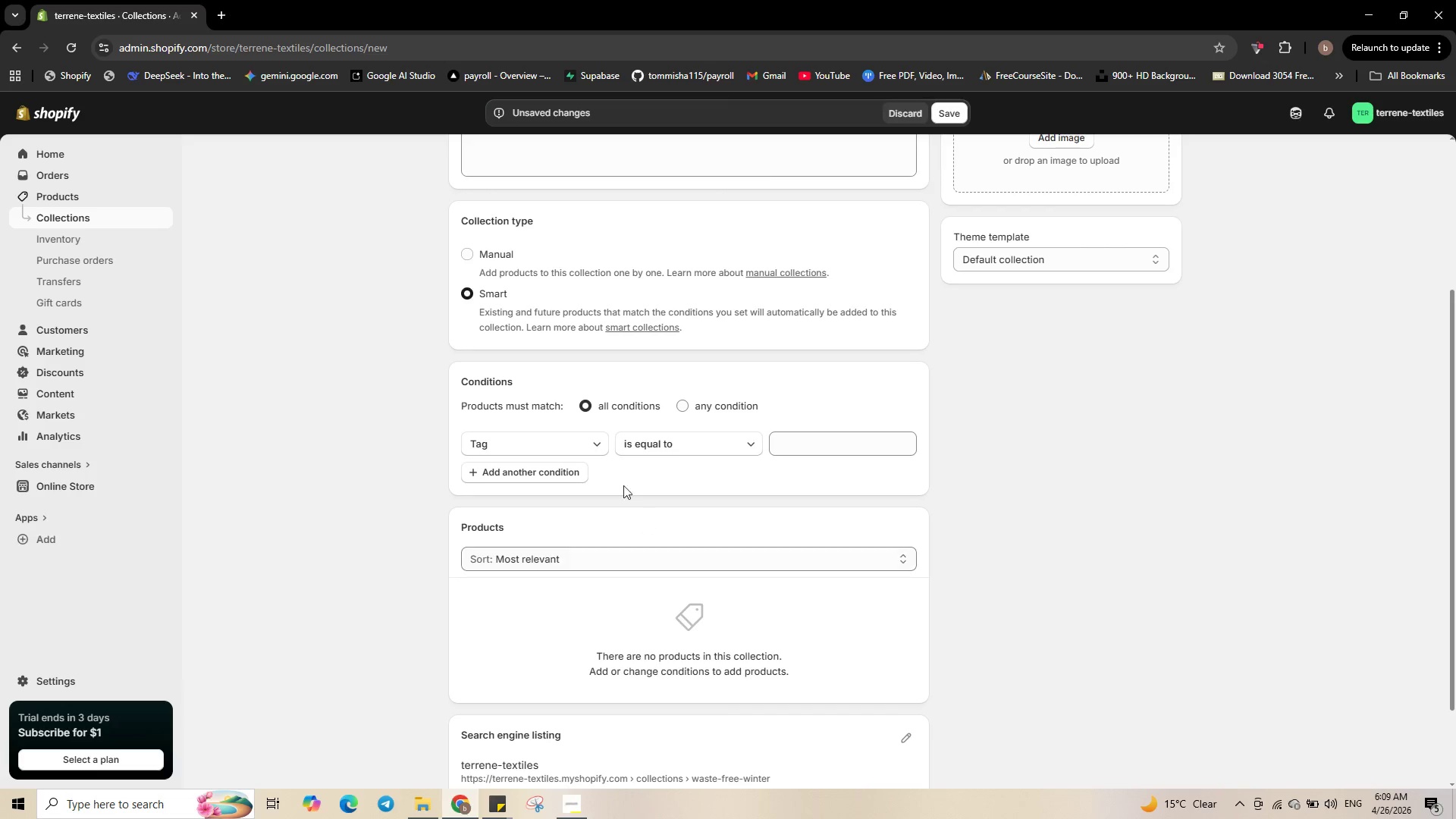 
wait(6.19)
 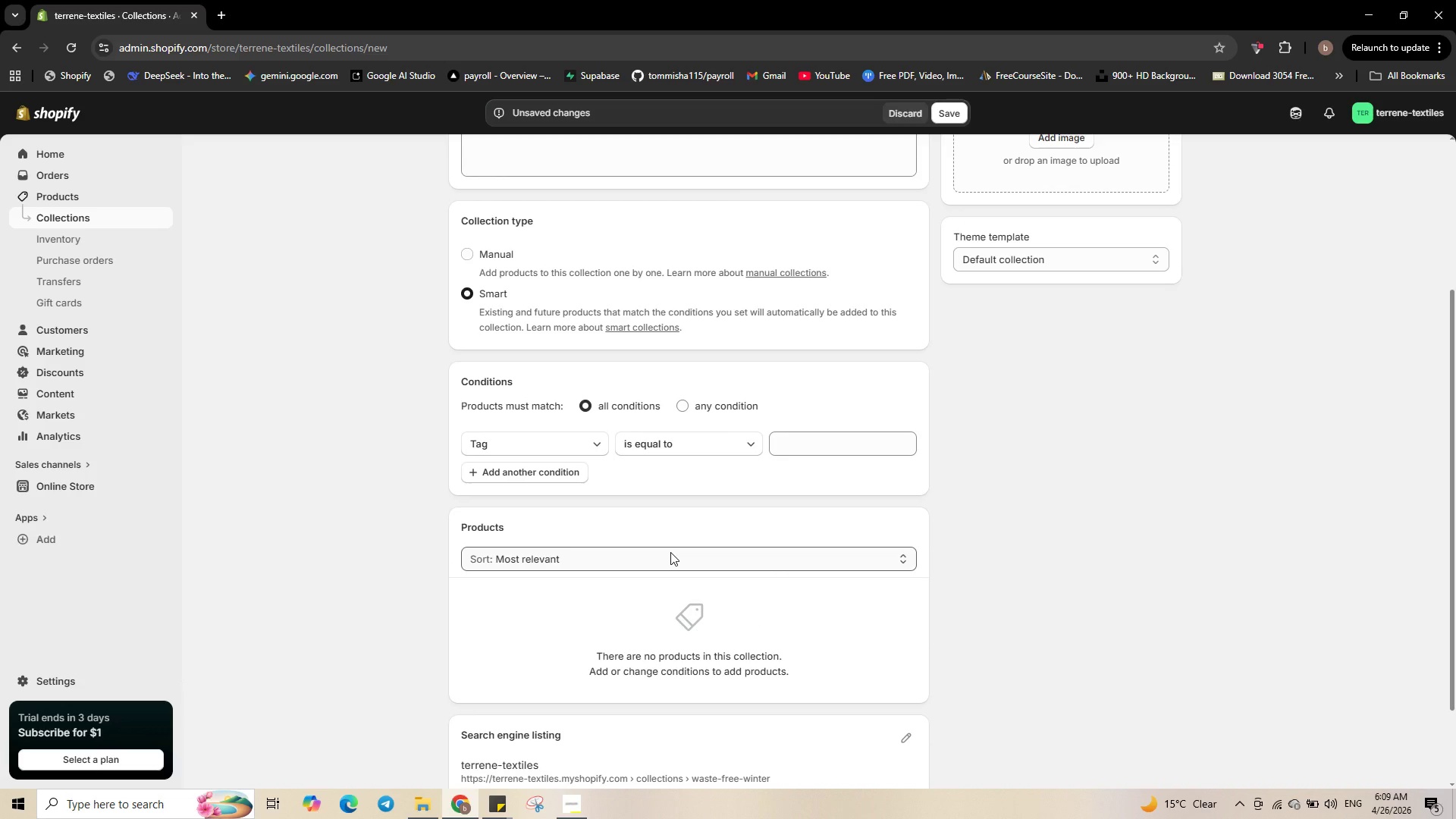 
left_click([589, 446])
 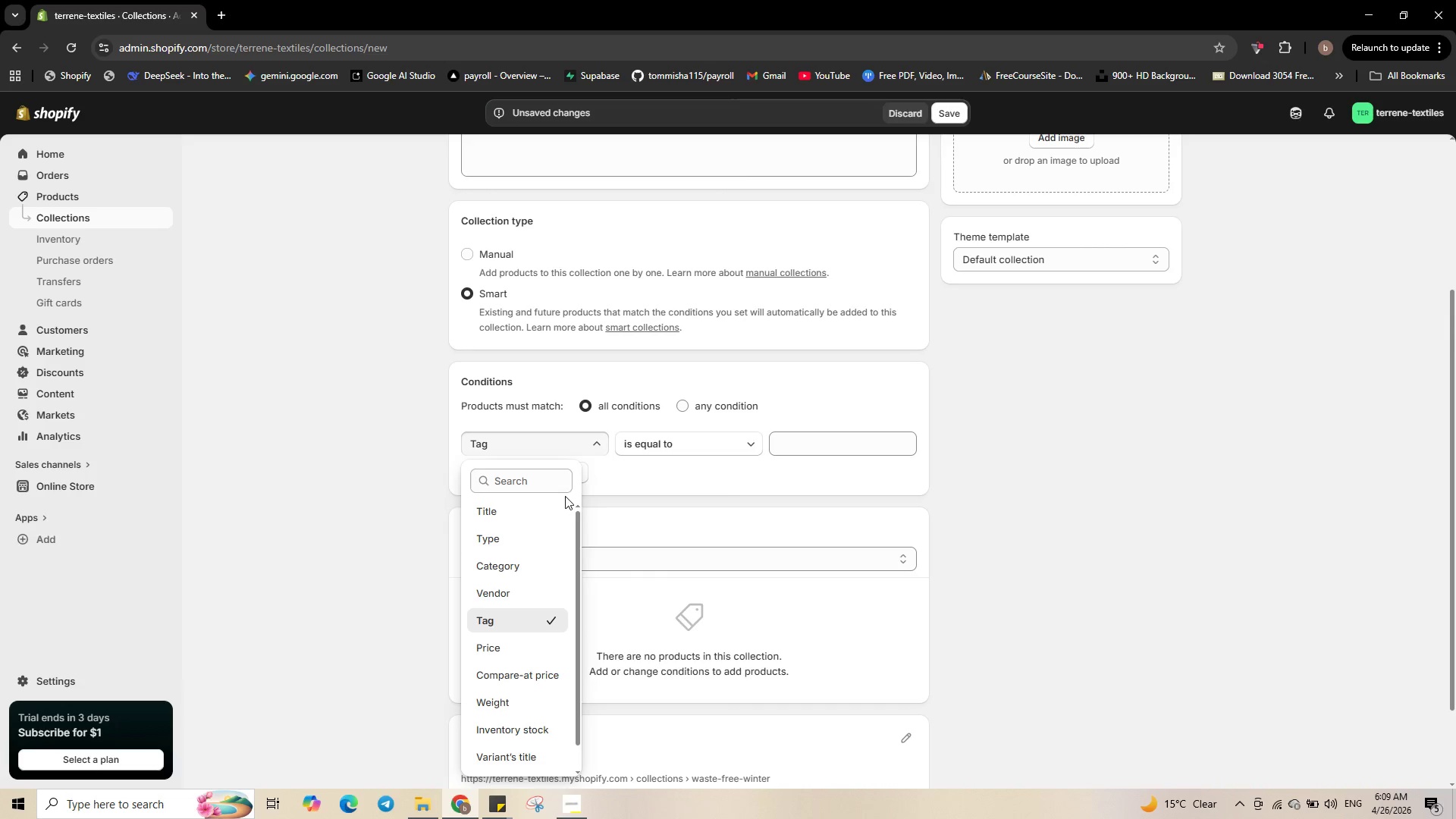 
left_click([536, 583])
 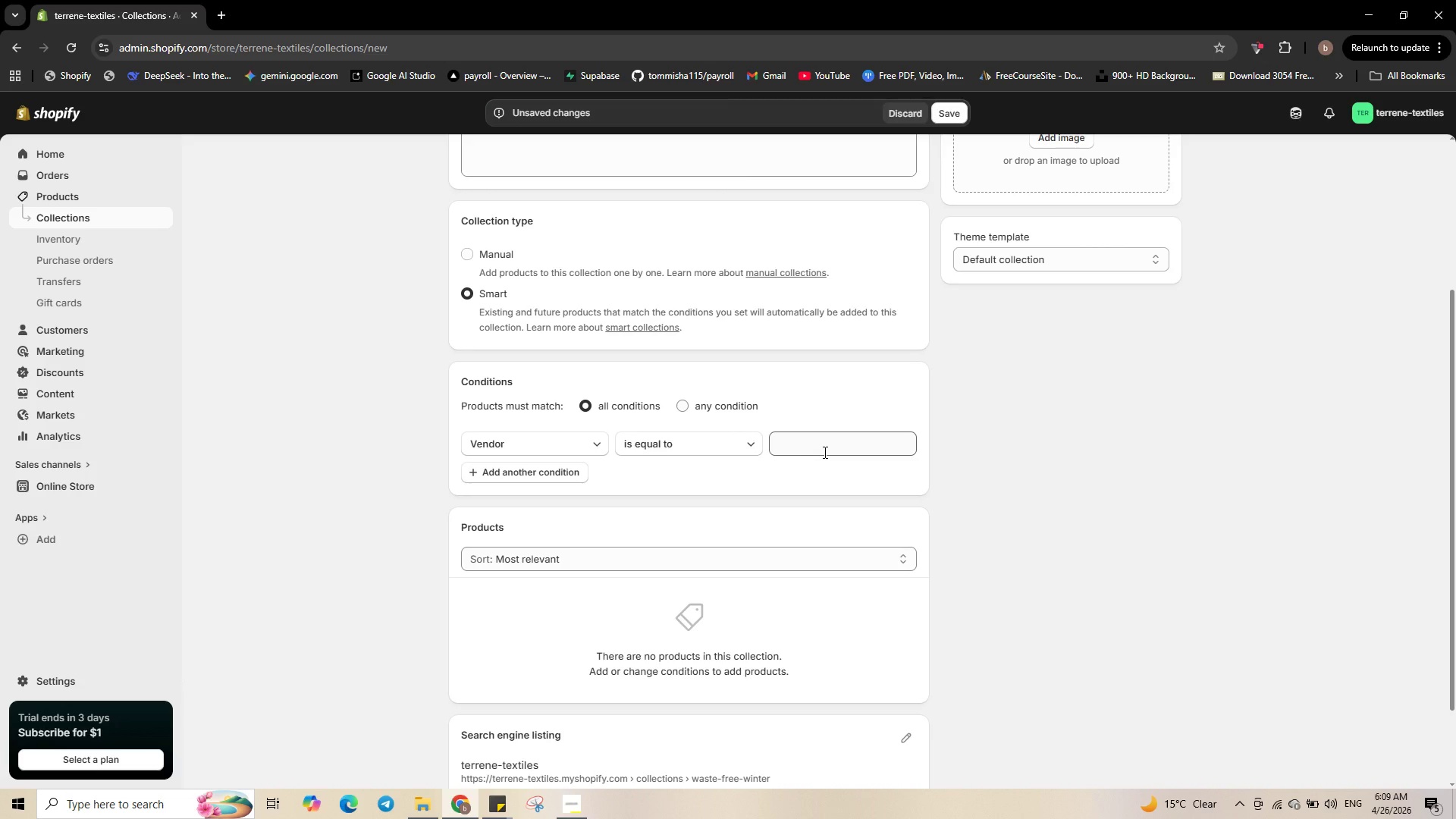 
wait(9.08)
 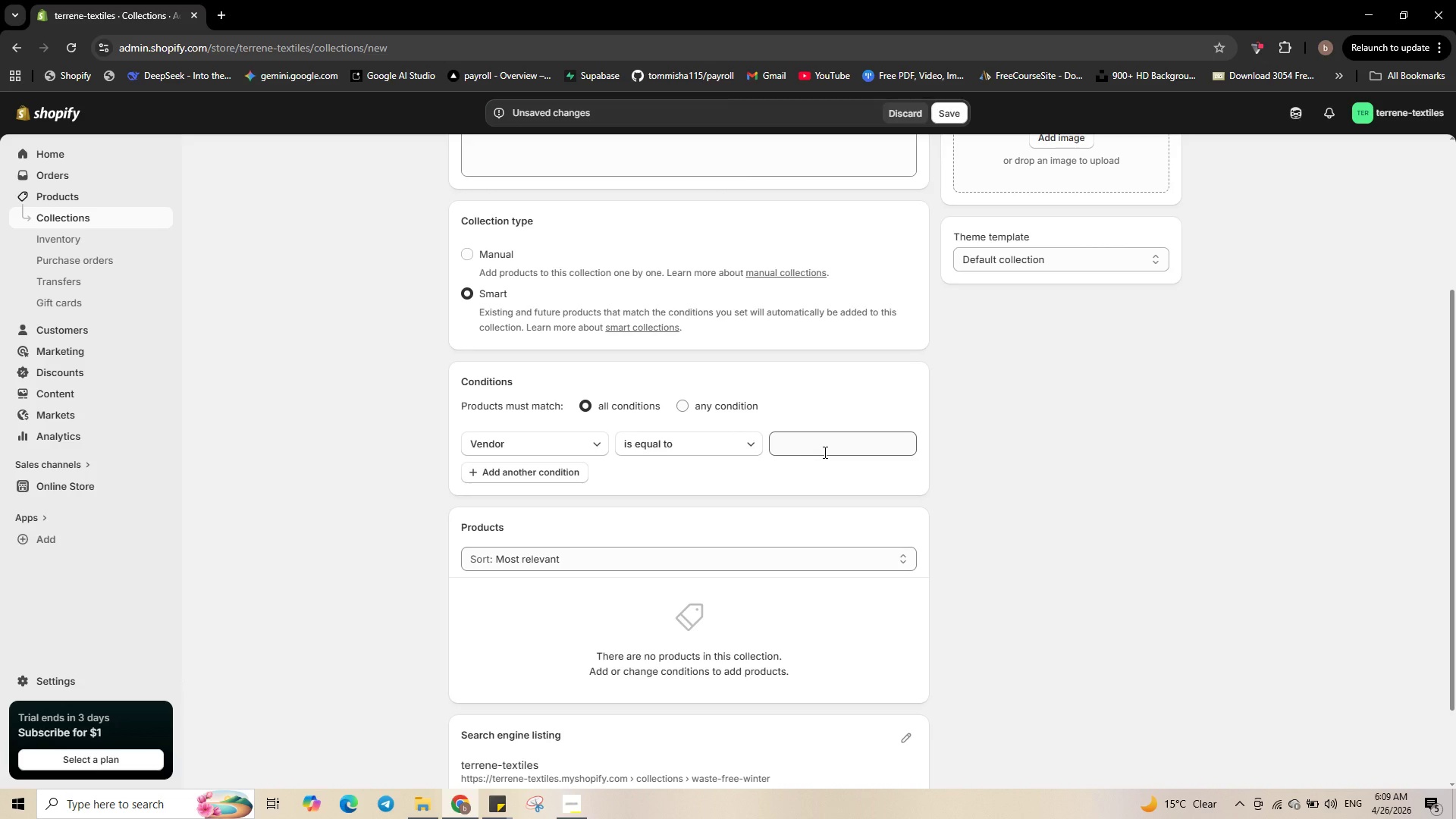 
left_click([827, 445])
 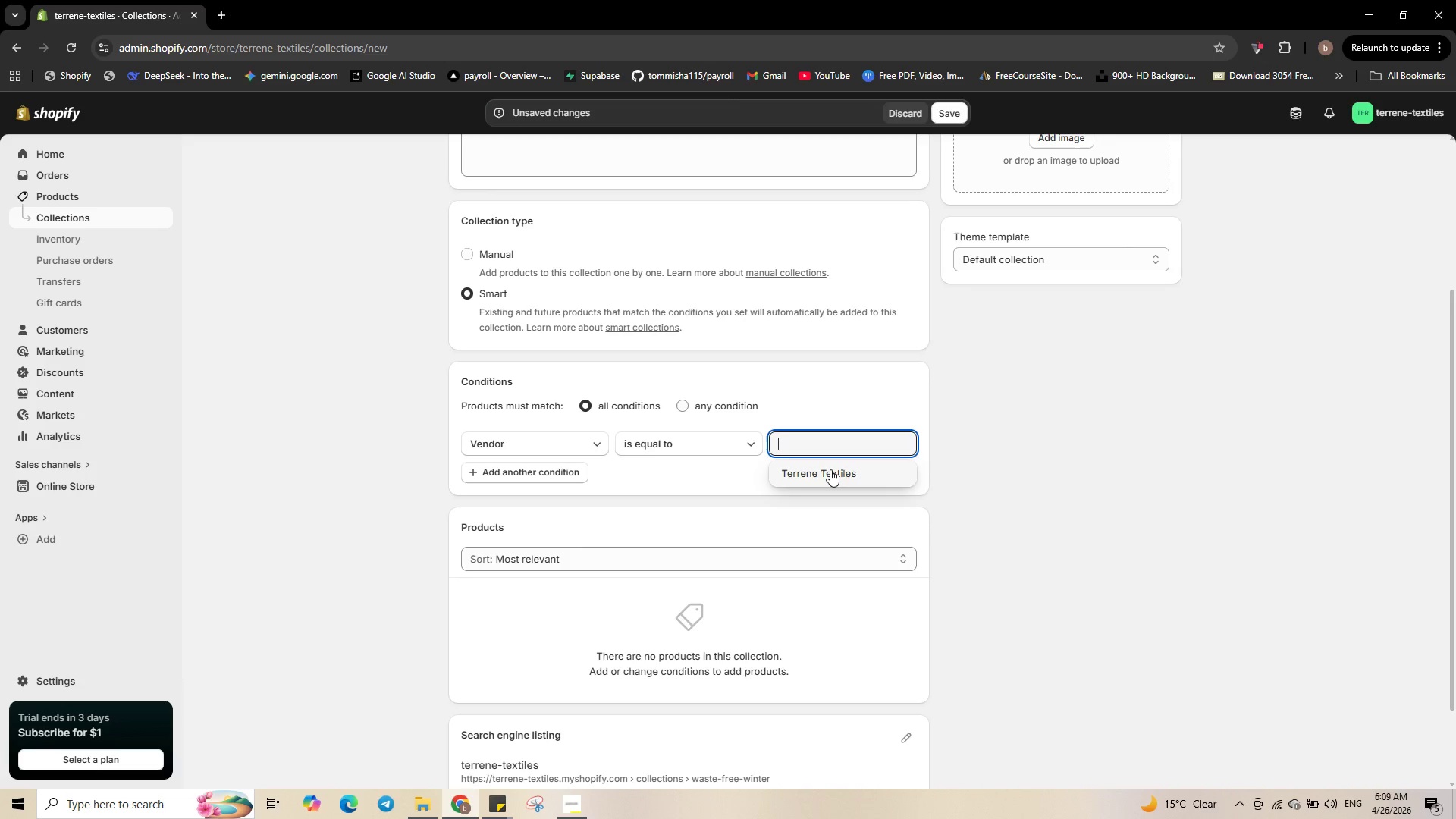 
wait(6.05)
 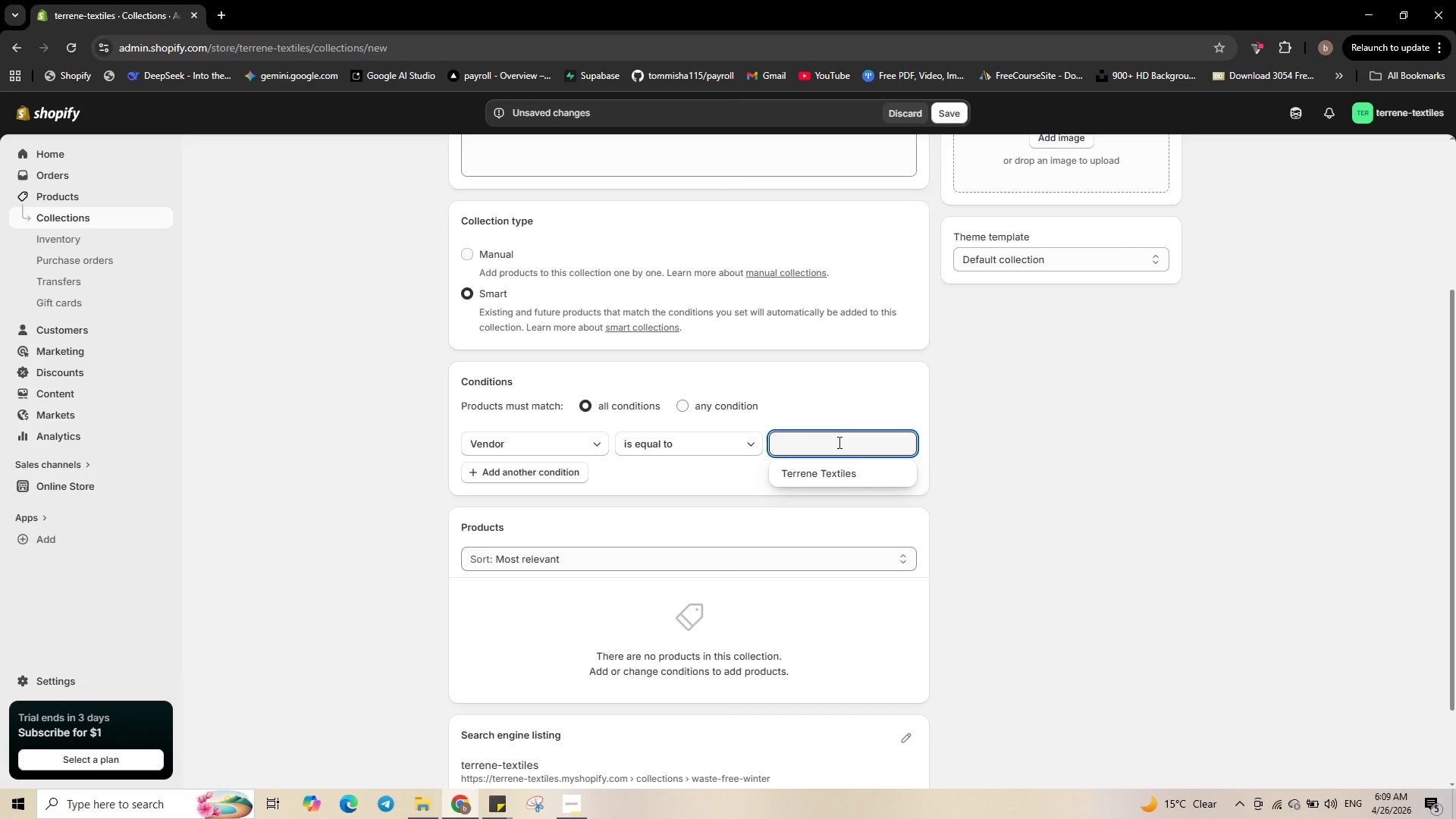 
left_click([830, 469])
 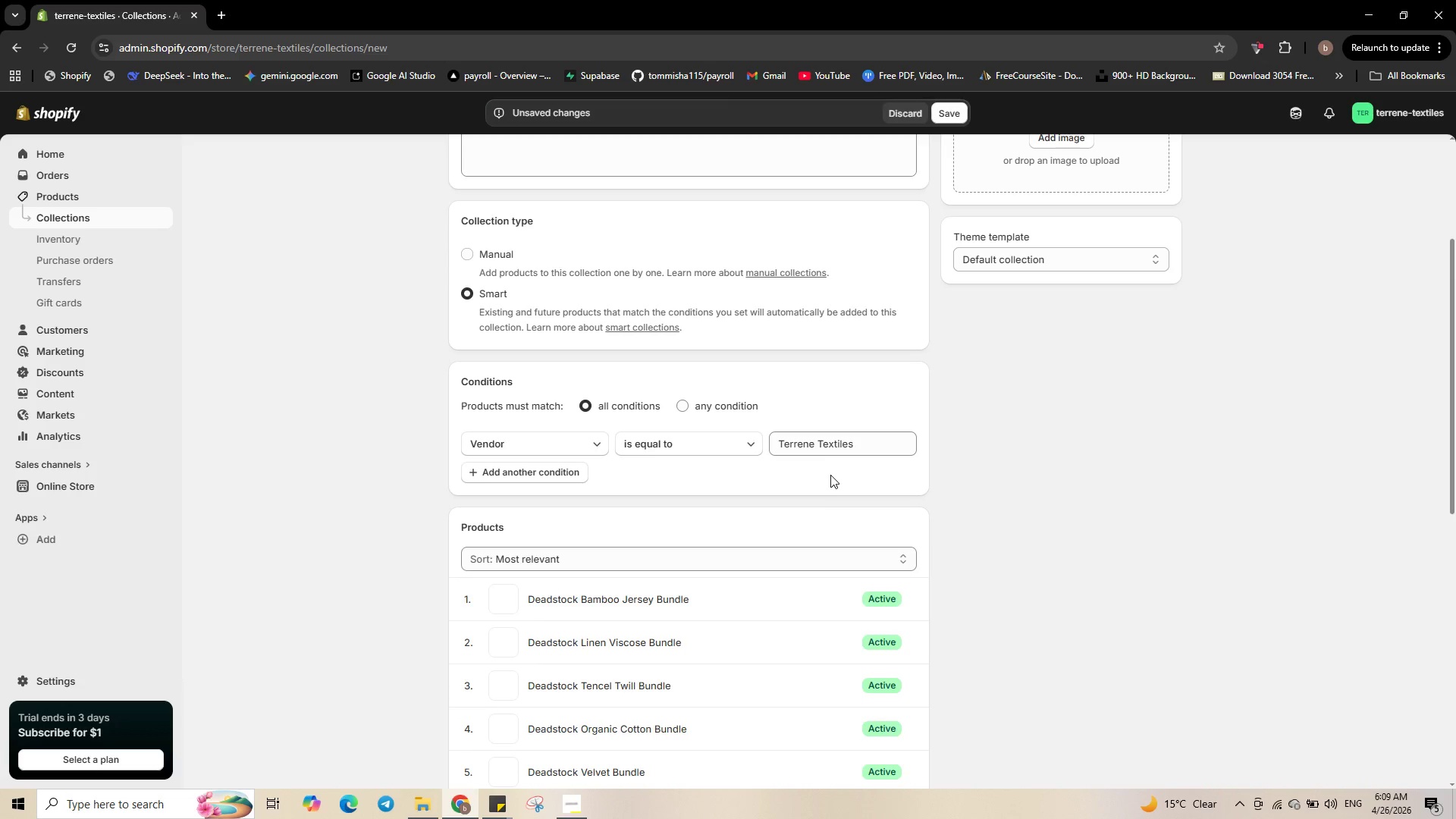 
scroll: coordinate [808, 505], scroll_direction: down, amount: 3.0
 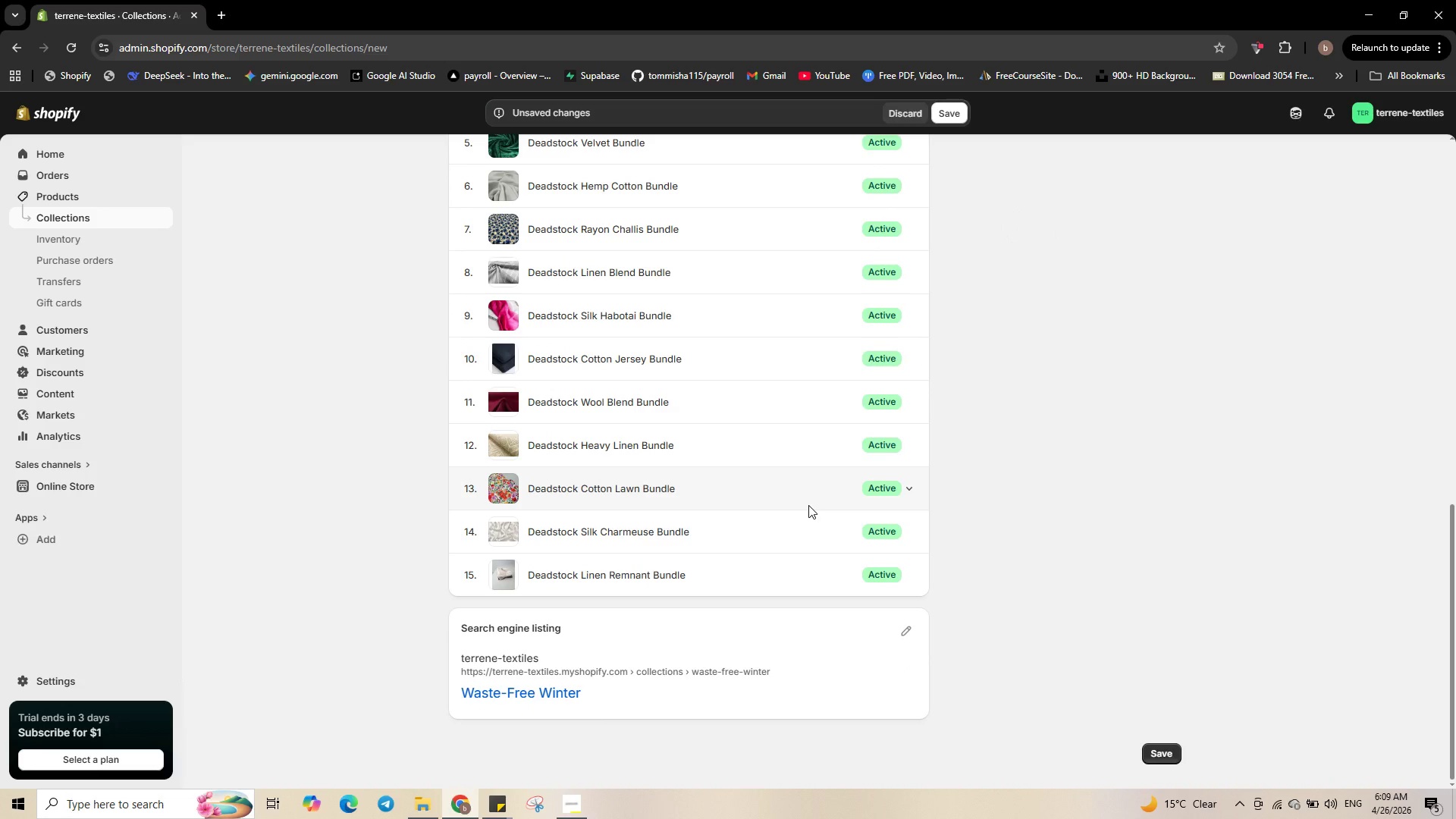 
scroll: coordinate [909, 491], scroll_direction: up, amount: 4.0
 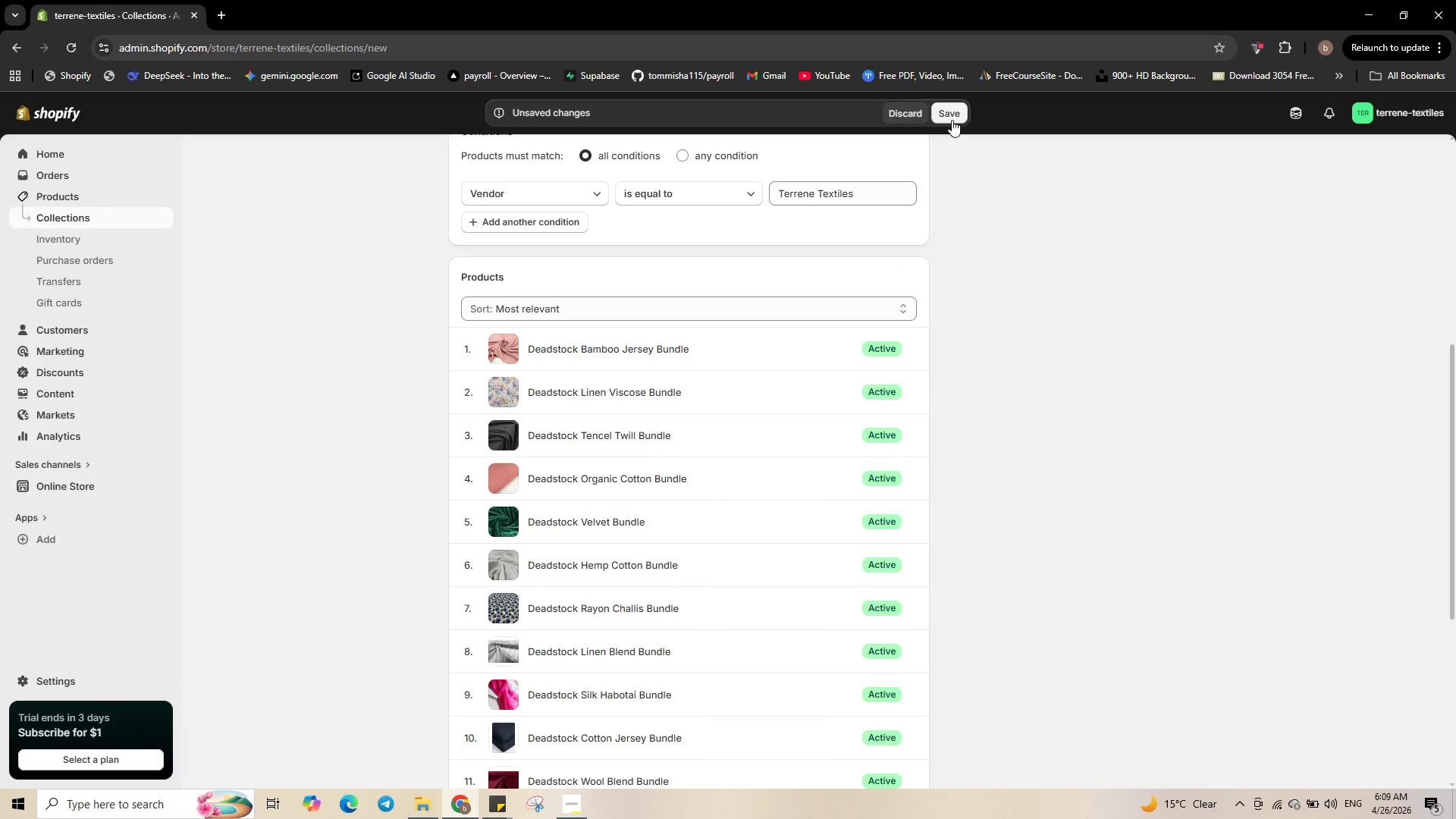 
left_click([951, 120])
 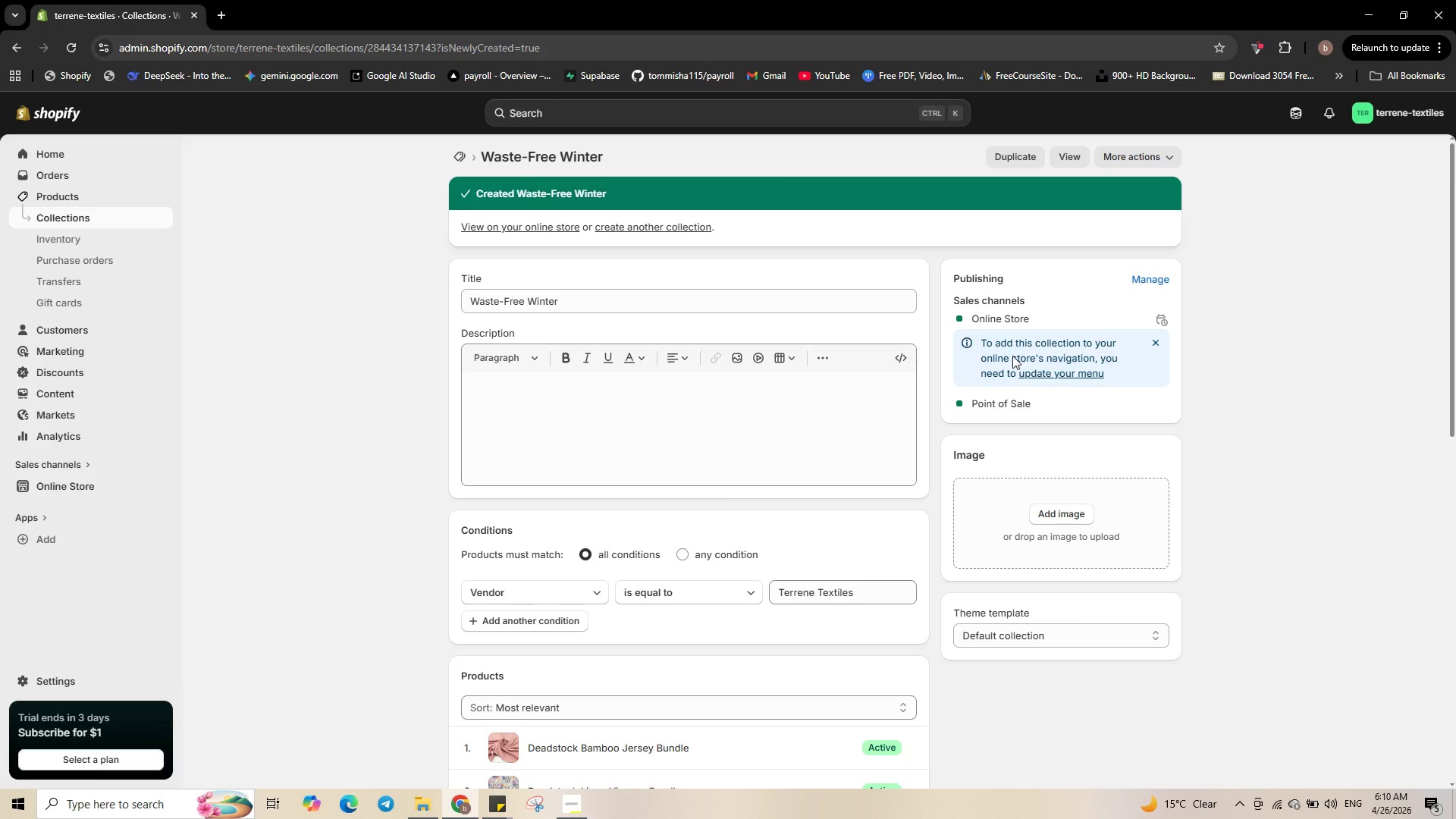 
wait(36.64)
 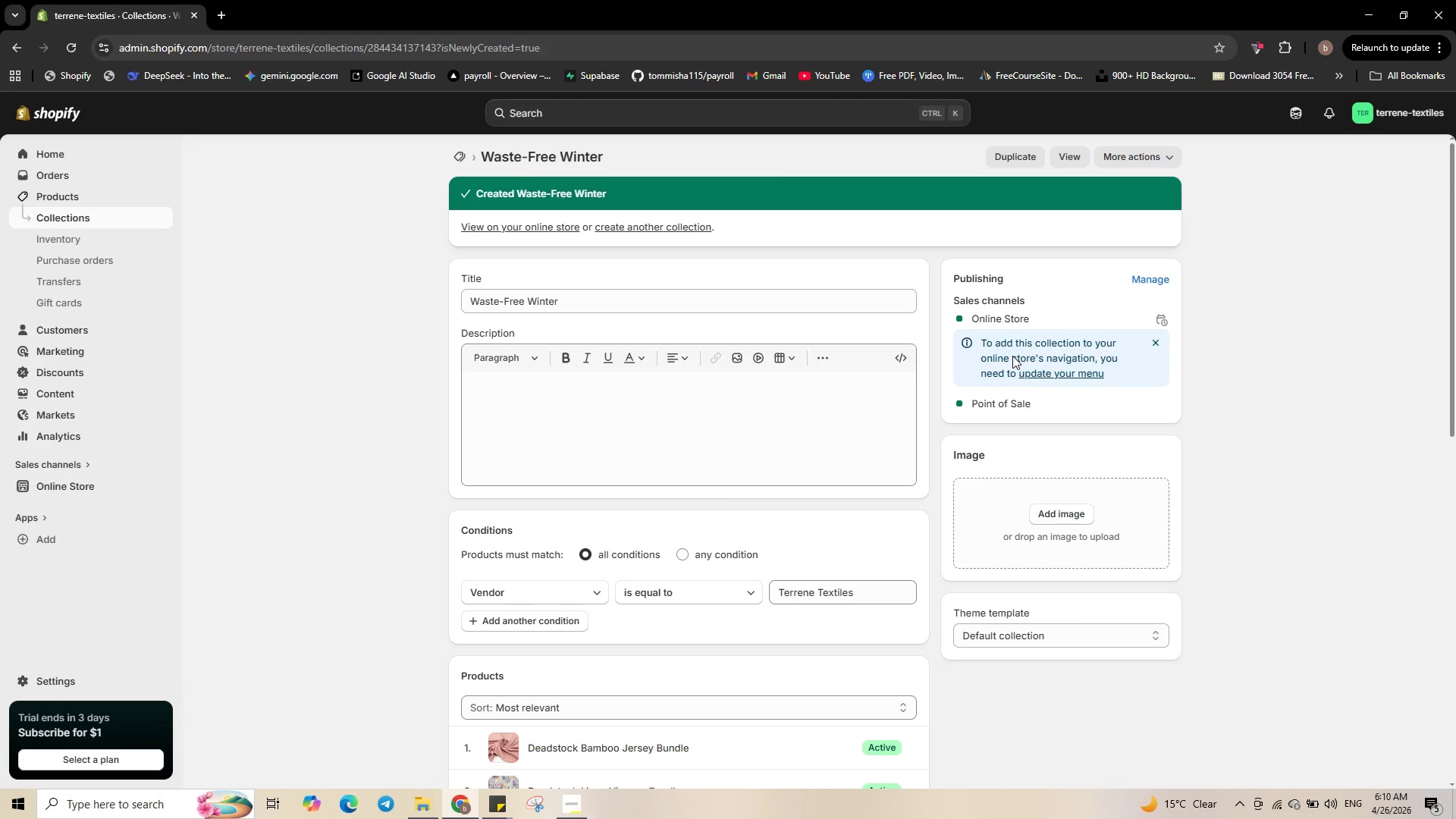 
left_click([50, 193])
 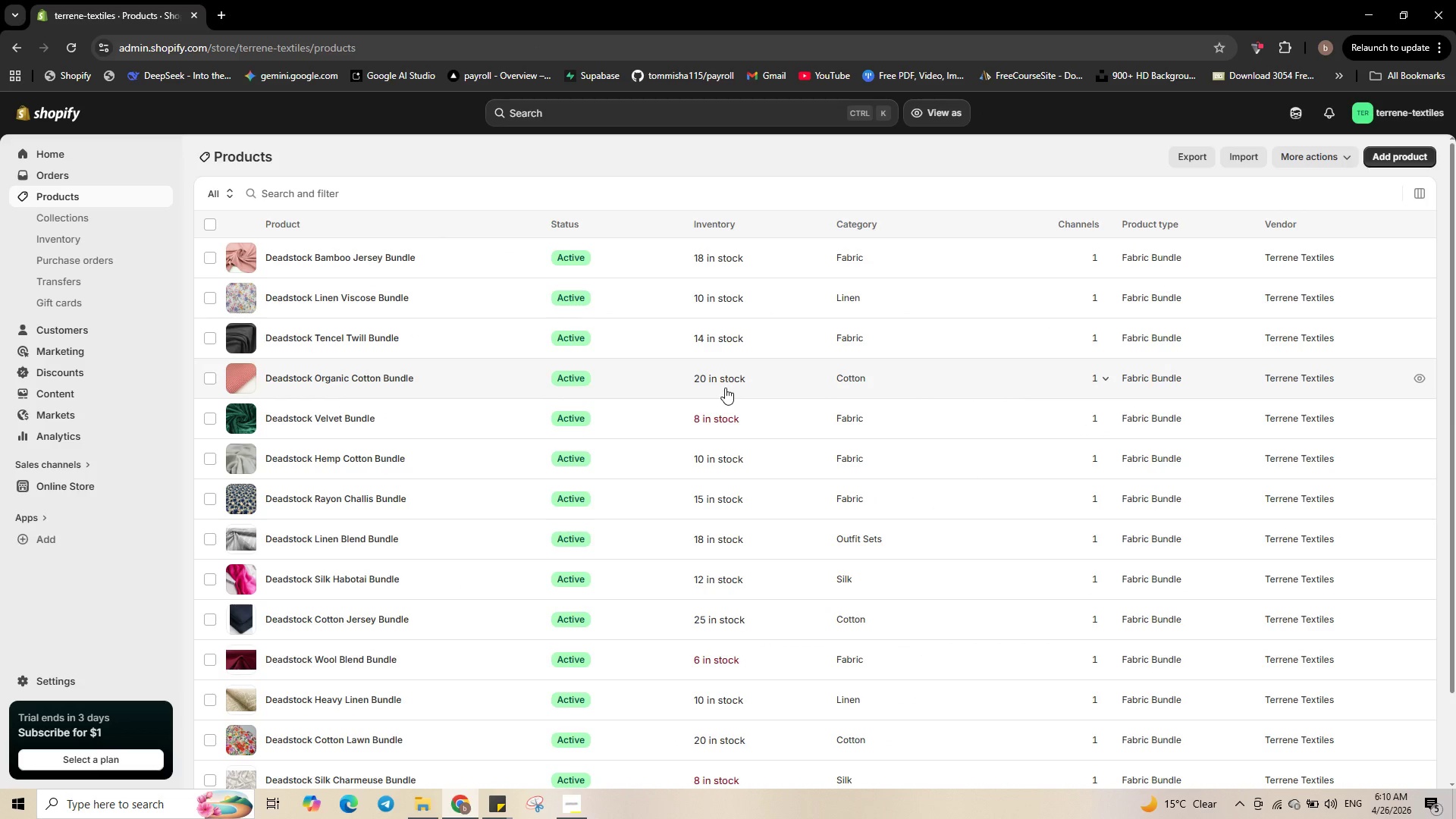 
wait(12.42)
 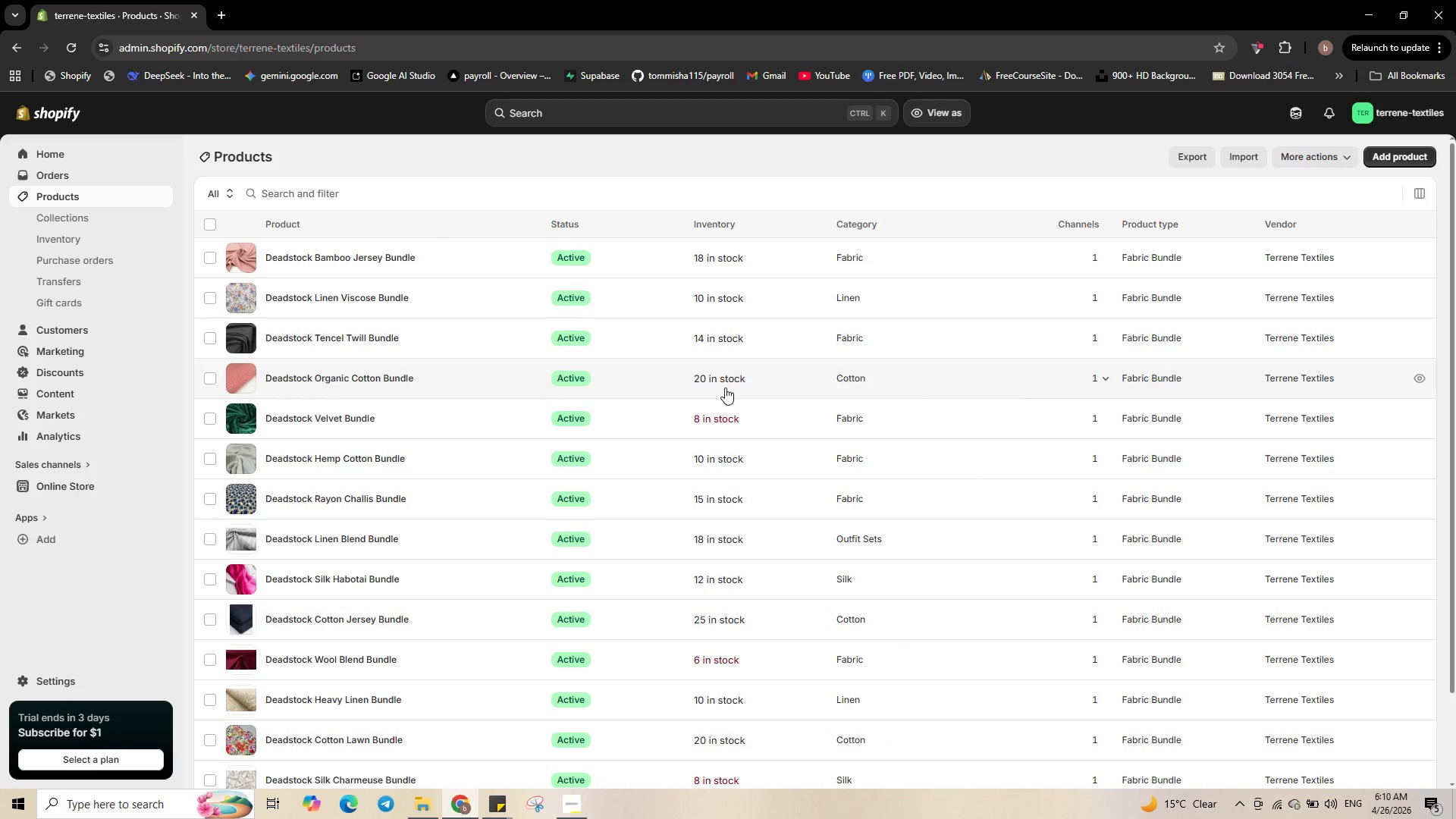 
scroll: coordinate [871, 518], scroll_direction: down, amount: 6.0
 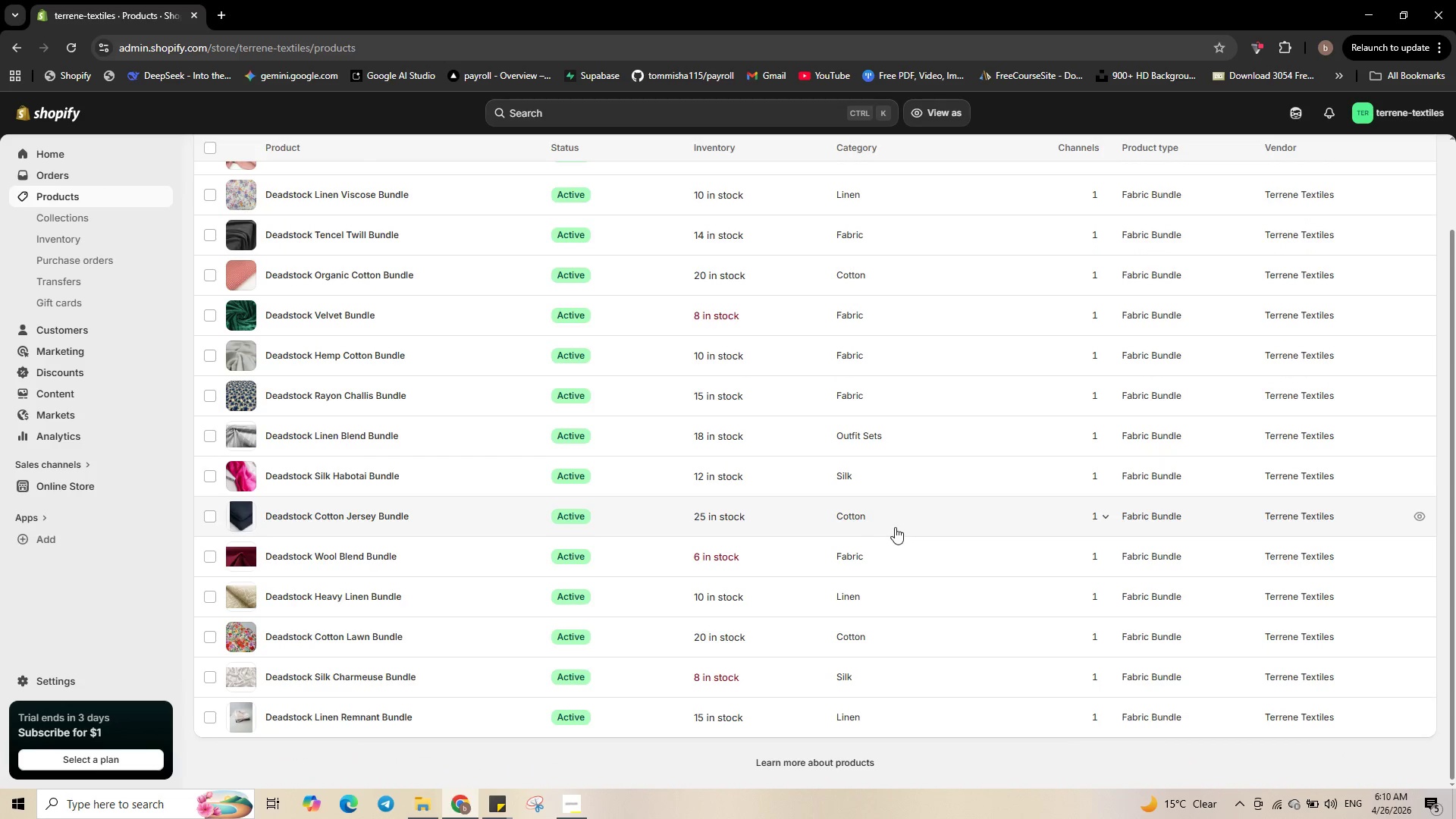 
hold_key(key=ControlLeft, duration=0.81)
 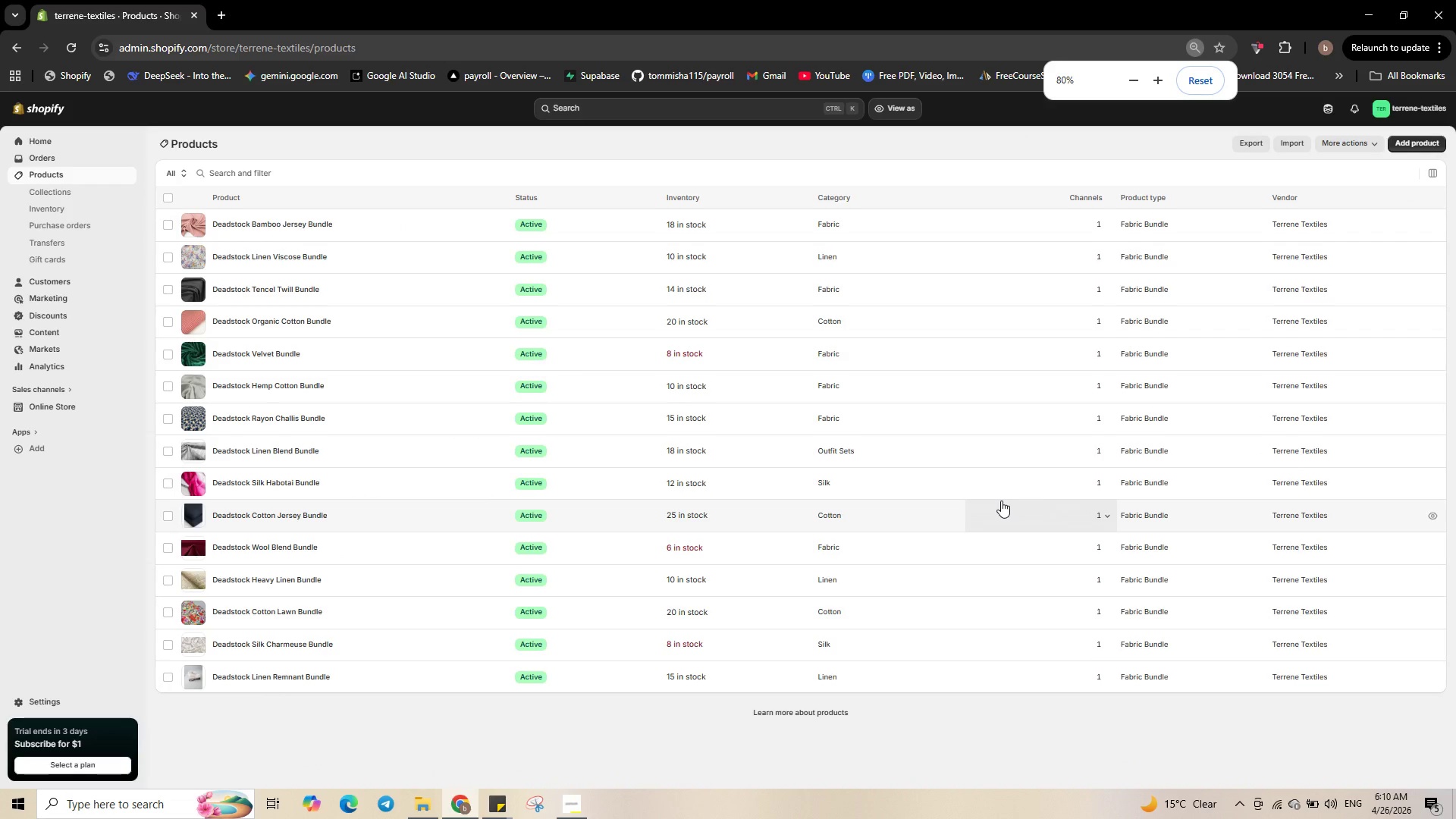 
scroll: coordinate [896, 527], scroll_direction: up, amount: 5.0
 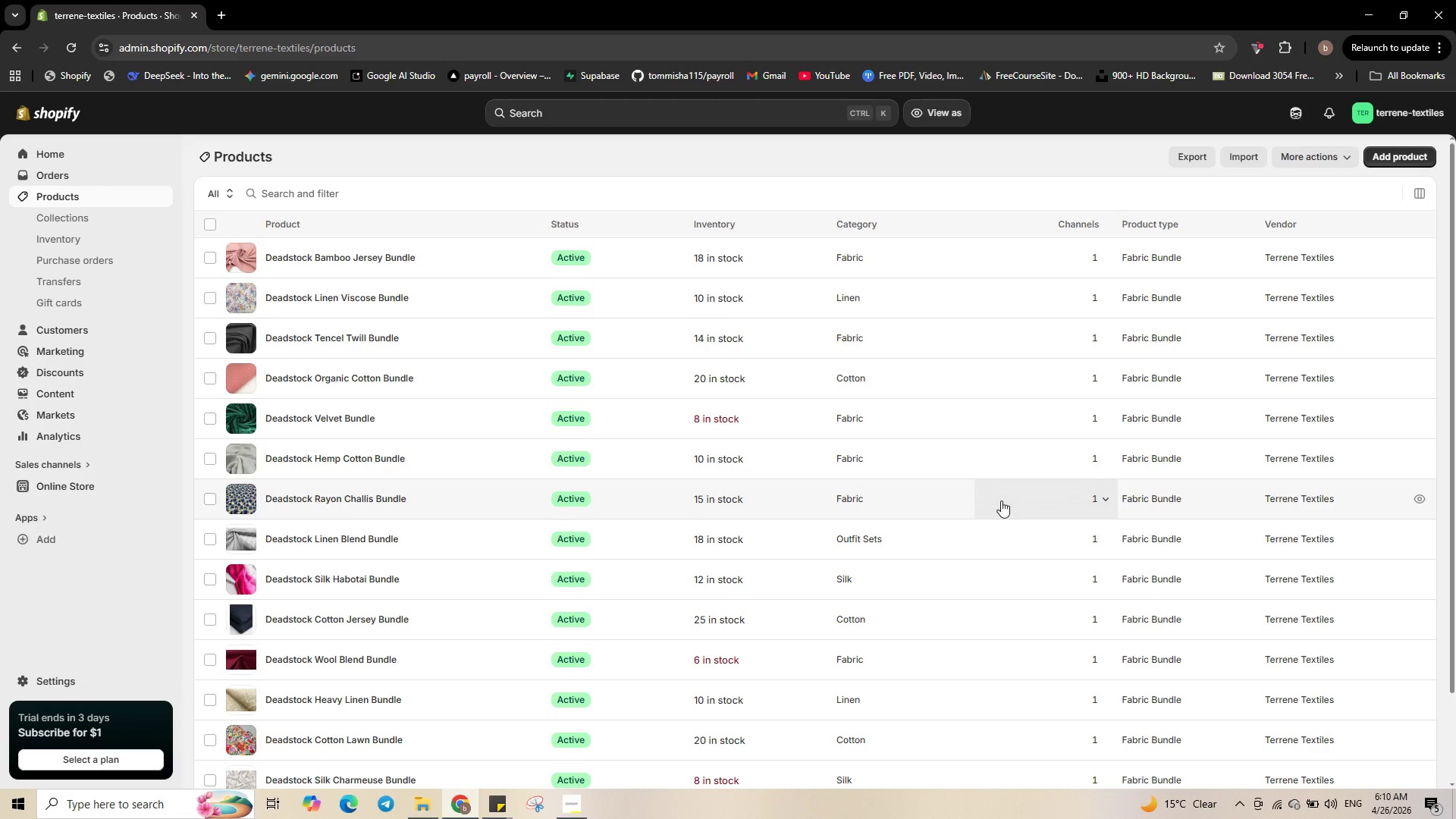 
scroll: coordinate [1001, 500], scroll_direction: down, amount: 1.0
 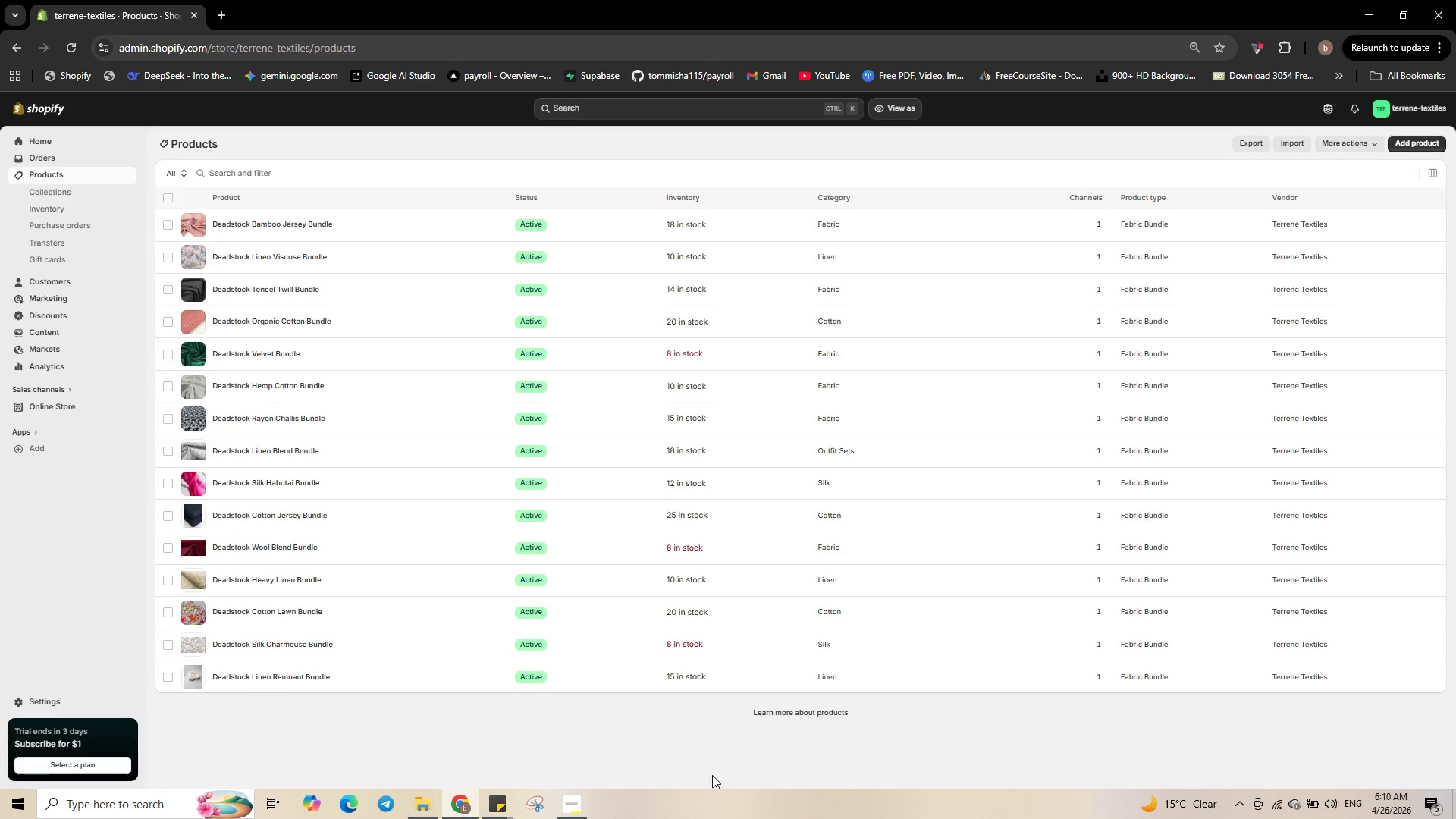 
left_click([522, 799])
 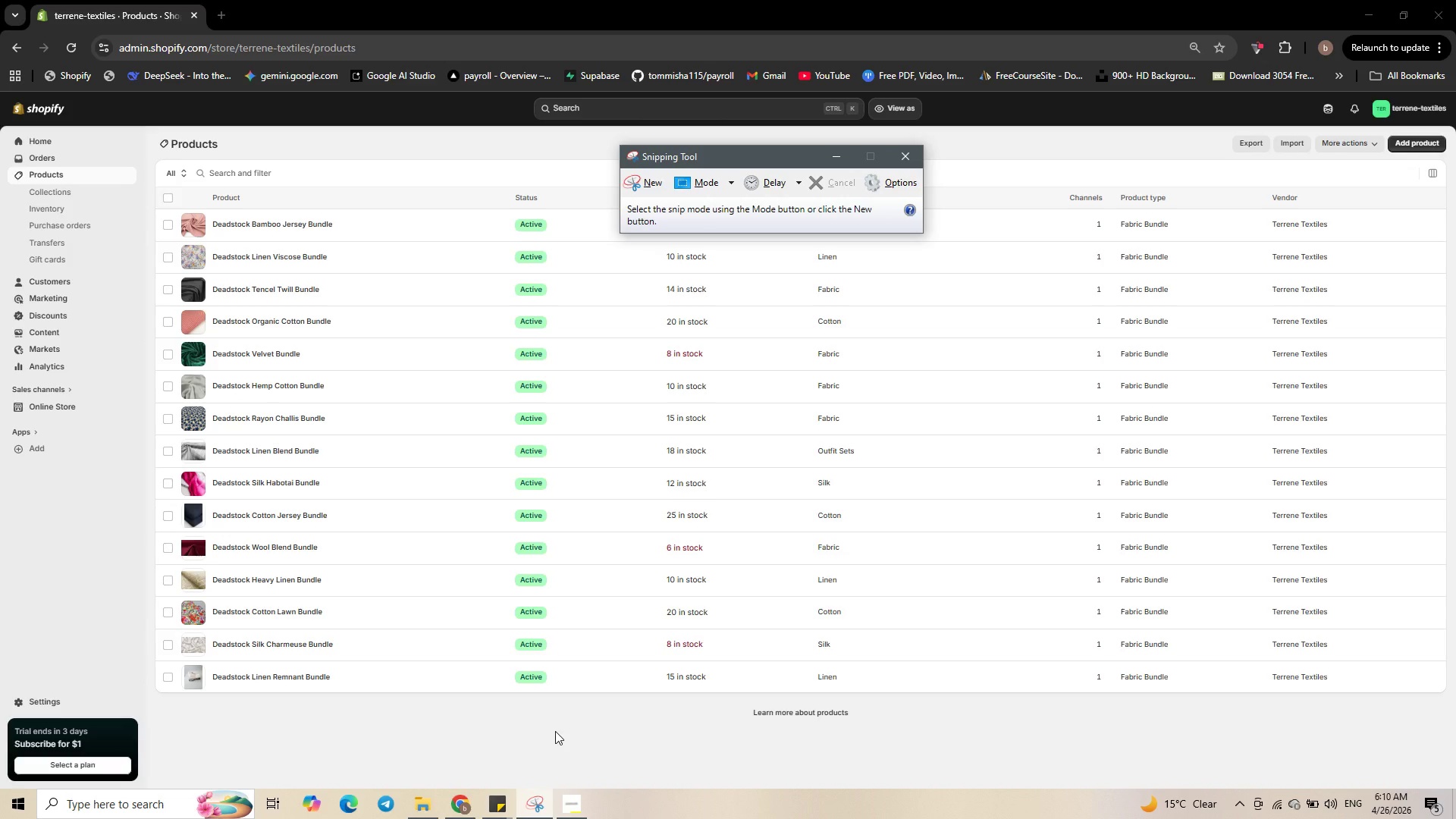 
scroll: coordinate [618, 730], scroll_direction: up, amount: 2.0
 